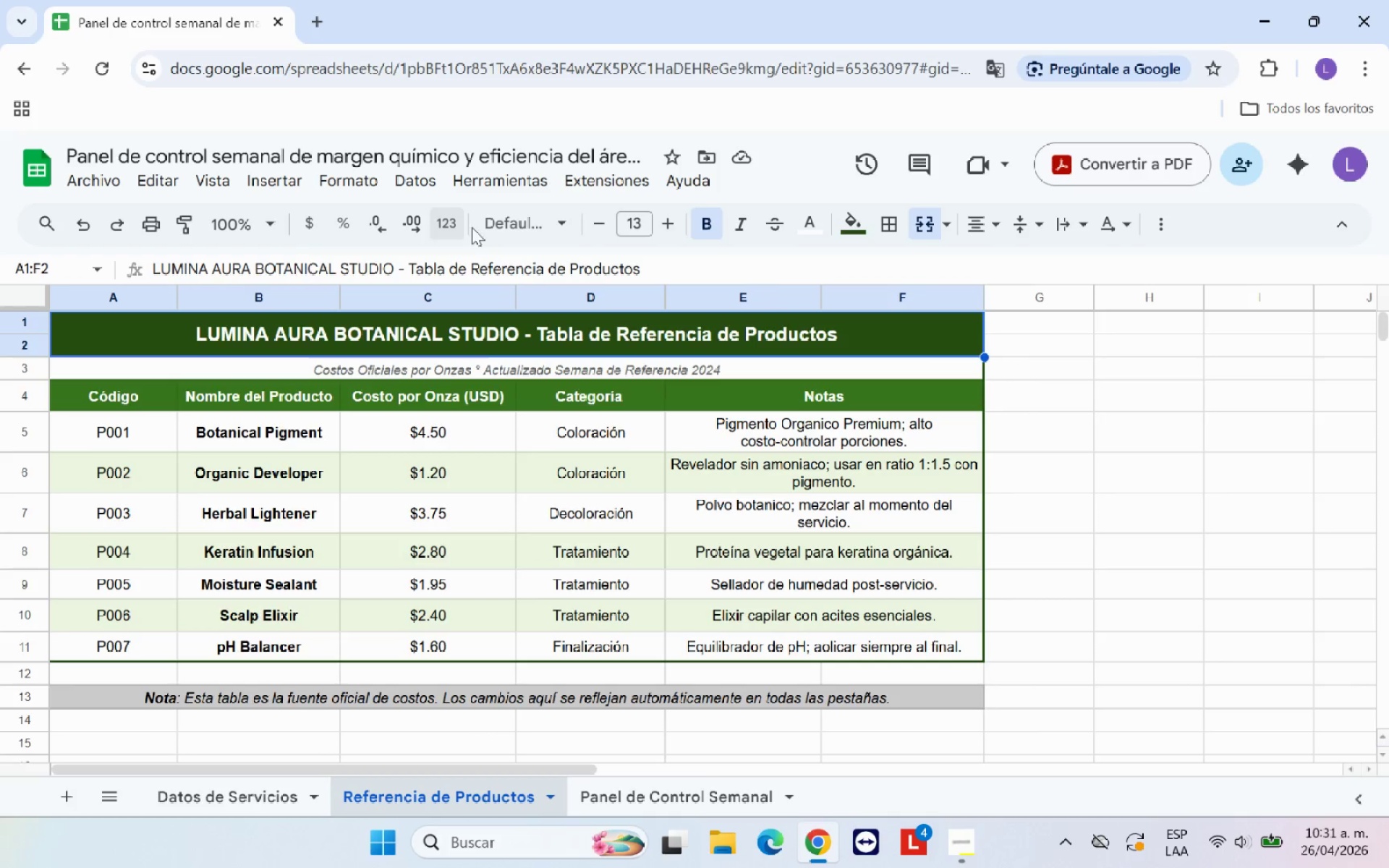 
left_click([504, 218])
 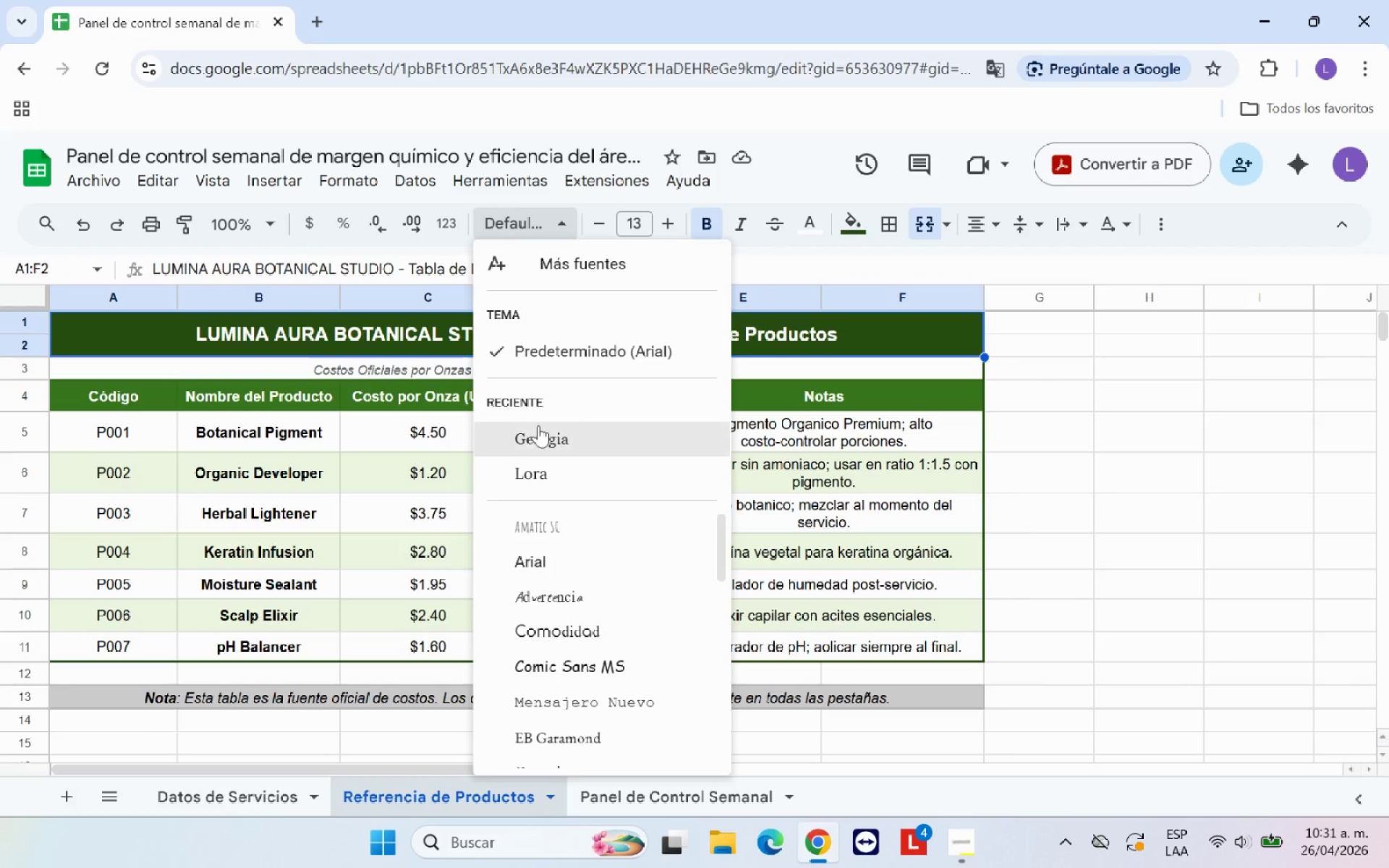 
left_click([539, 434])
 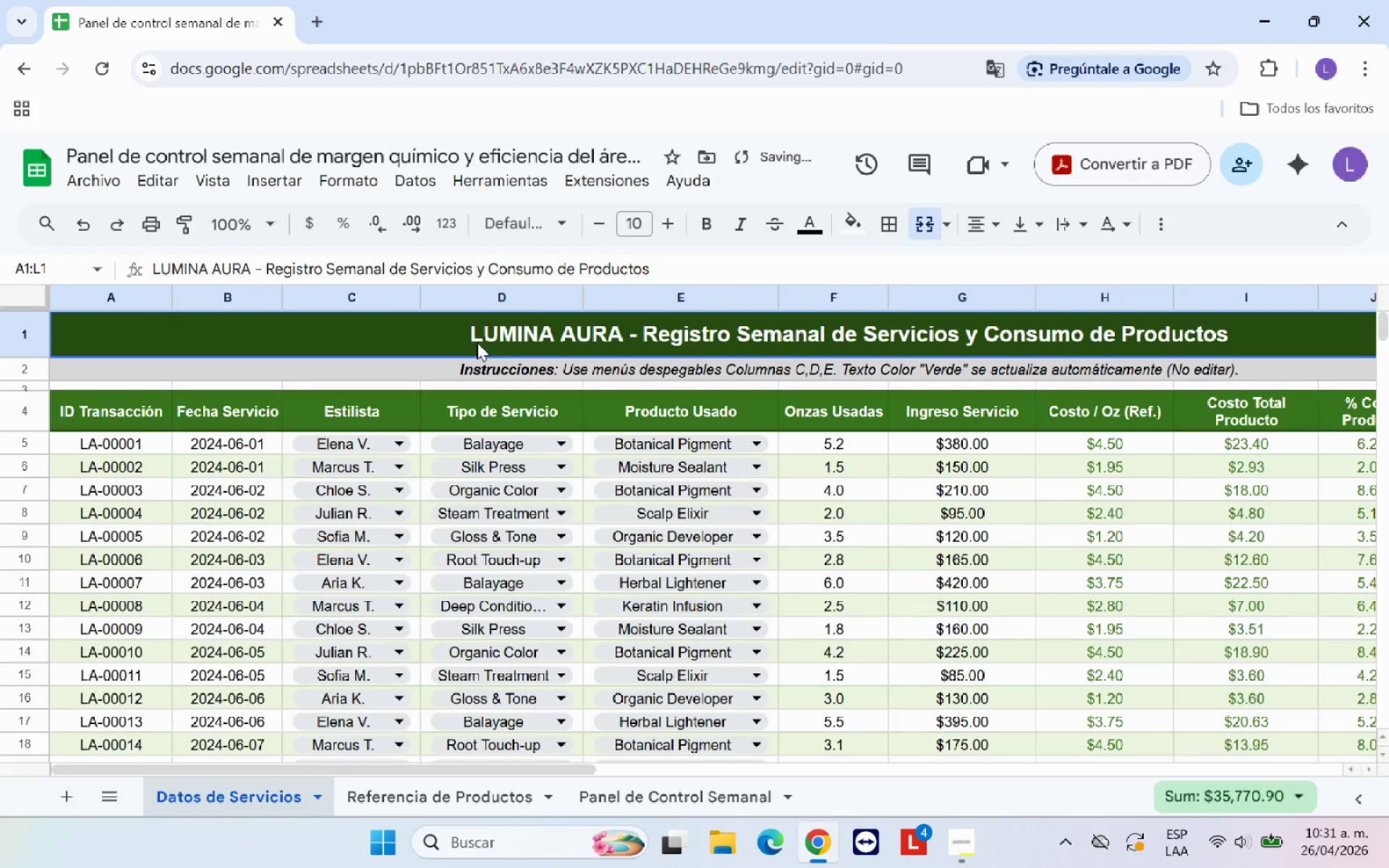 
left_click([561, 224])
 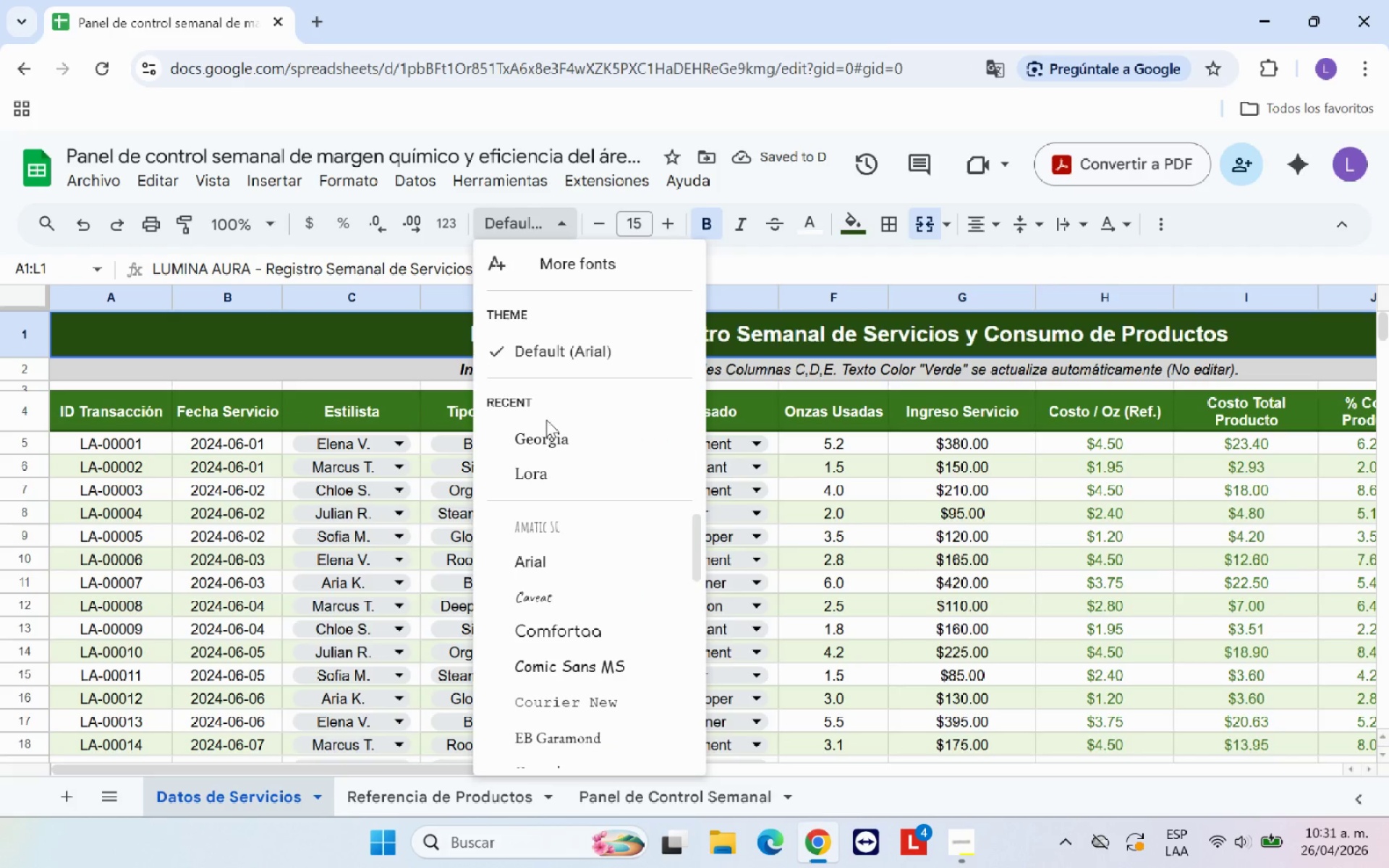 
left_click([543, 436])
 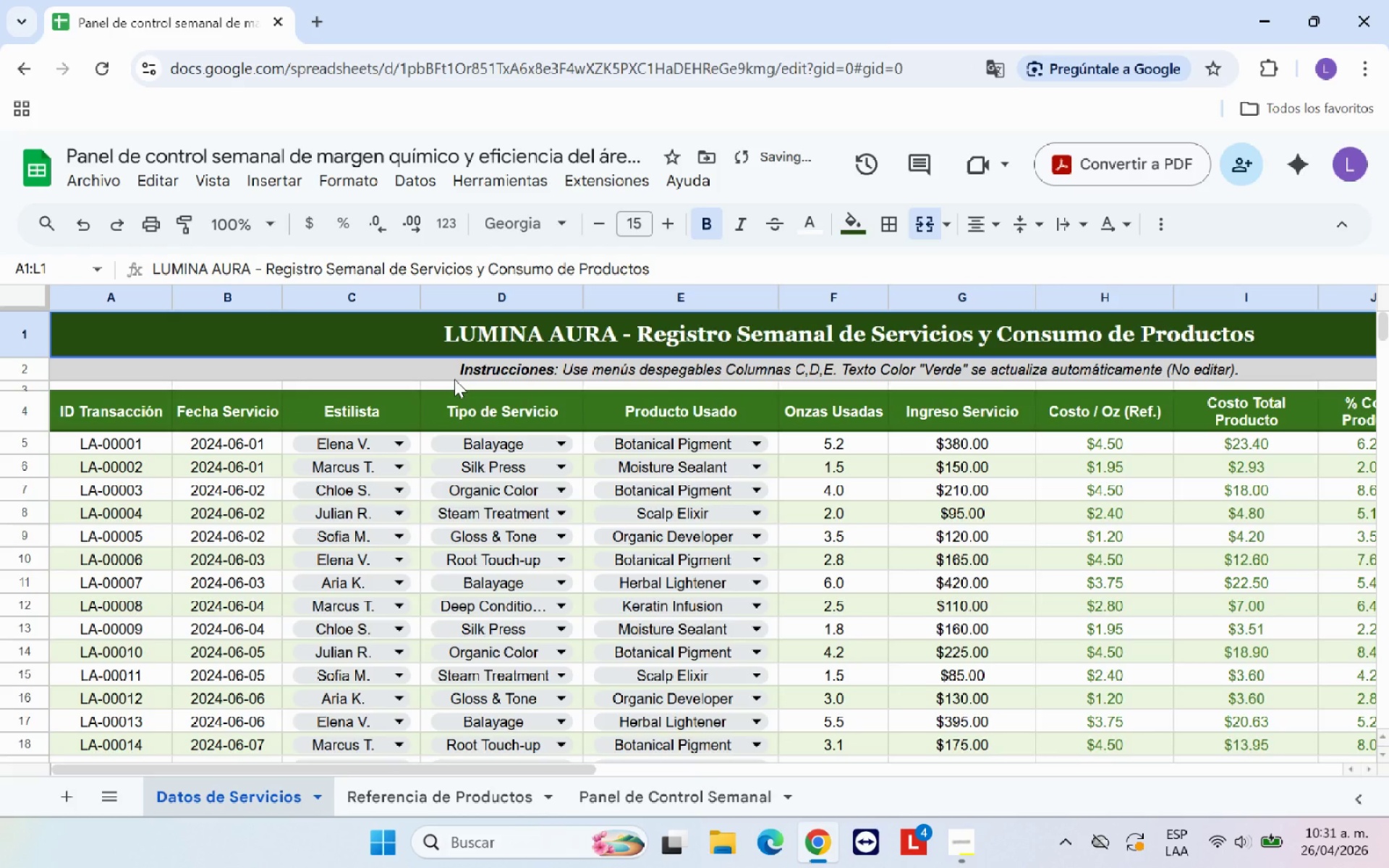 
left_click([454, 379])
 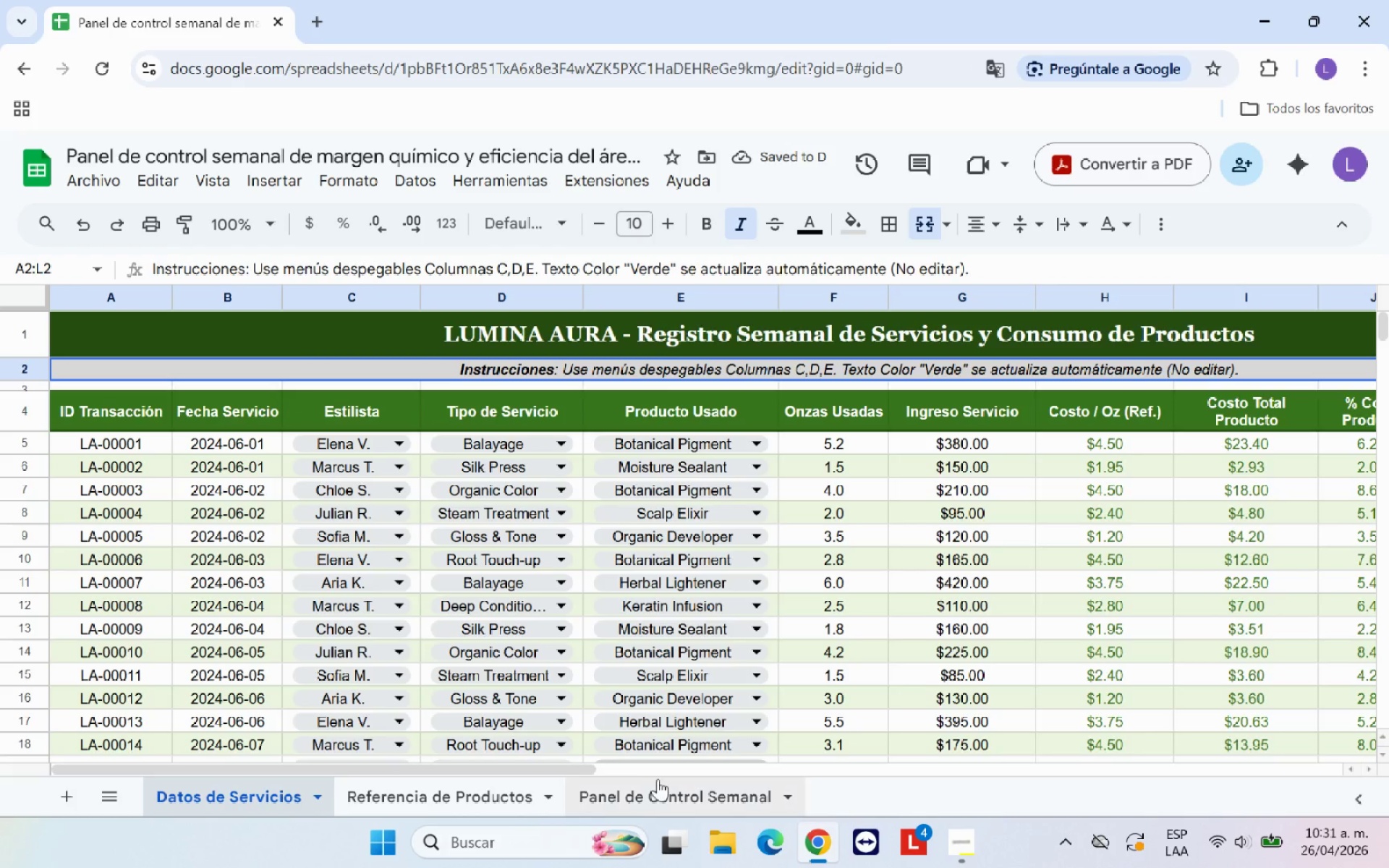 
left_click([633, 793])
 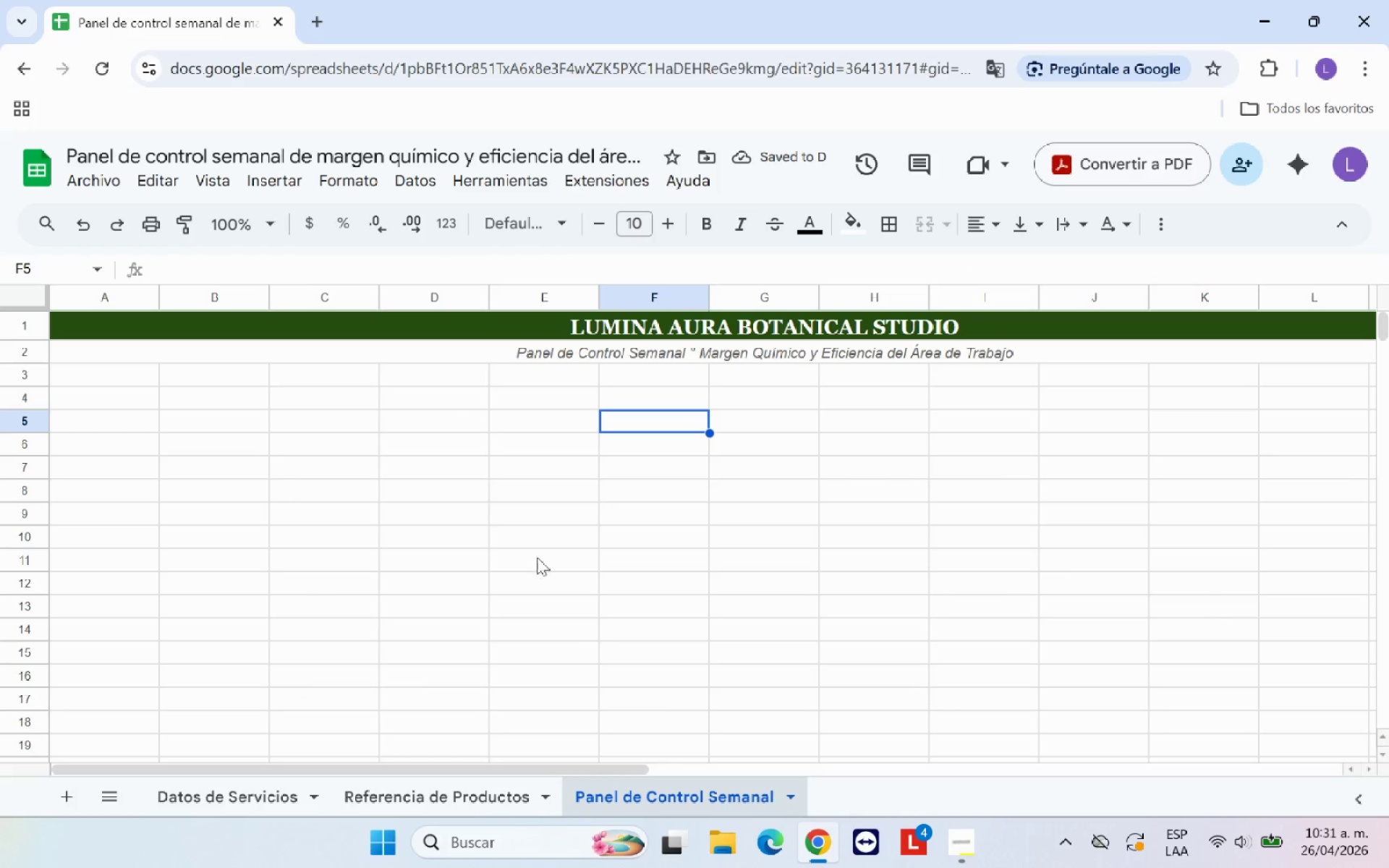 
left_click([493, 495])
 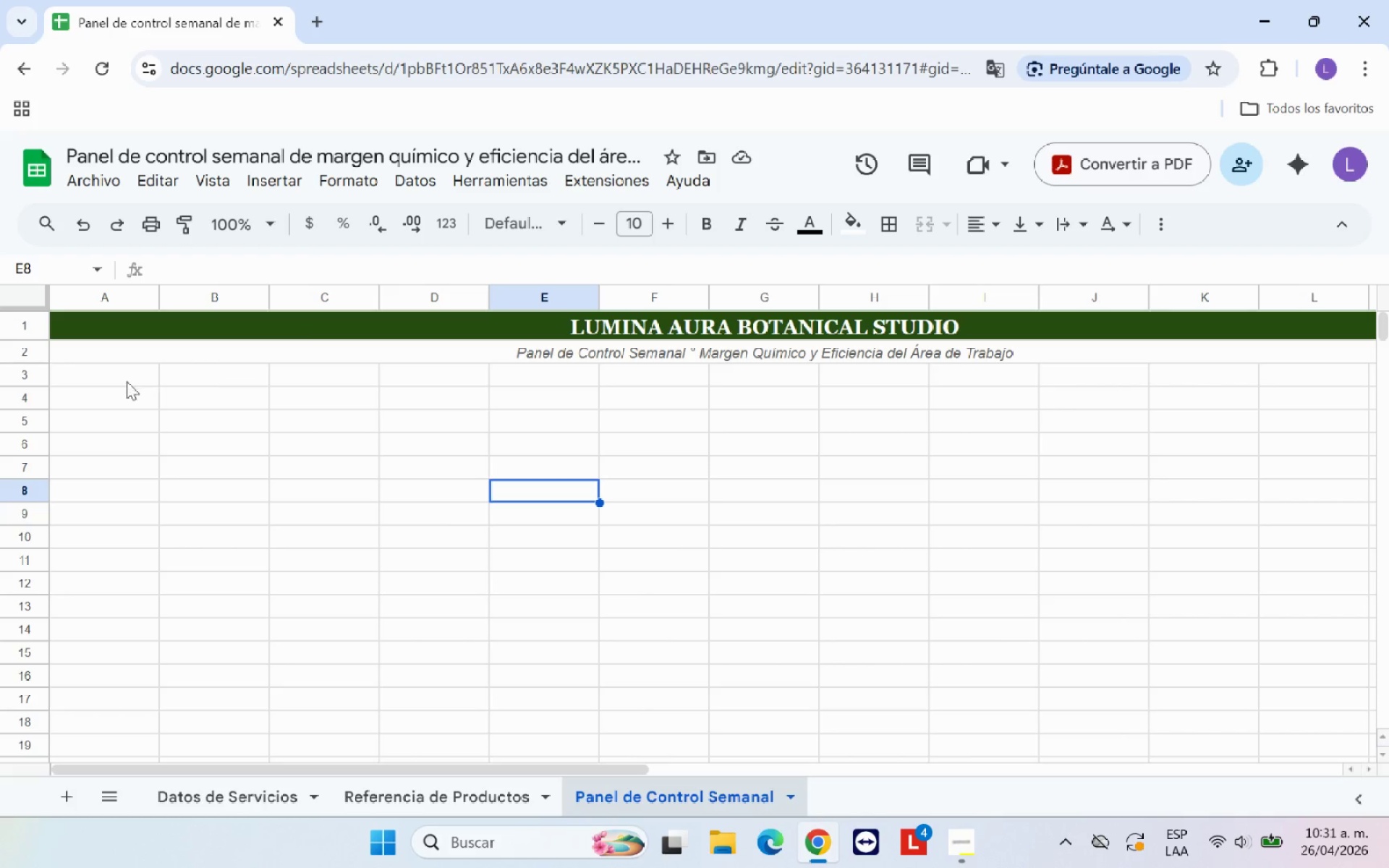 
left_click([113, 393])
 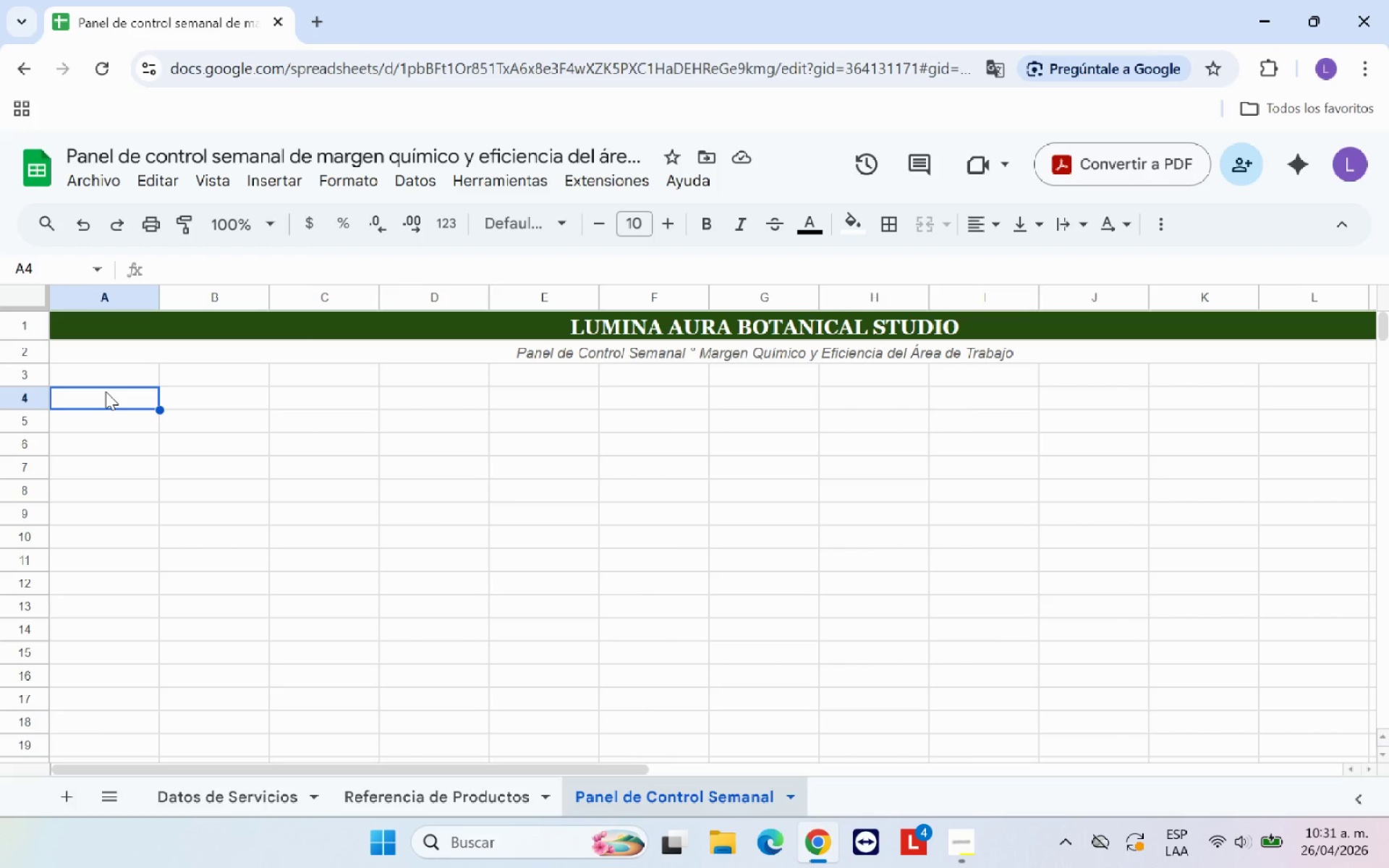 
type(Ingresos Totales)
 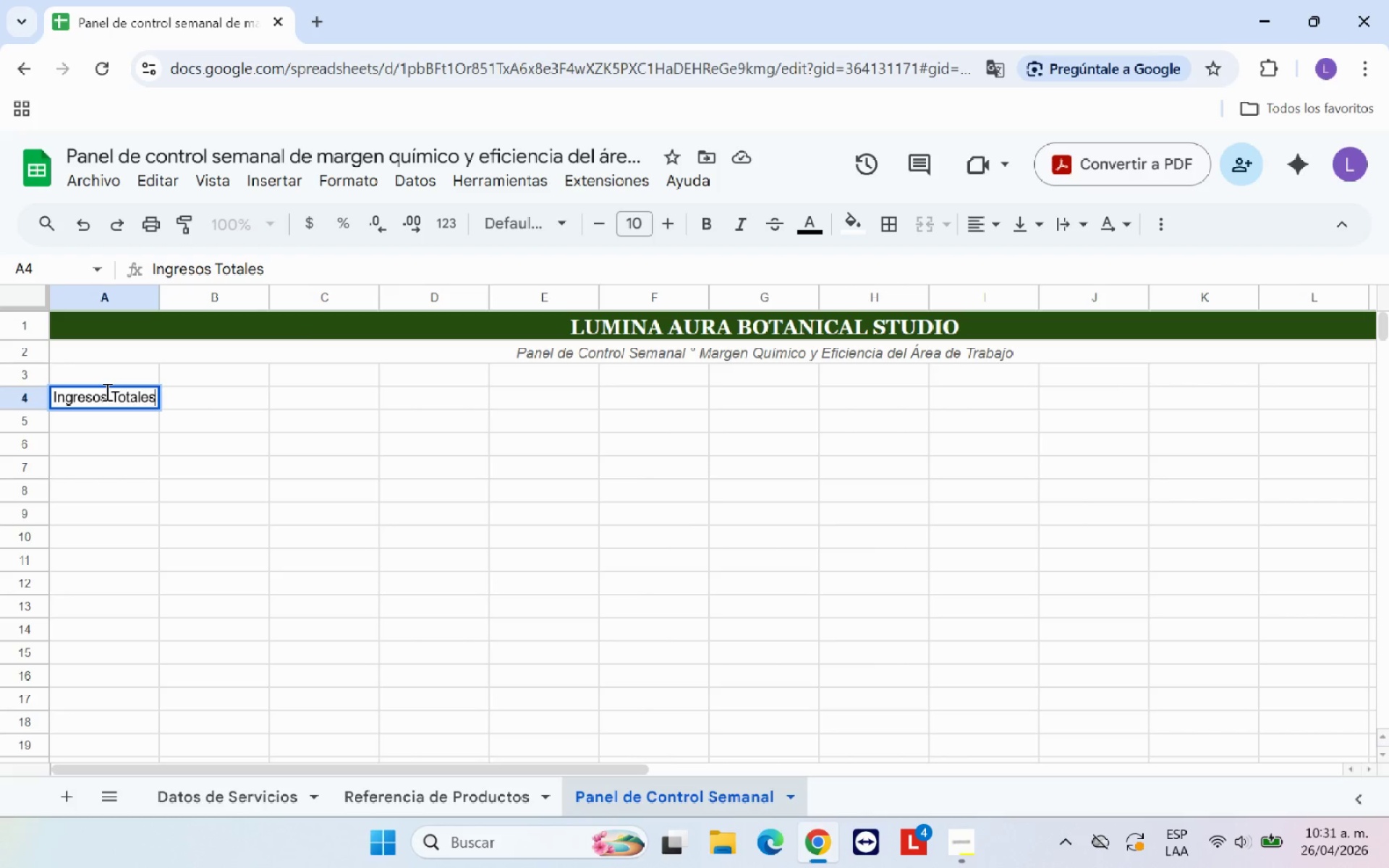 
key(ArrowRight)
 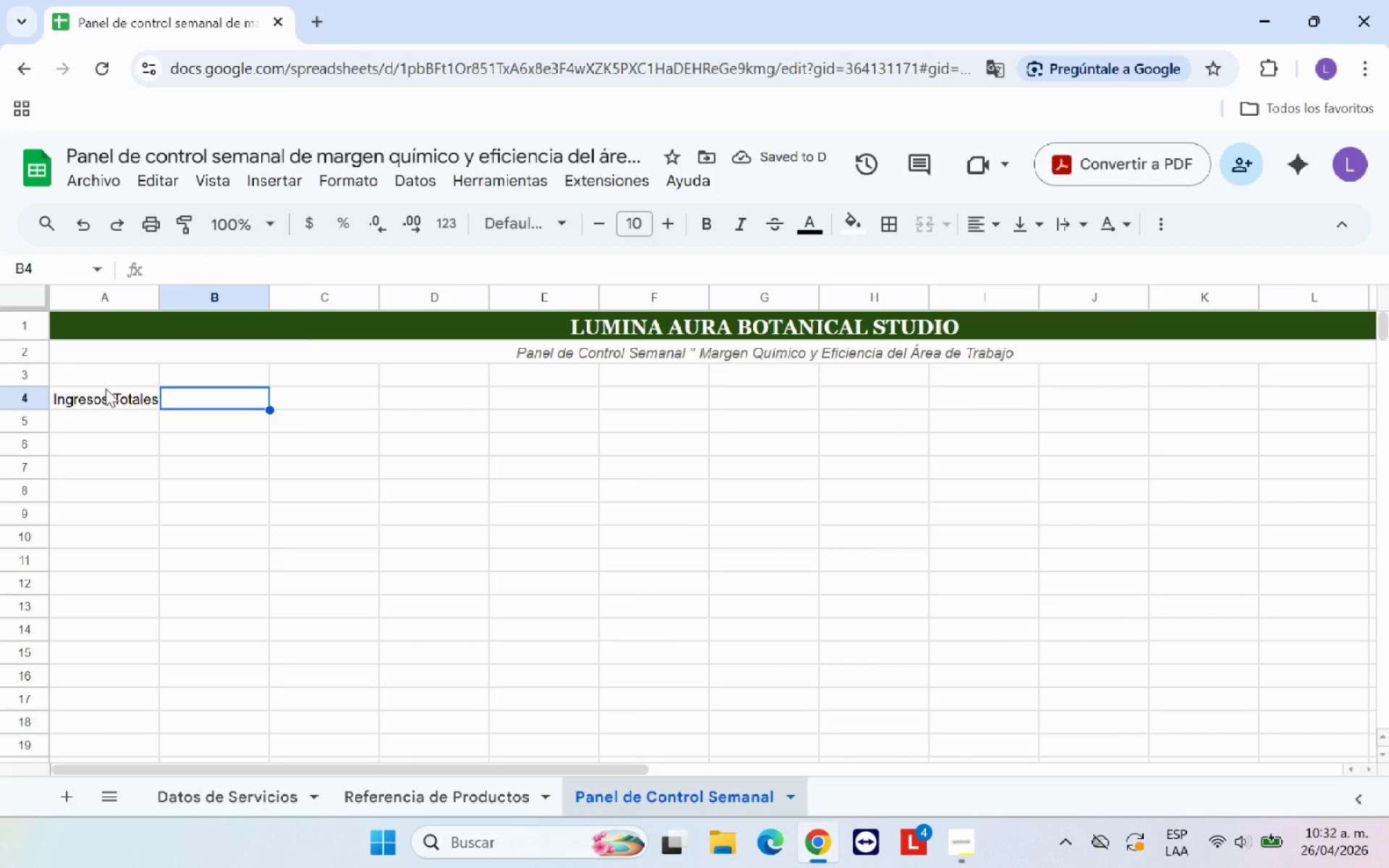 
left_click_drag(start_coordinate=[136, 396], to_coordinate=[226, 396])
 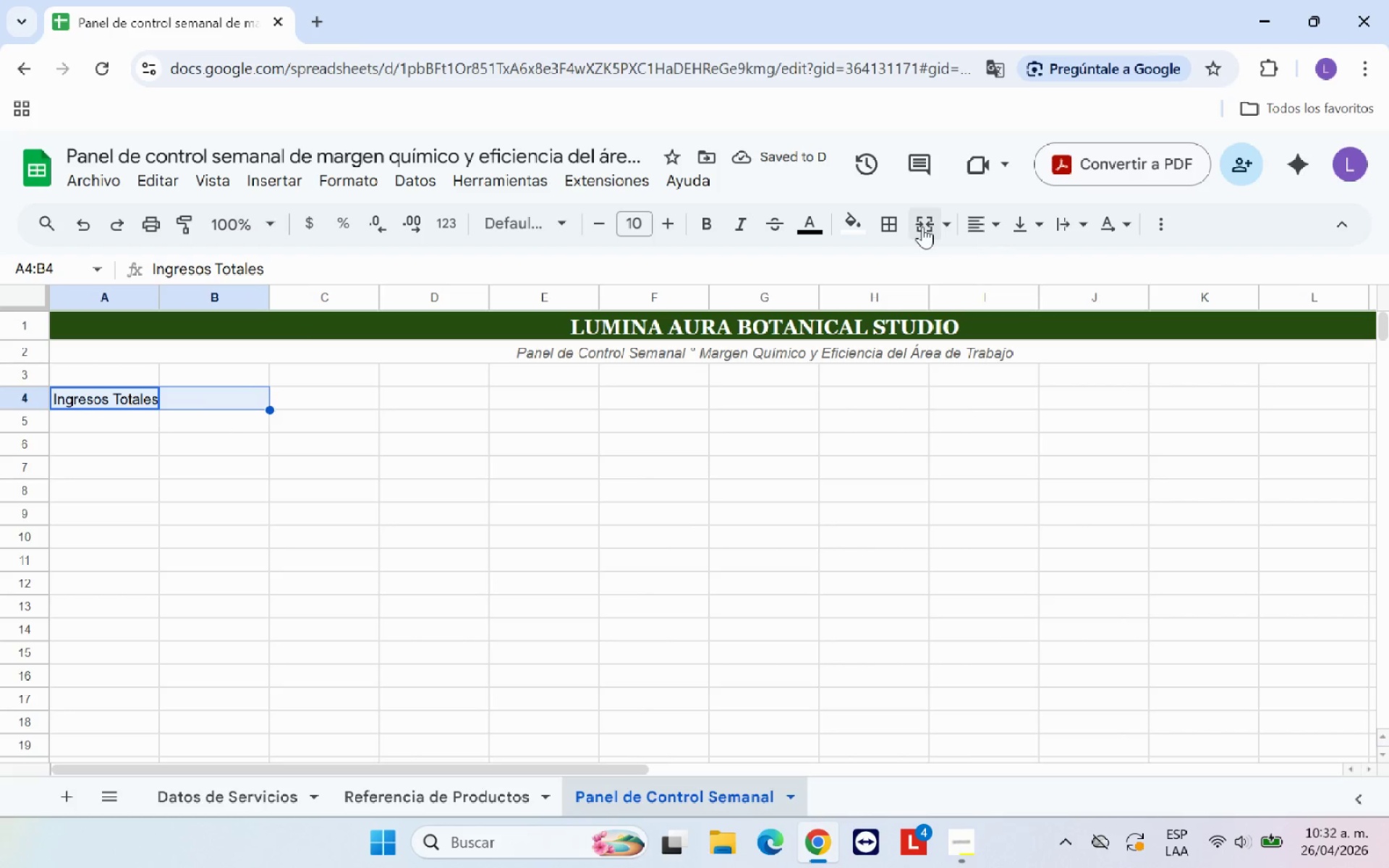 
left_click([922, 226])
 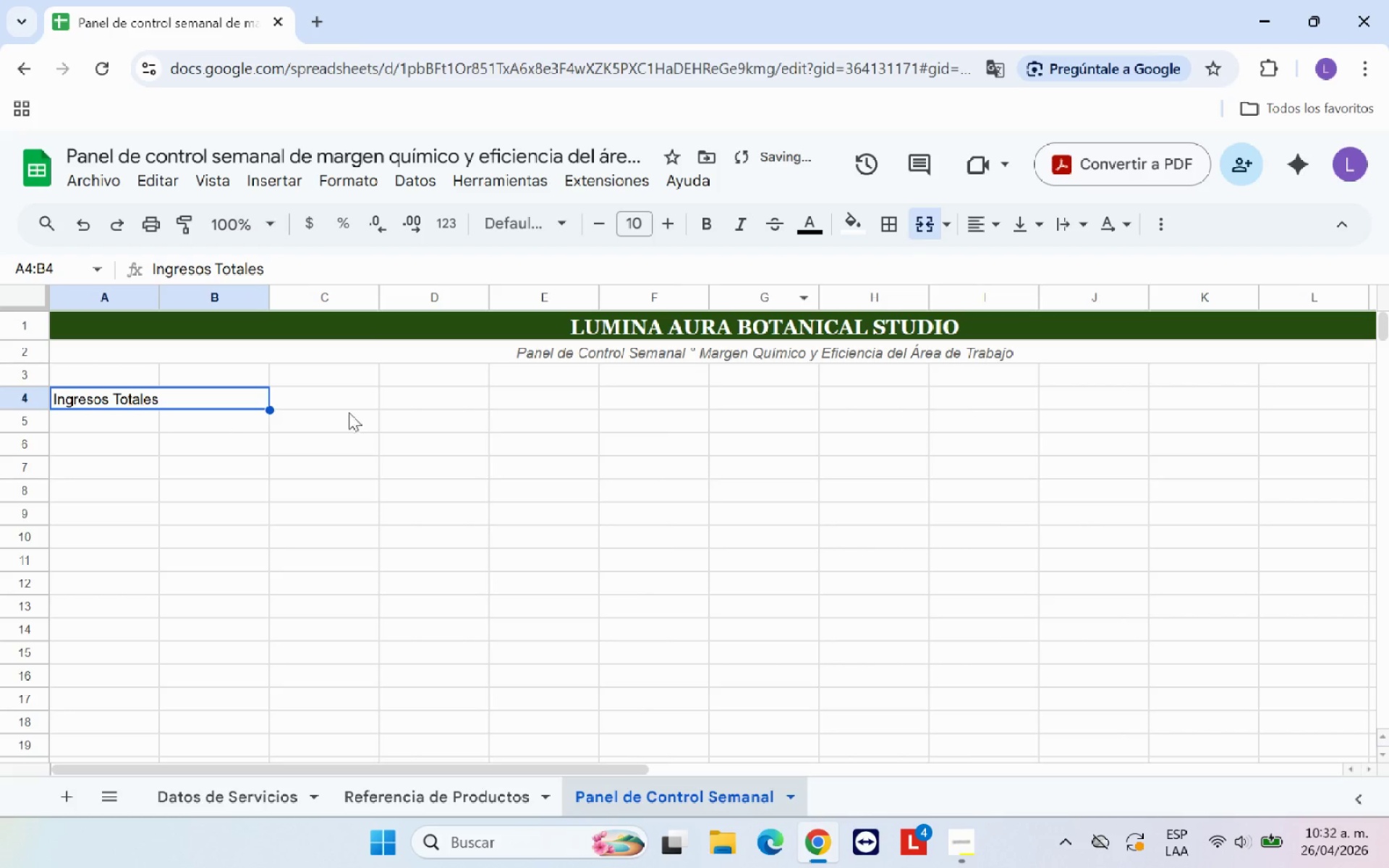 
left_click([346, 399])
 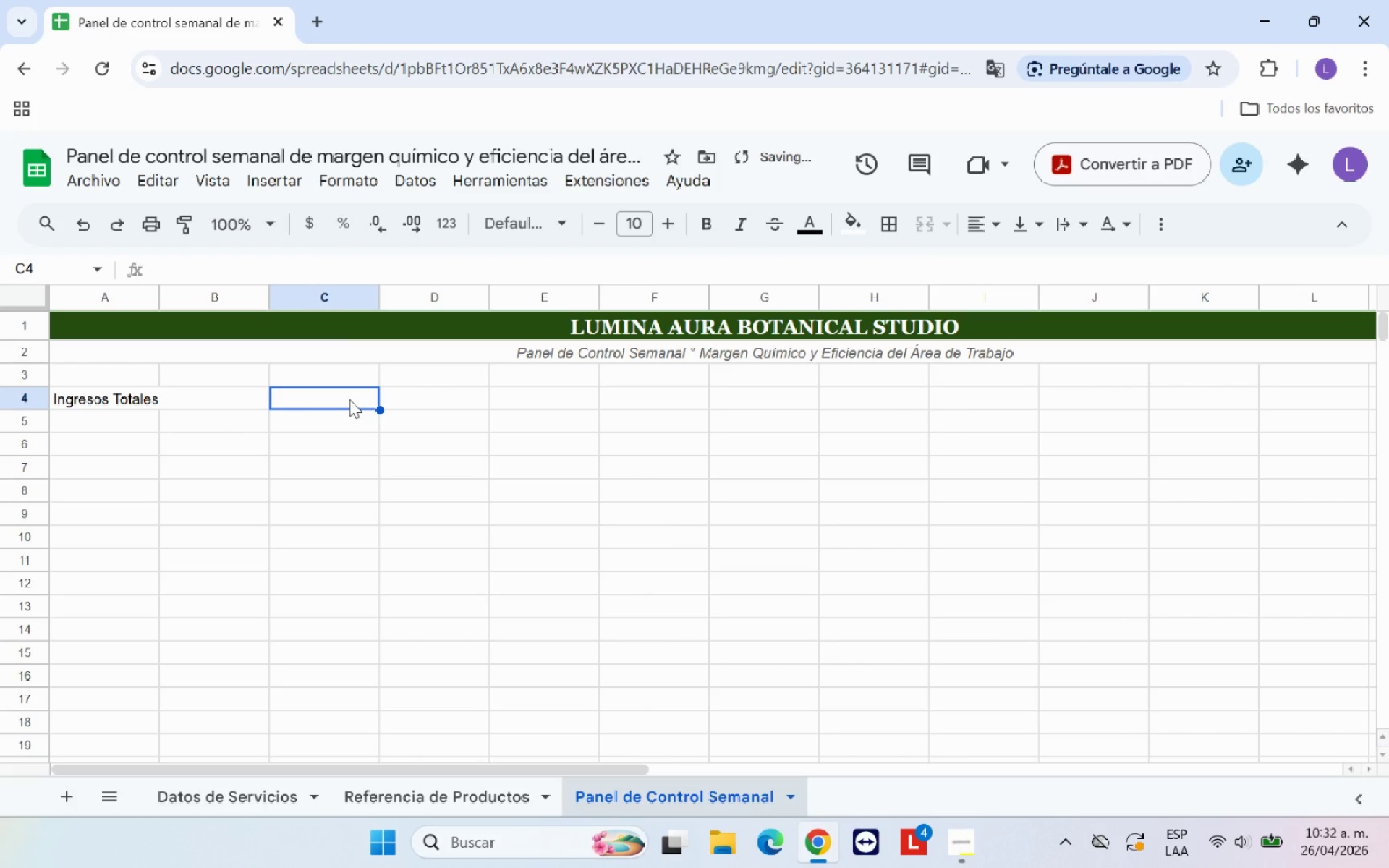 
type(Costo Productos)
 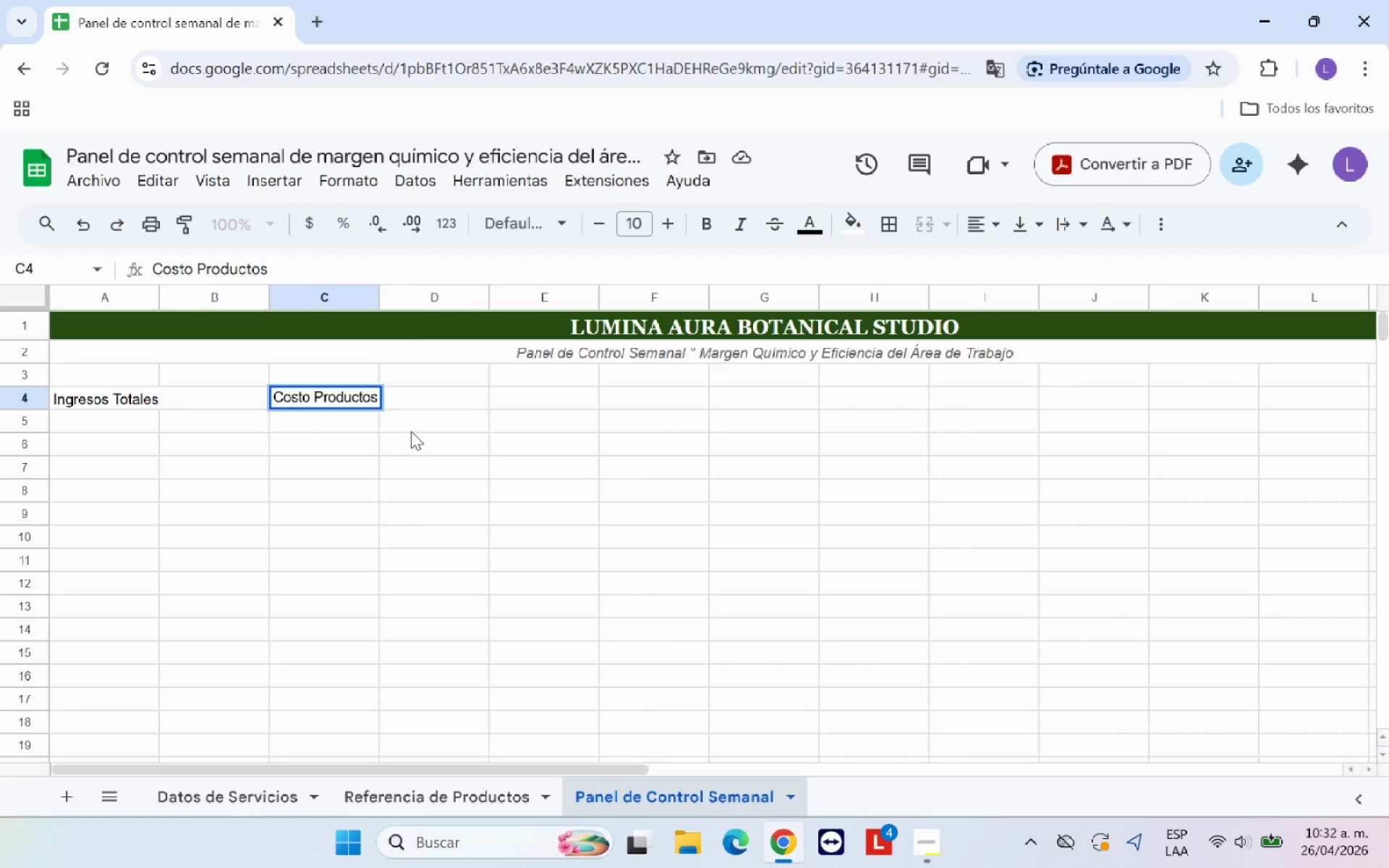 
left_click([411, 431])
 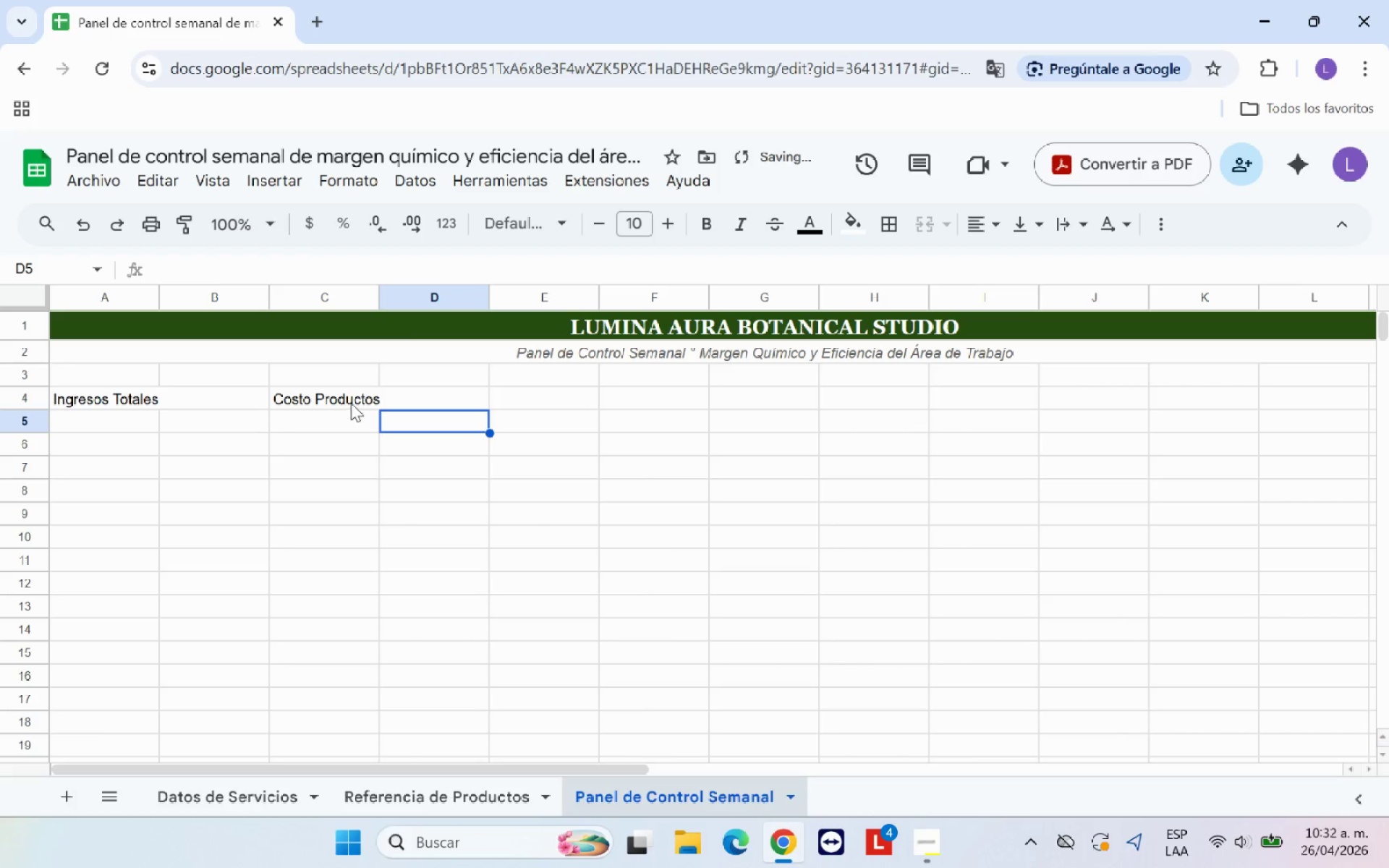 
left_click_drag(start_coordinate=[351, 403], to_coordinate=[422, 399])
 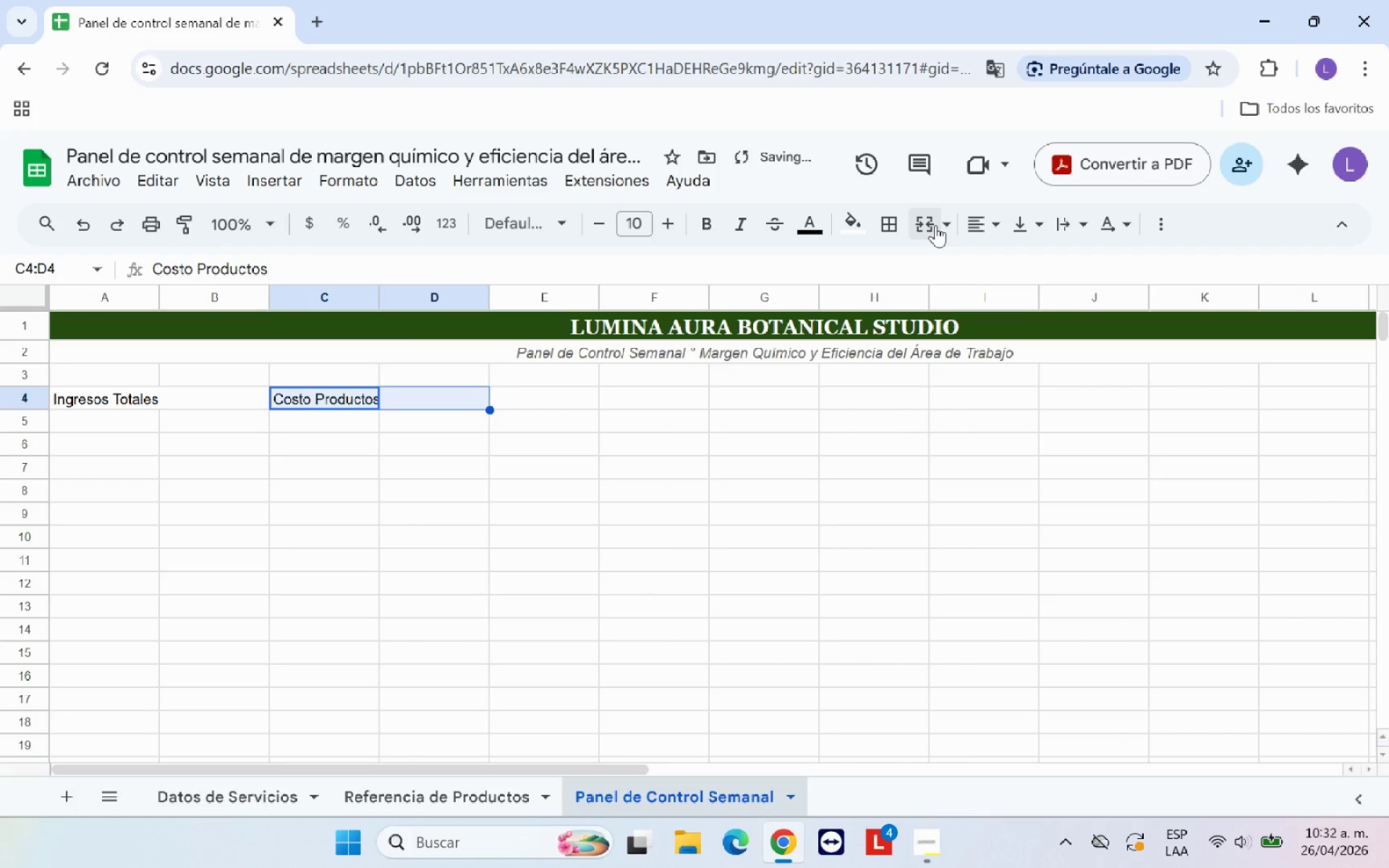 
left_click([935, 225])
 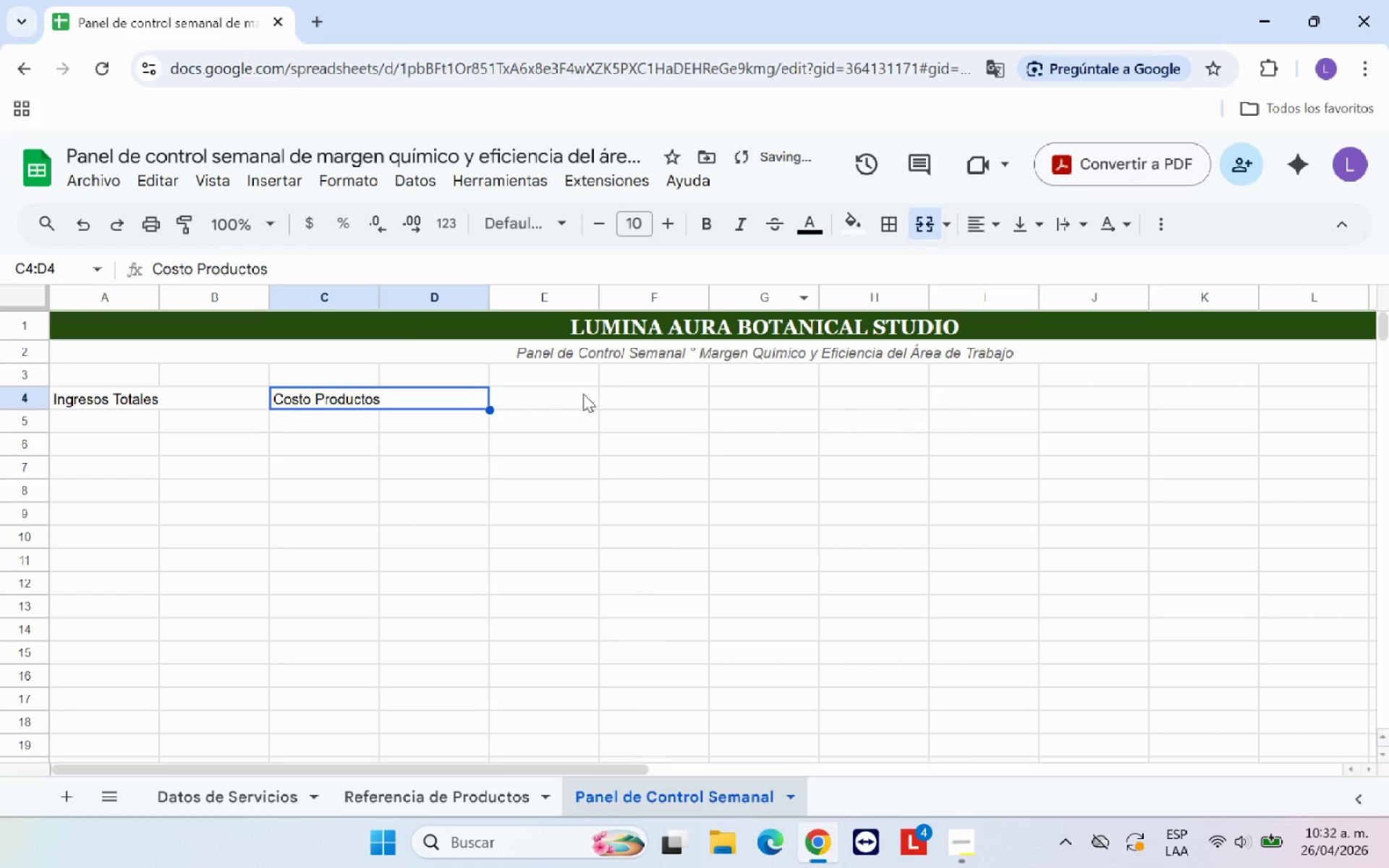 
left_click([560, 404])
 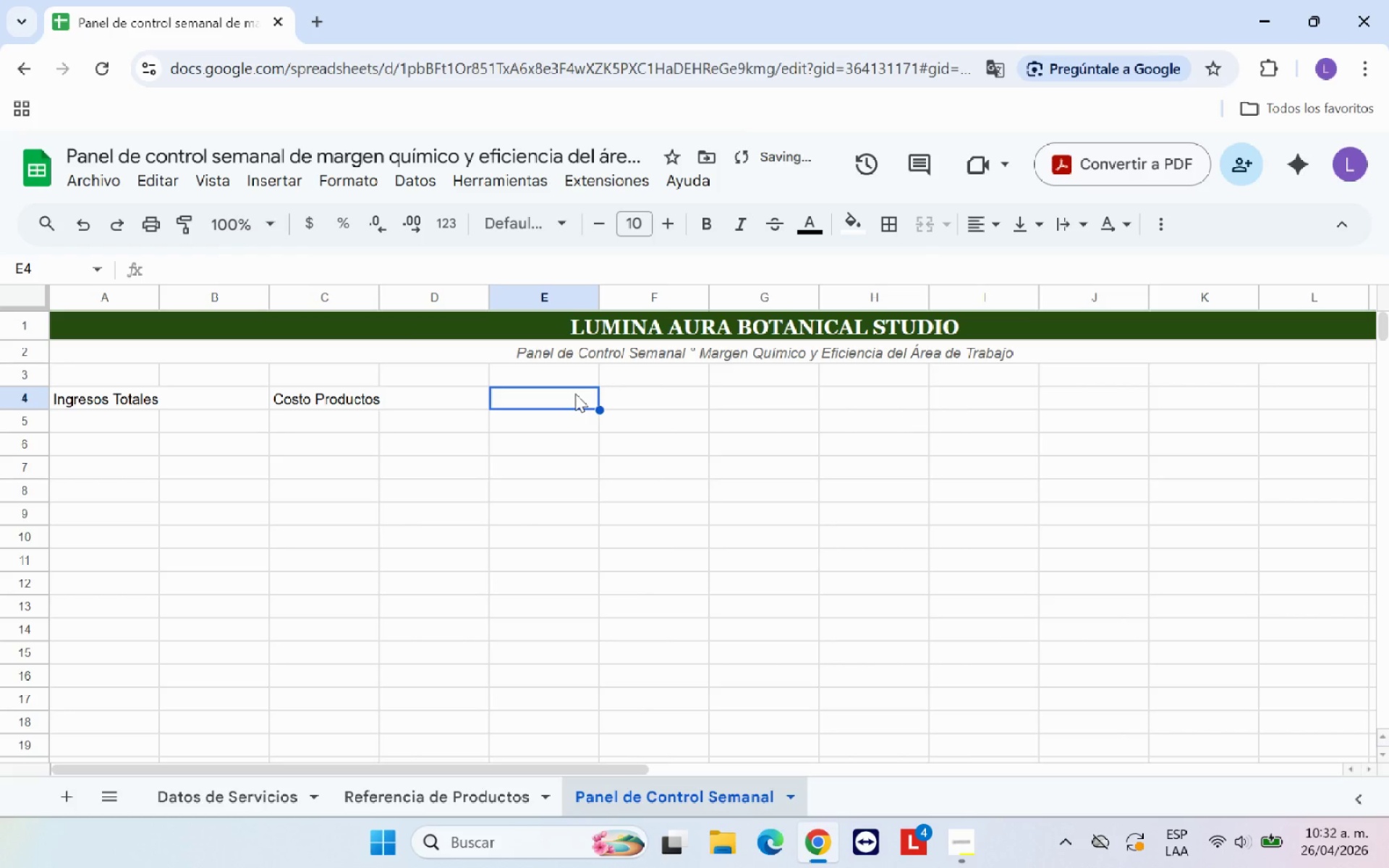 
type(% Costo Promedio)
 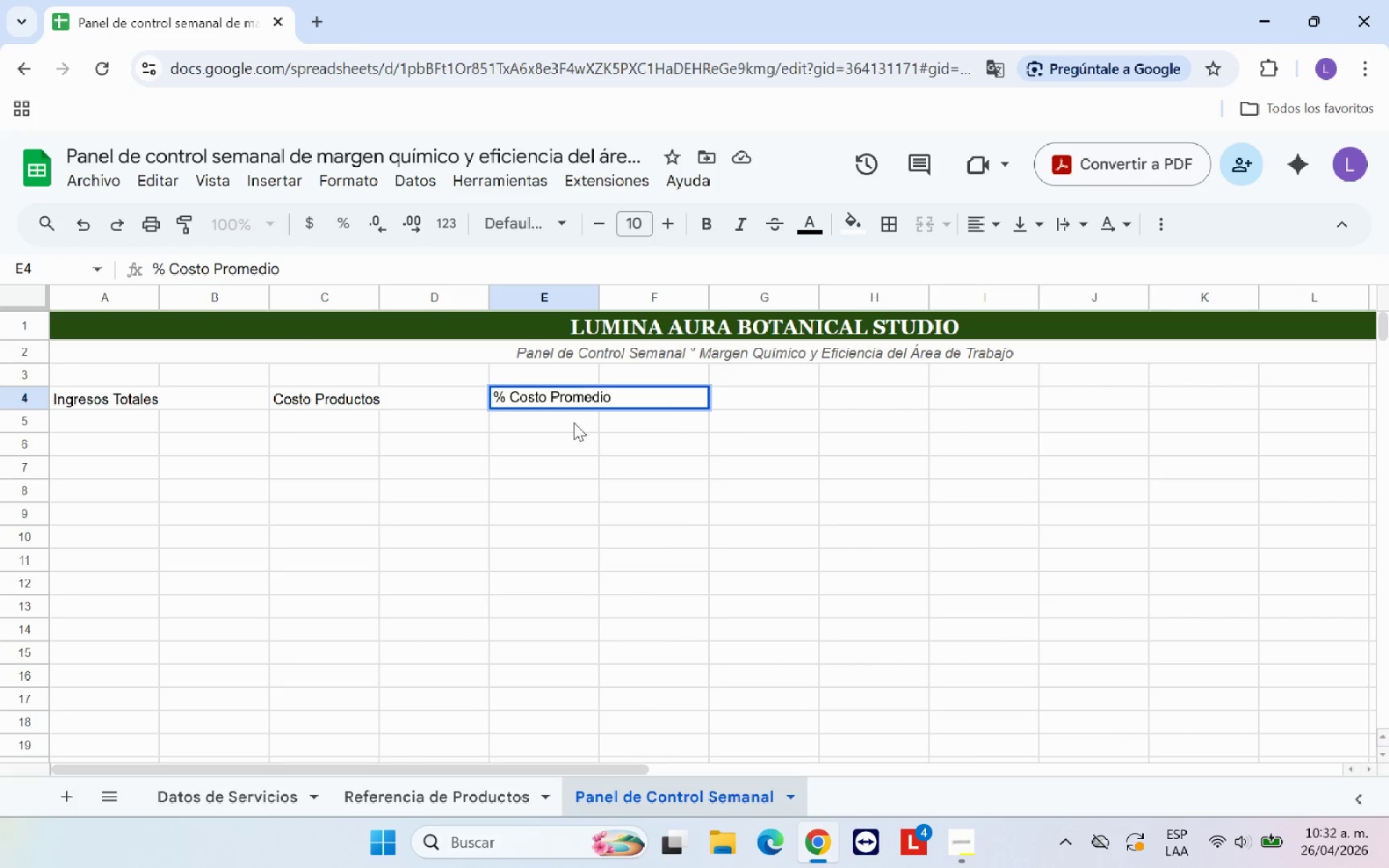 
left_click([574, 427])
 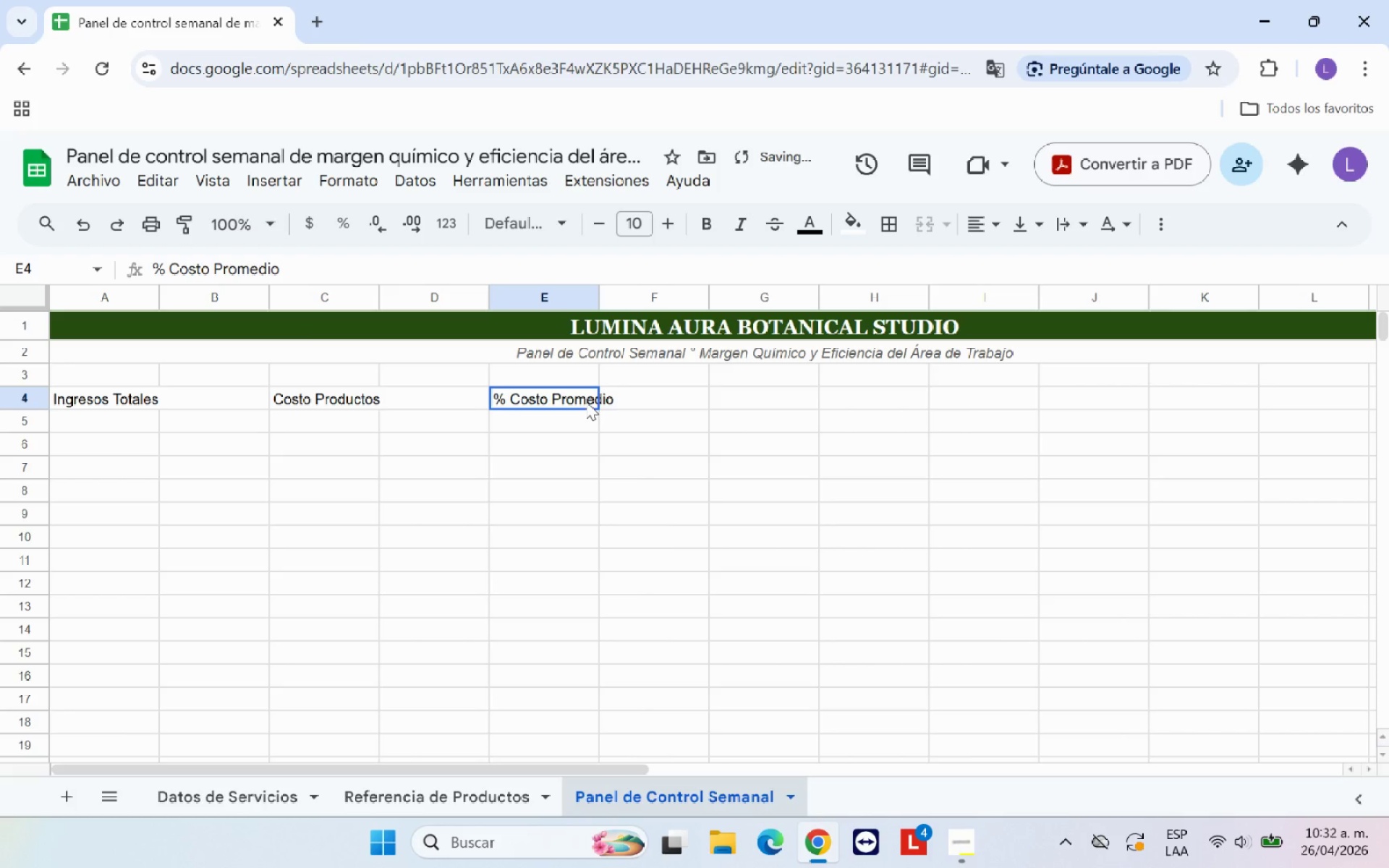 
left_click_drag(start_coordinate=[580, 402], to_coordinate=[675, 401])
 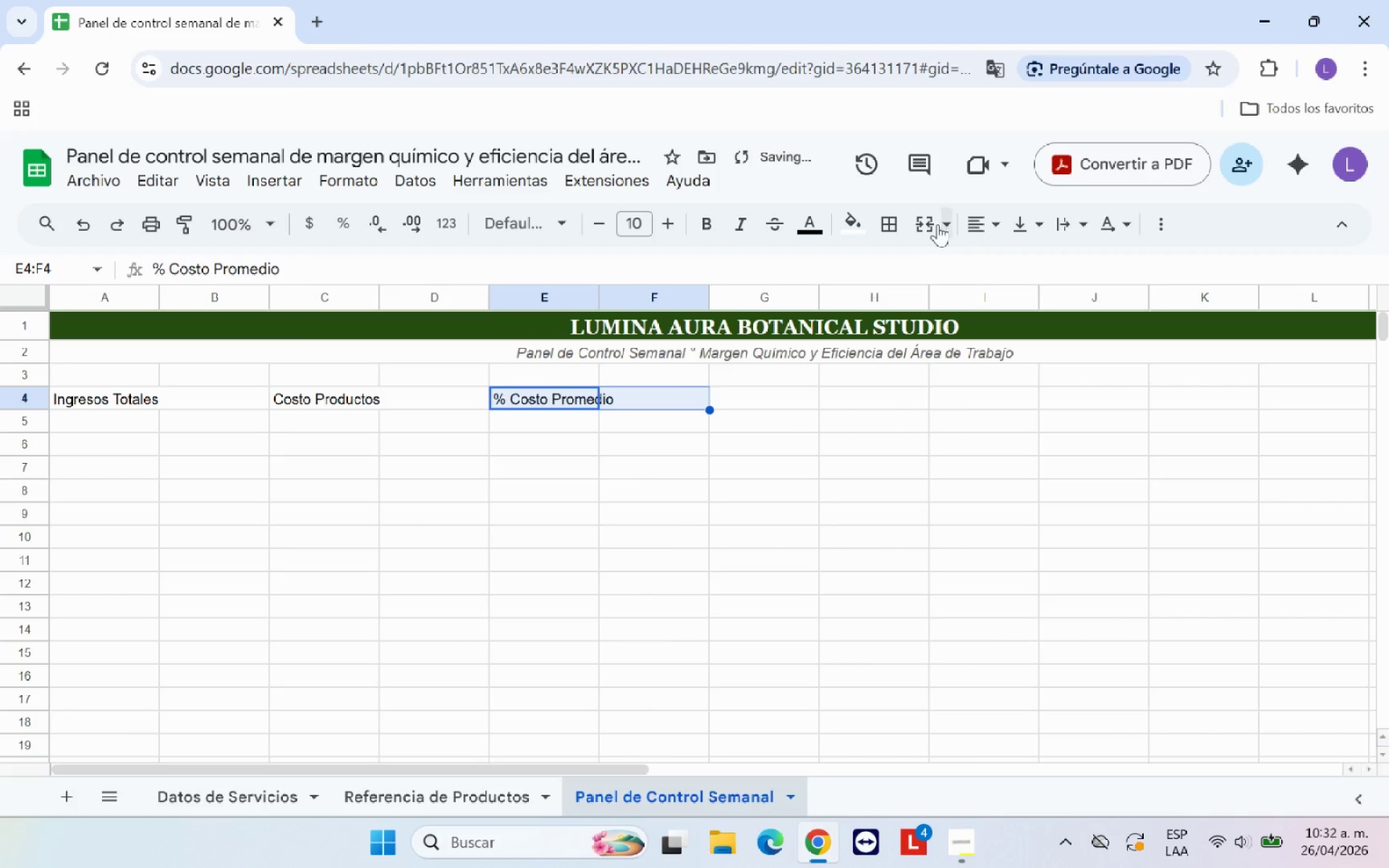 
left_click([935, 222])
 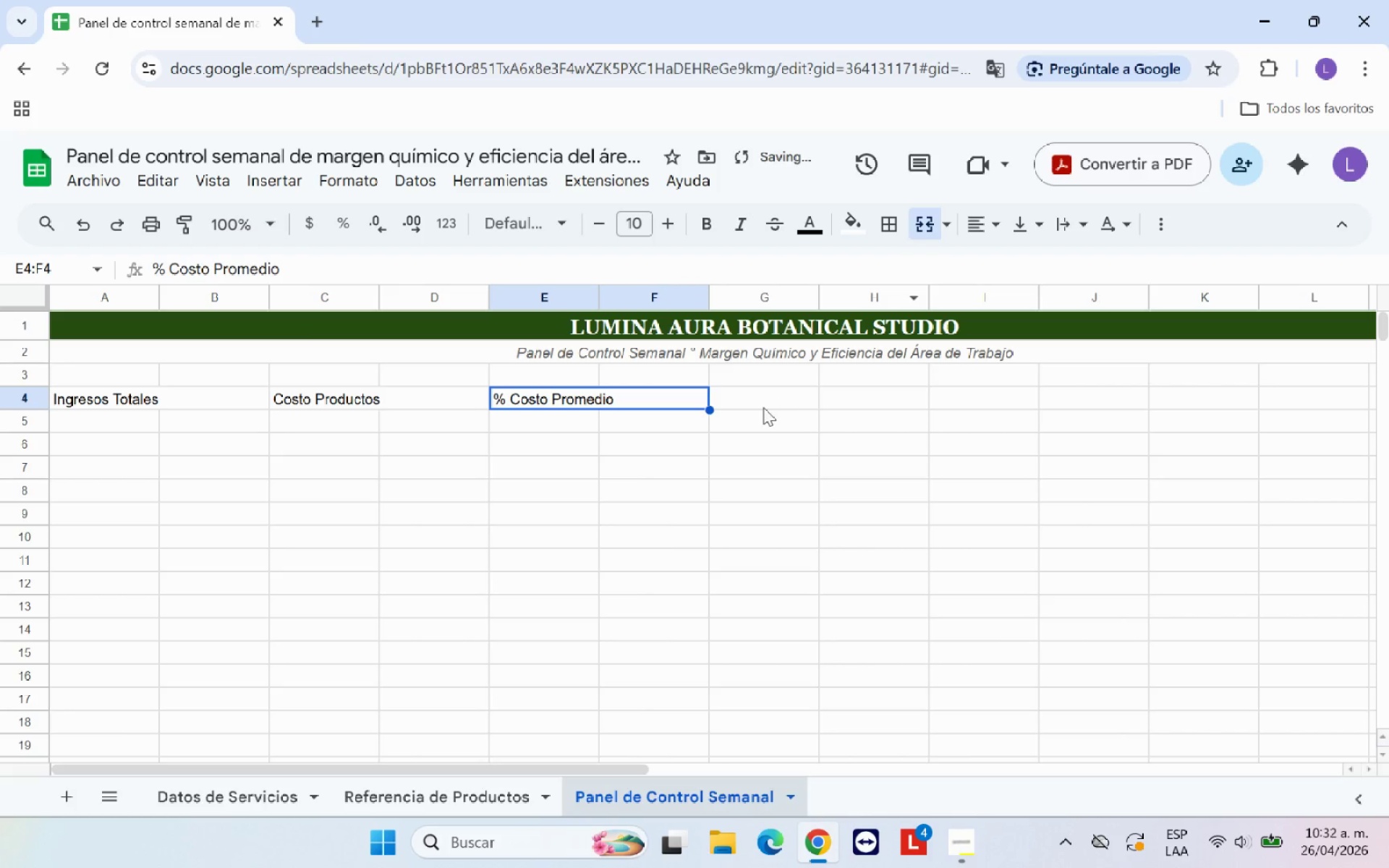 
left_click([759, 409])
 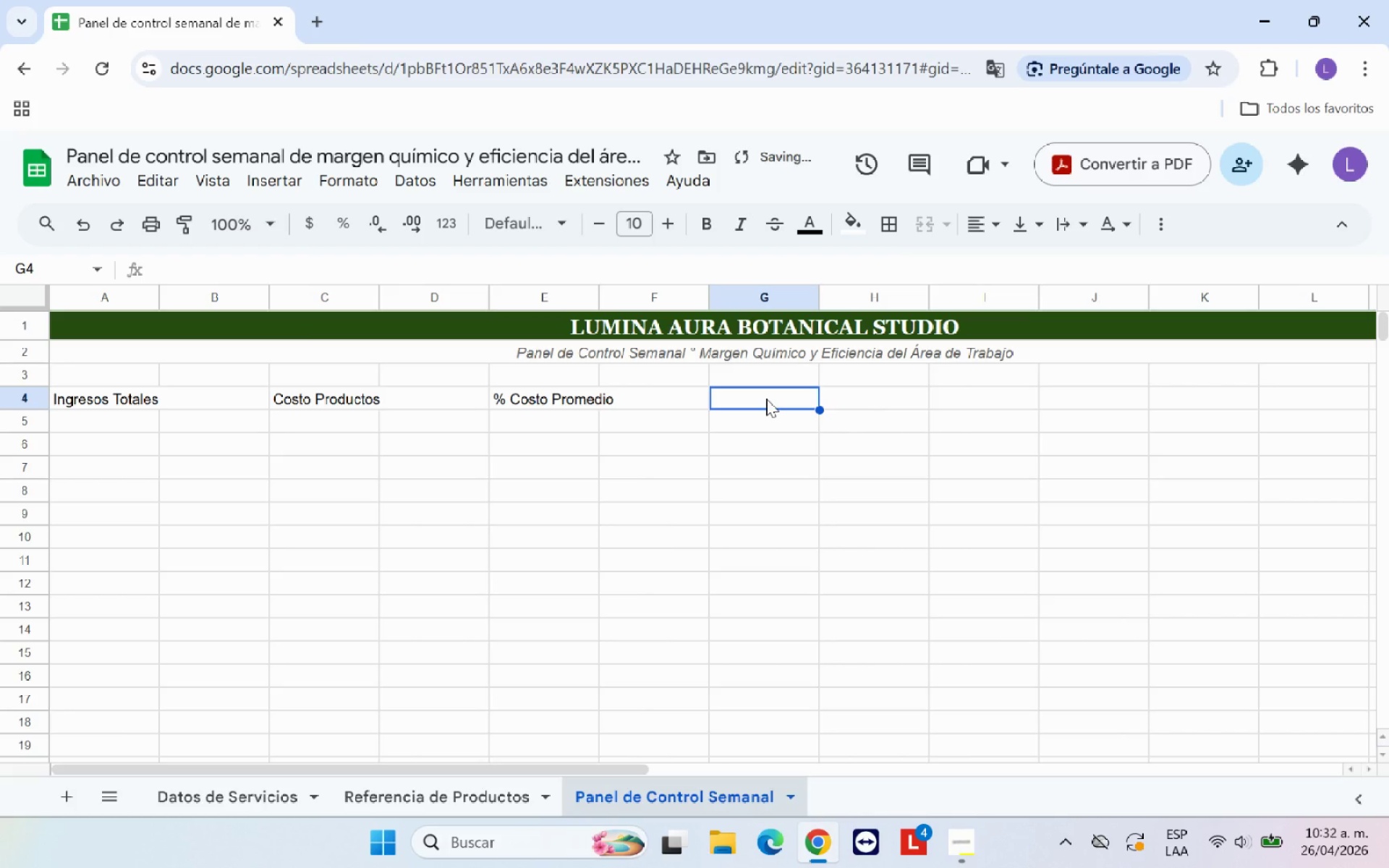 
type(Onzas Totales)
 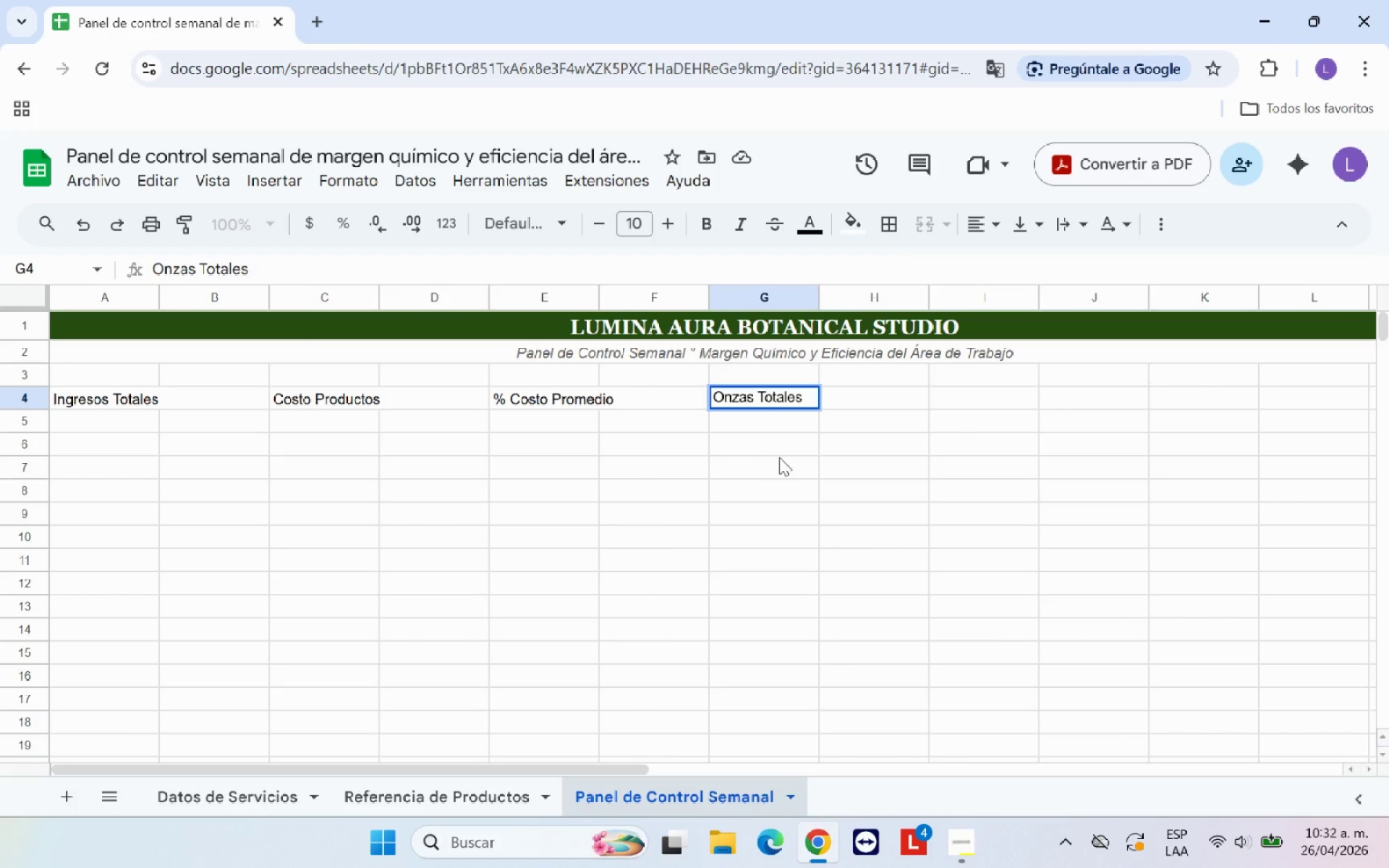 
left_click([783, 467])
 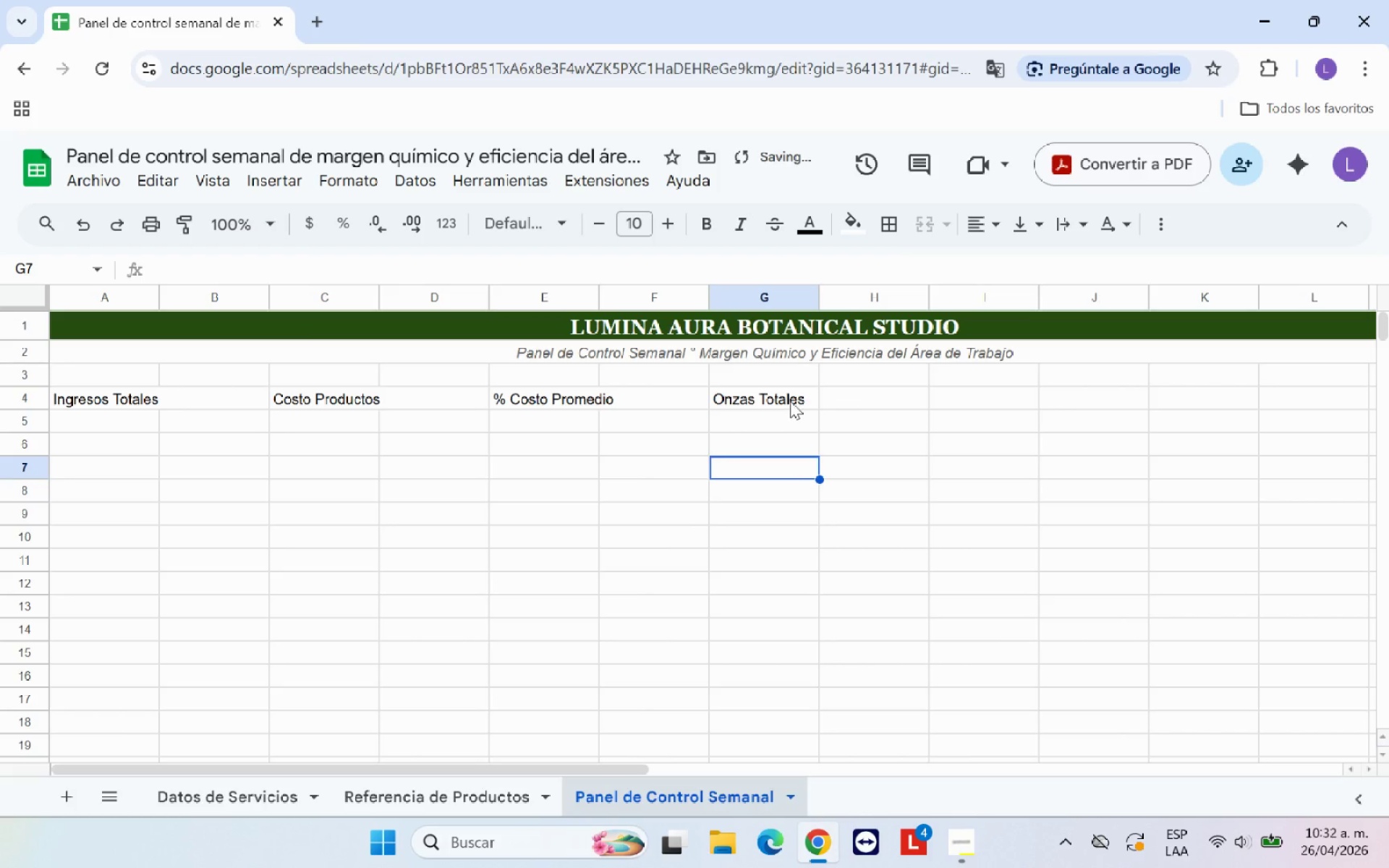 
left_click_drag(start_coordinate=[790, 399], to_coordinate=[866, 392])
 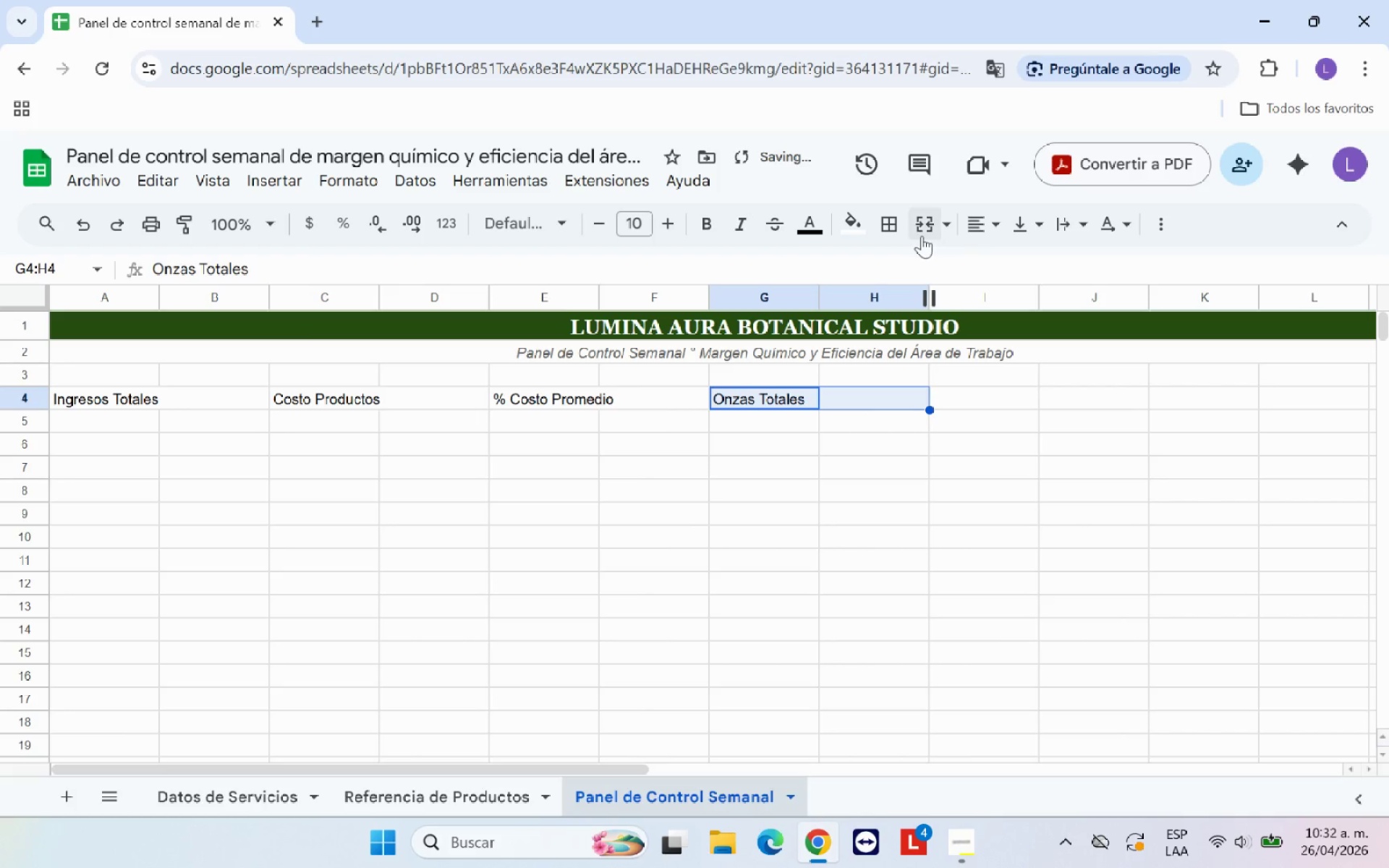 
left_click([922, 230])
 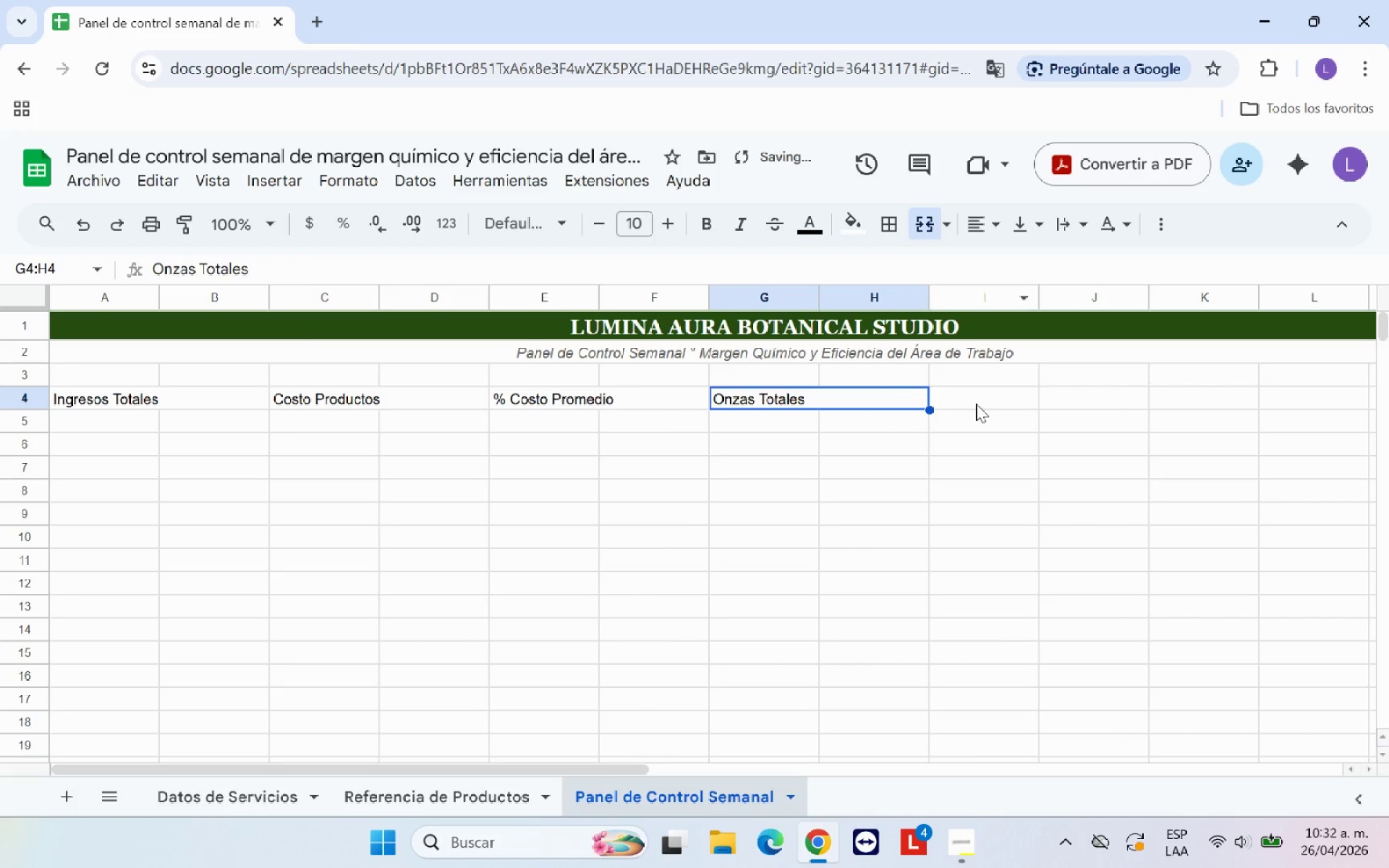 
left_click([976, 404])
 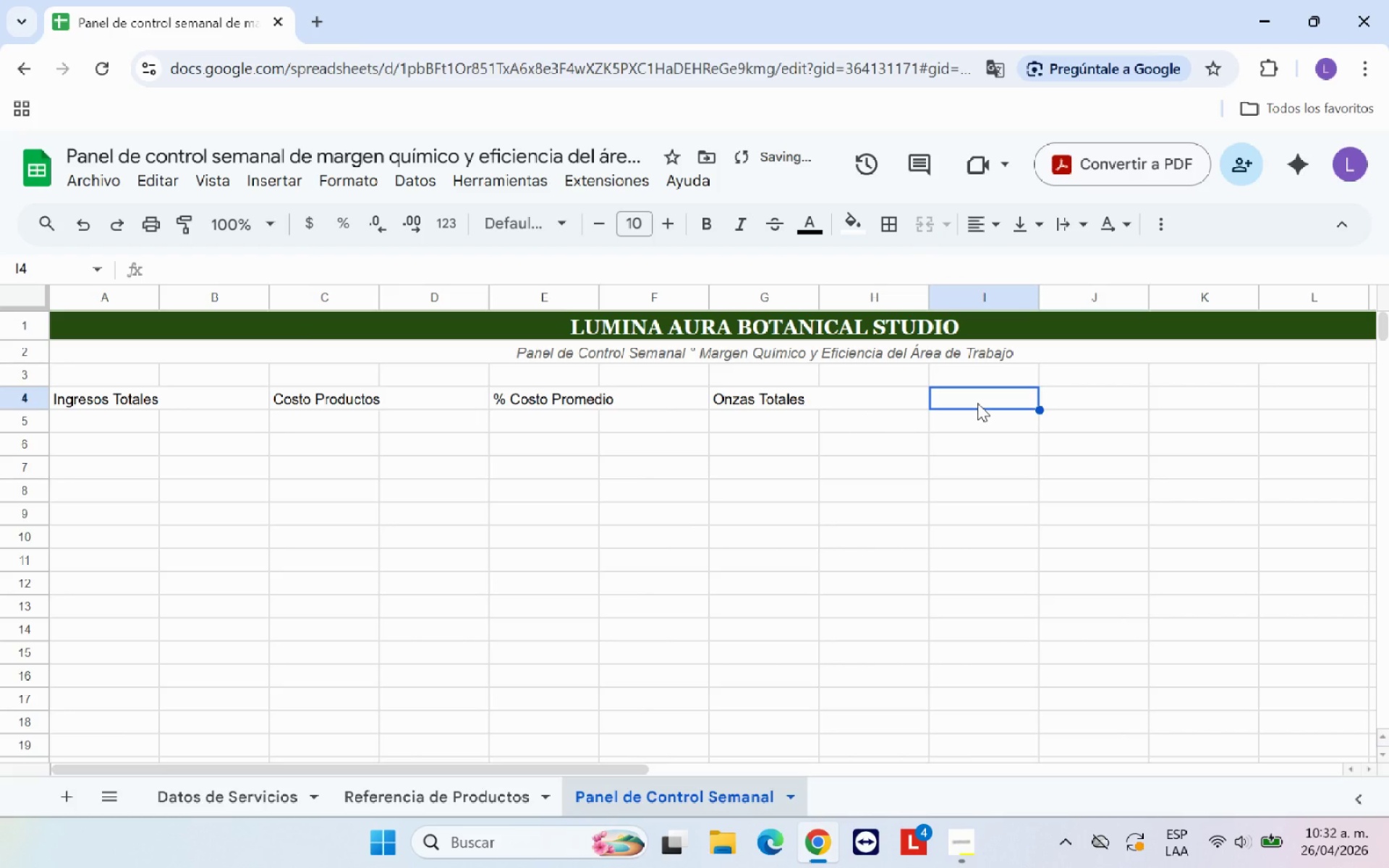 
type(Alertas Desperdico)
key(Backspace)
type(io)
 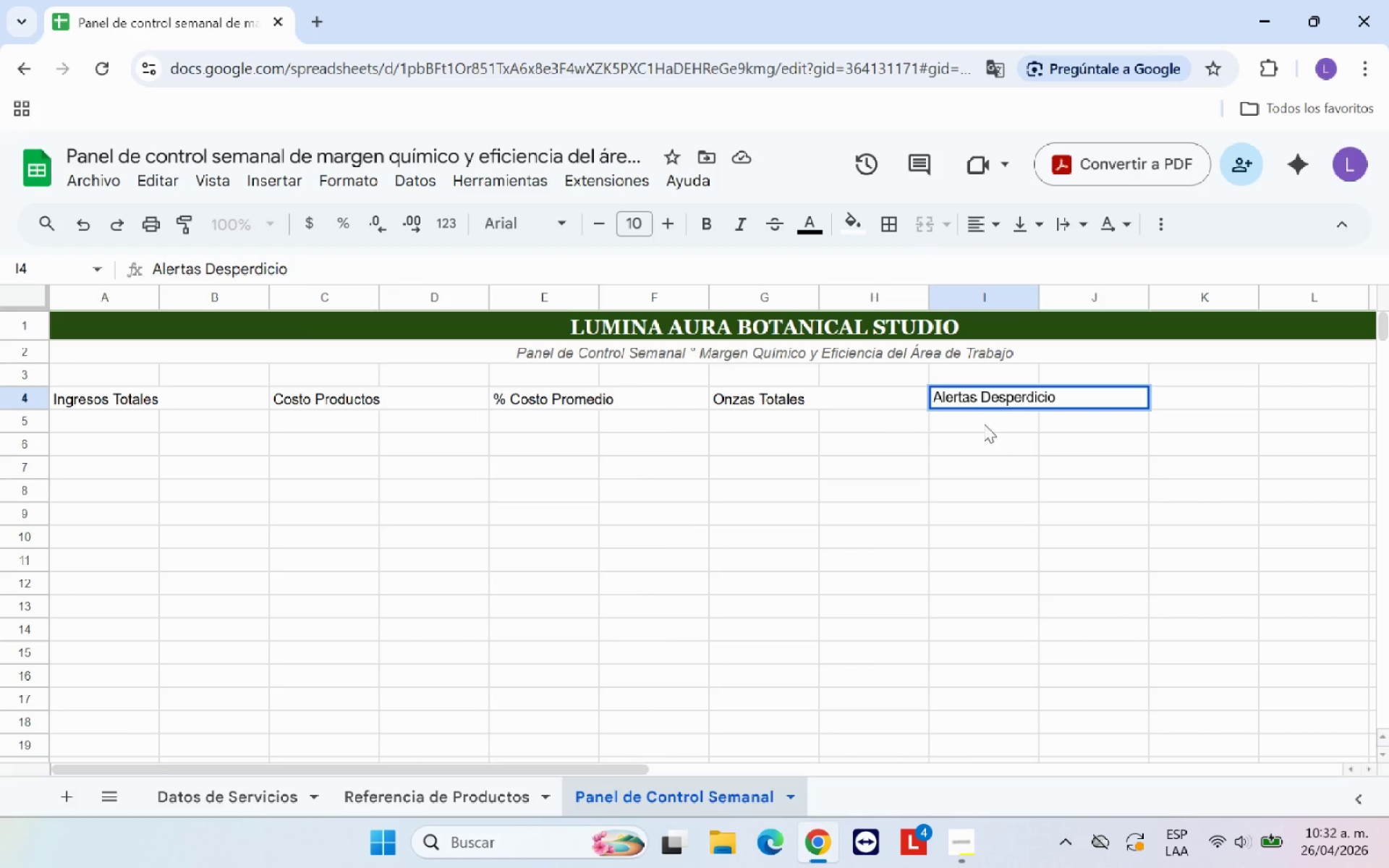 
left_click([994, 439])
 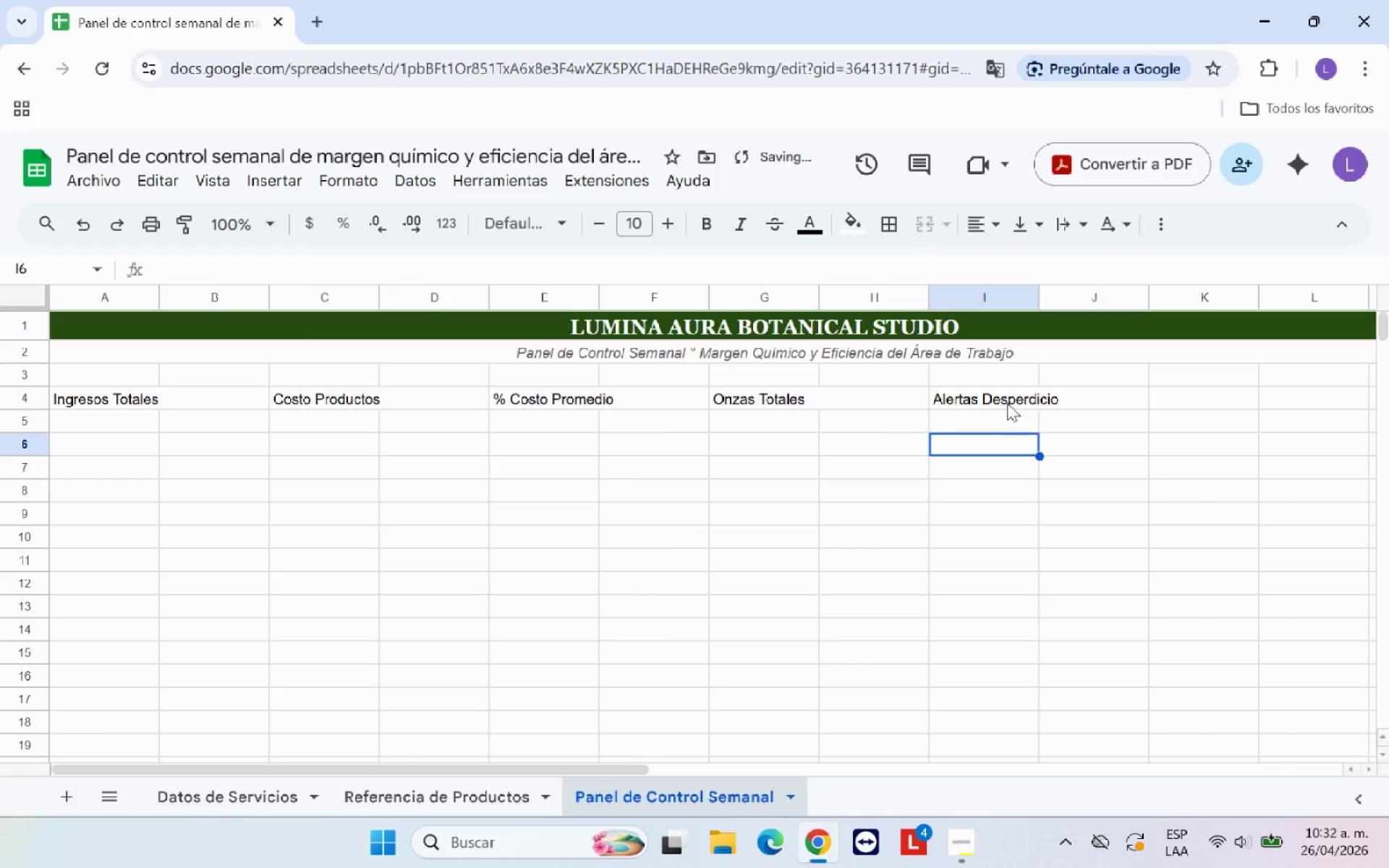 
left_click_drag(start_coordinate=[1008, 400], to_coordinate=[1112, 396])
 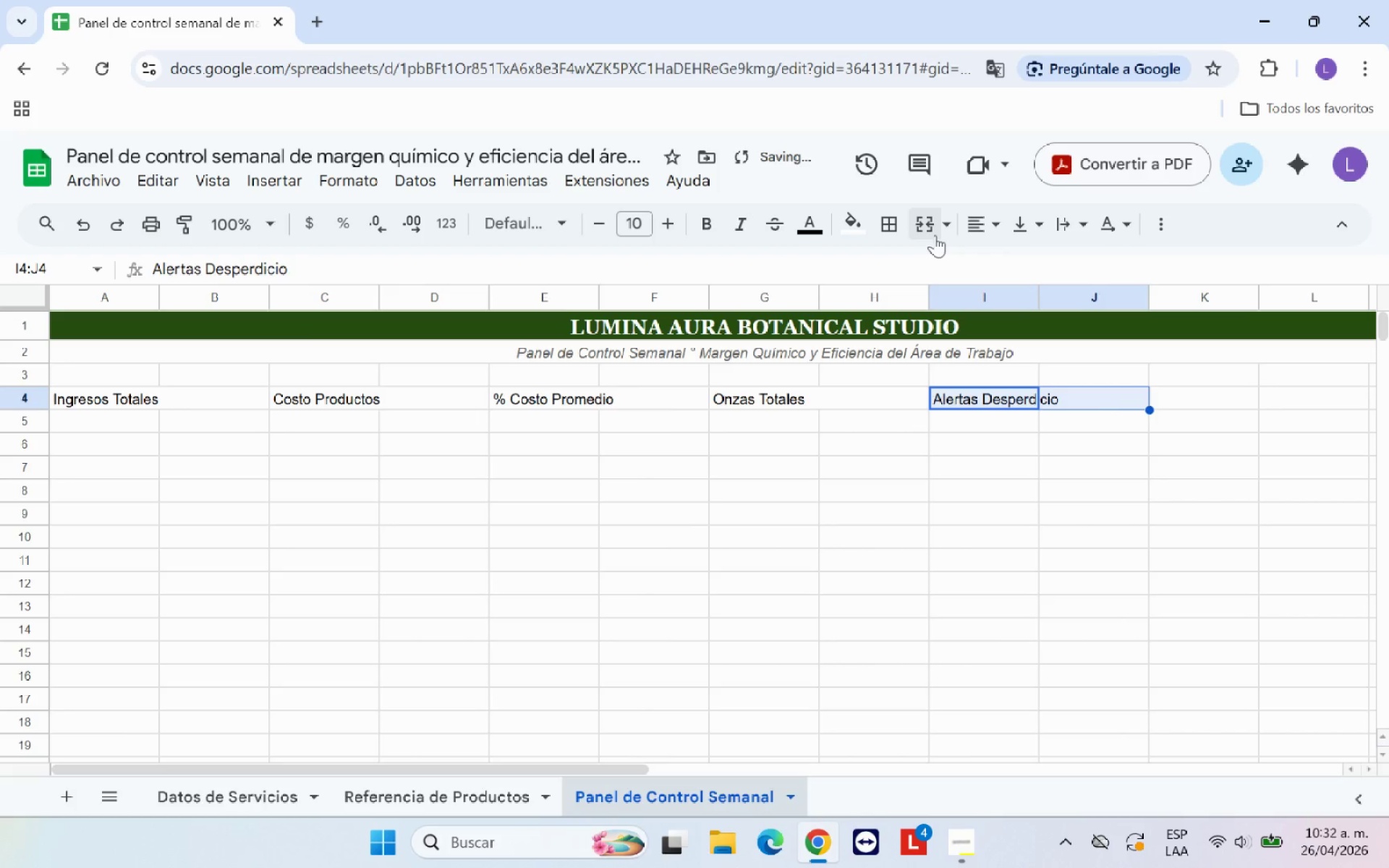 
left_click([935, 235])
 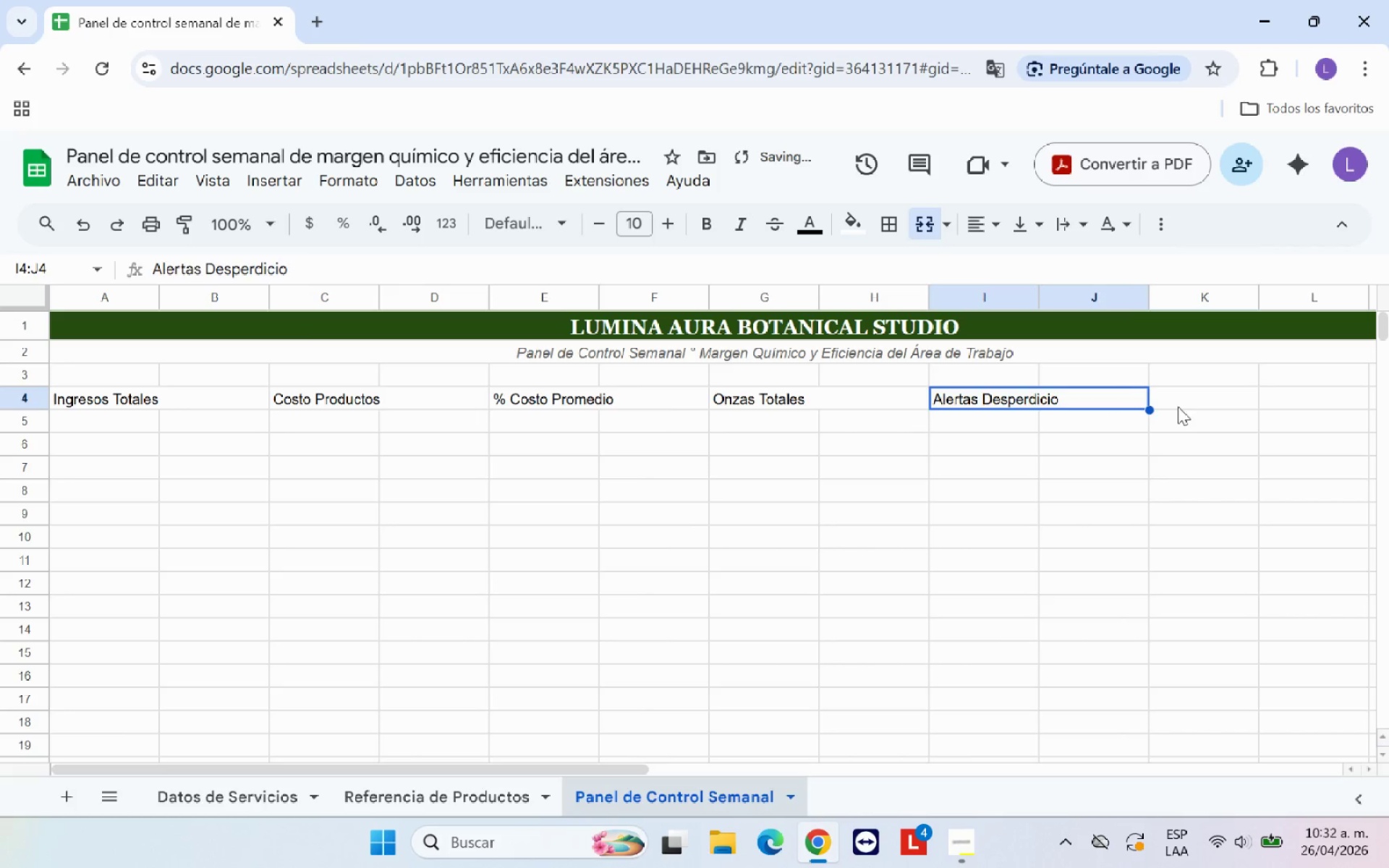 
left_click([1181, 404])
 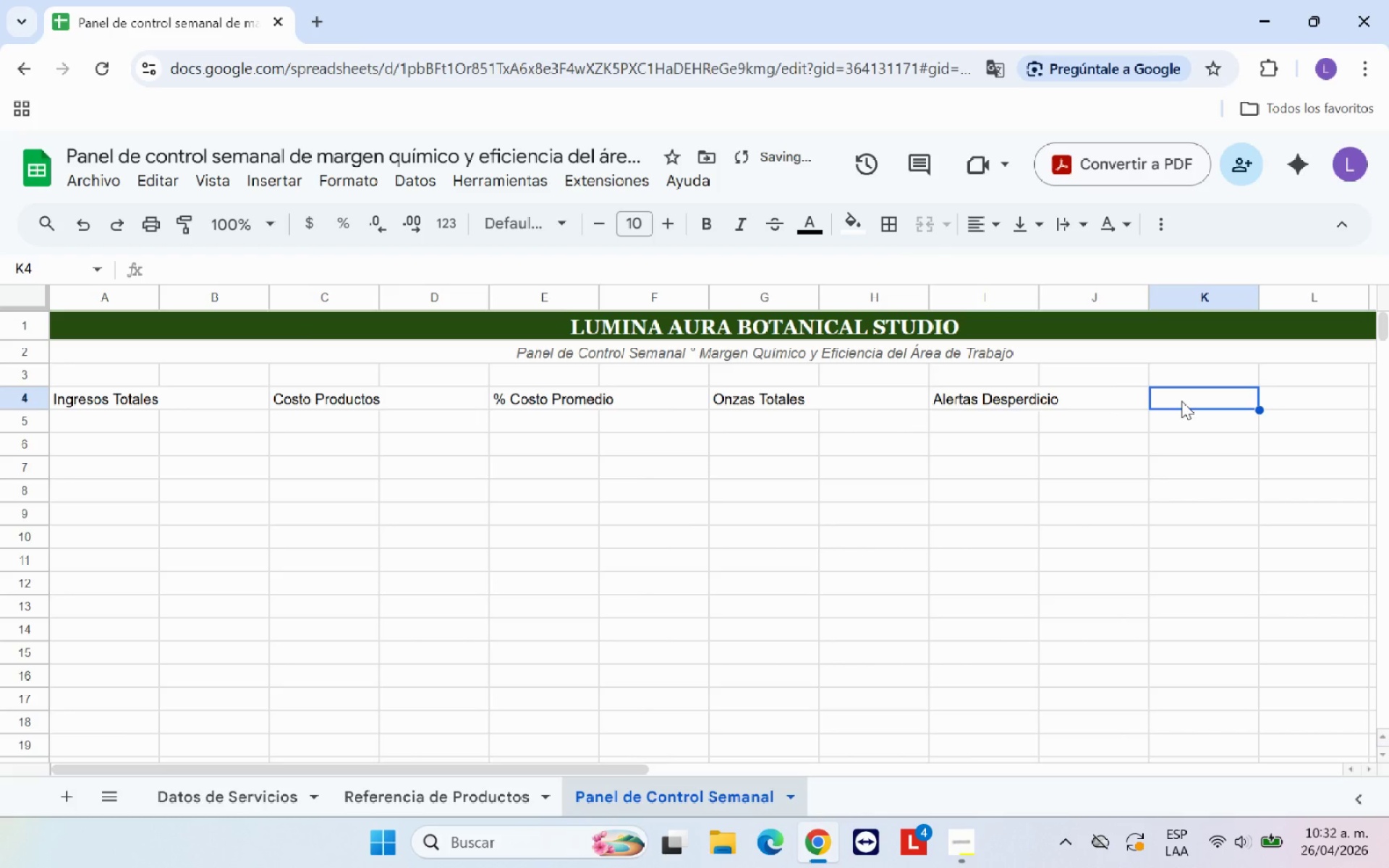 
type(Total Servicios)
 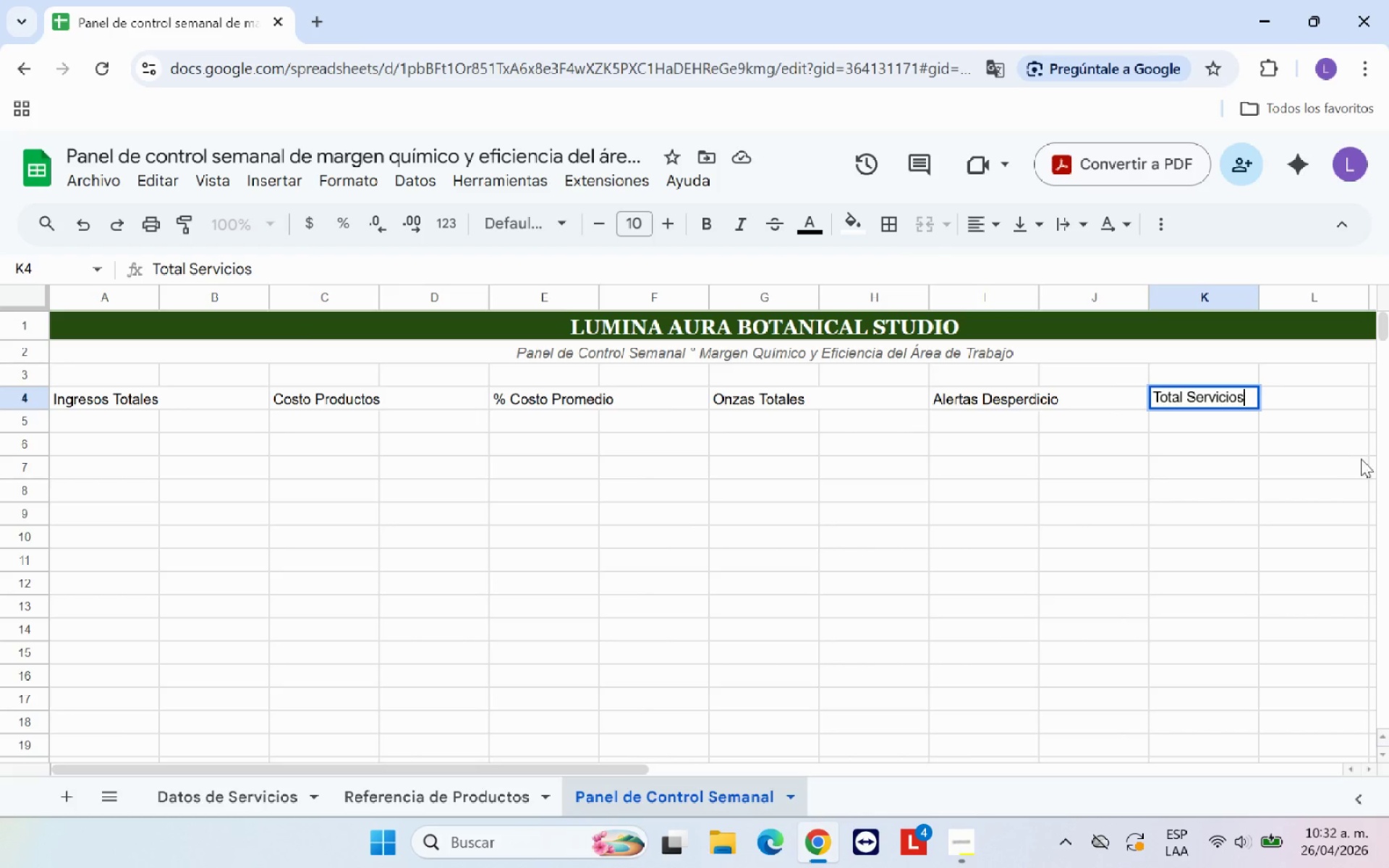 
left_click([1346, 519])
 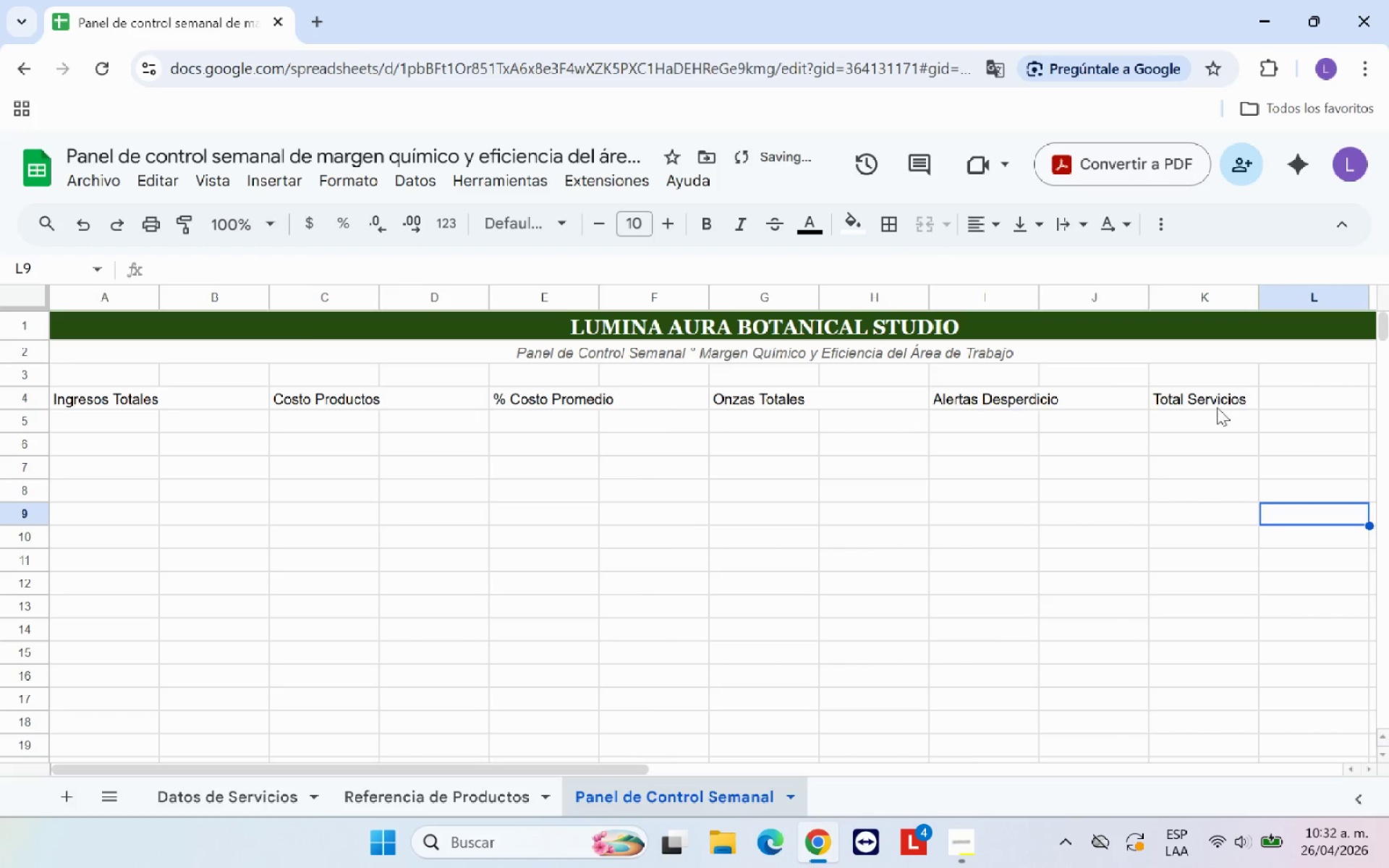 
left_click_drag(start_coordinate=[1226, 395], to_coordinate=[1334, 392])
 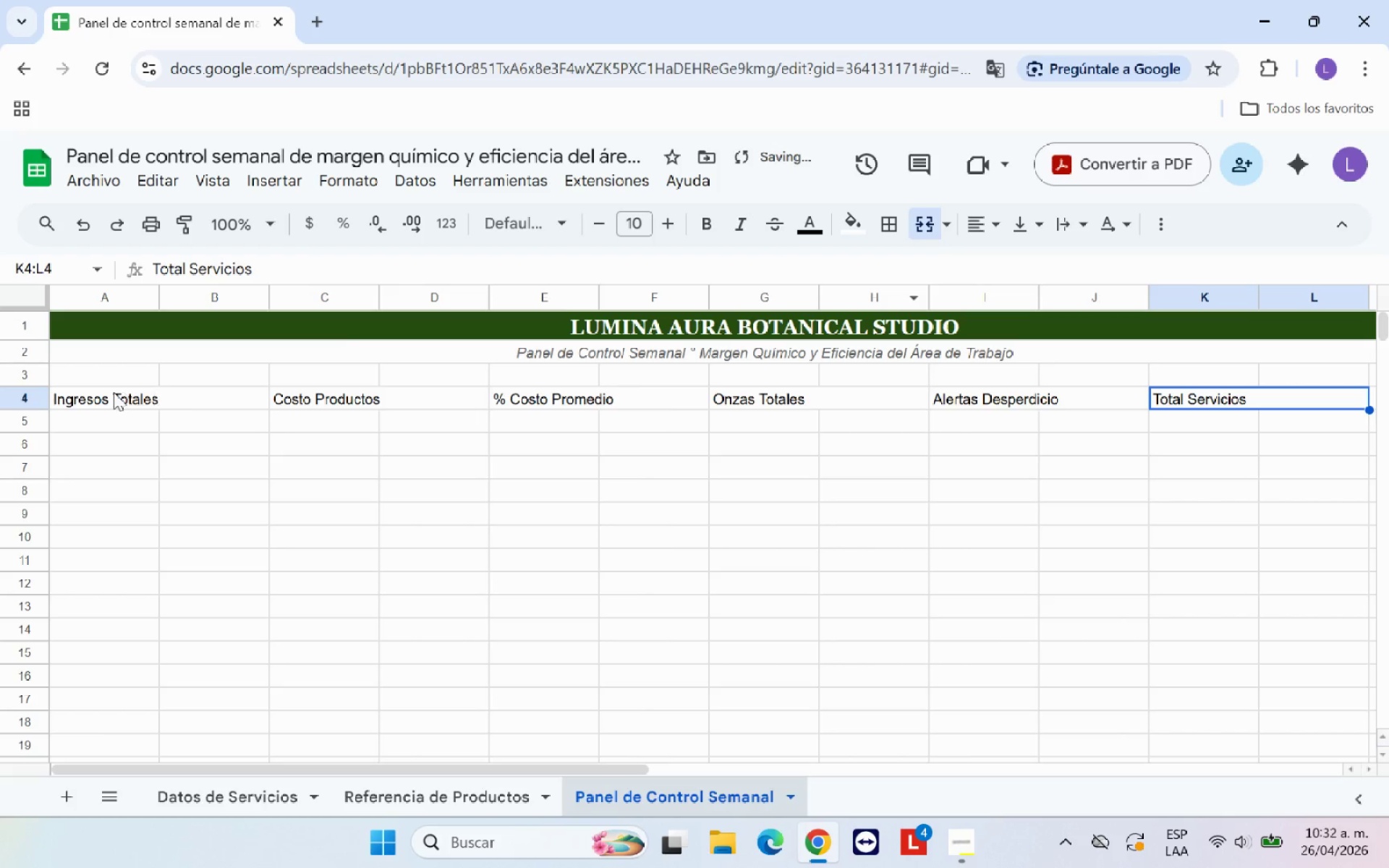 
left_click([17, 396])
 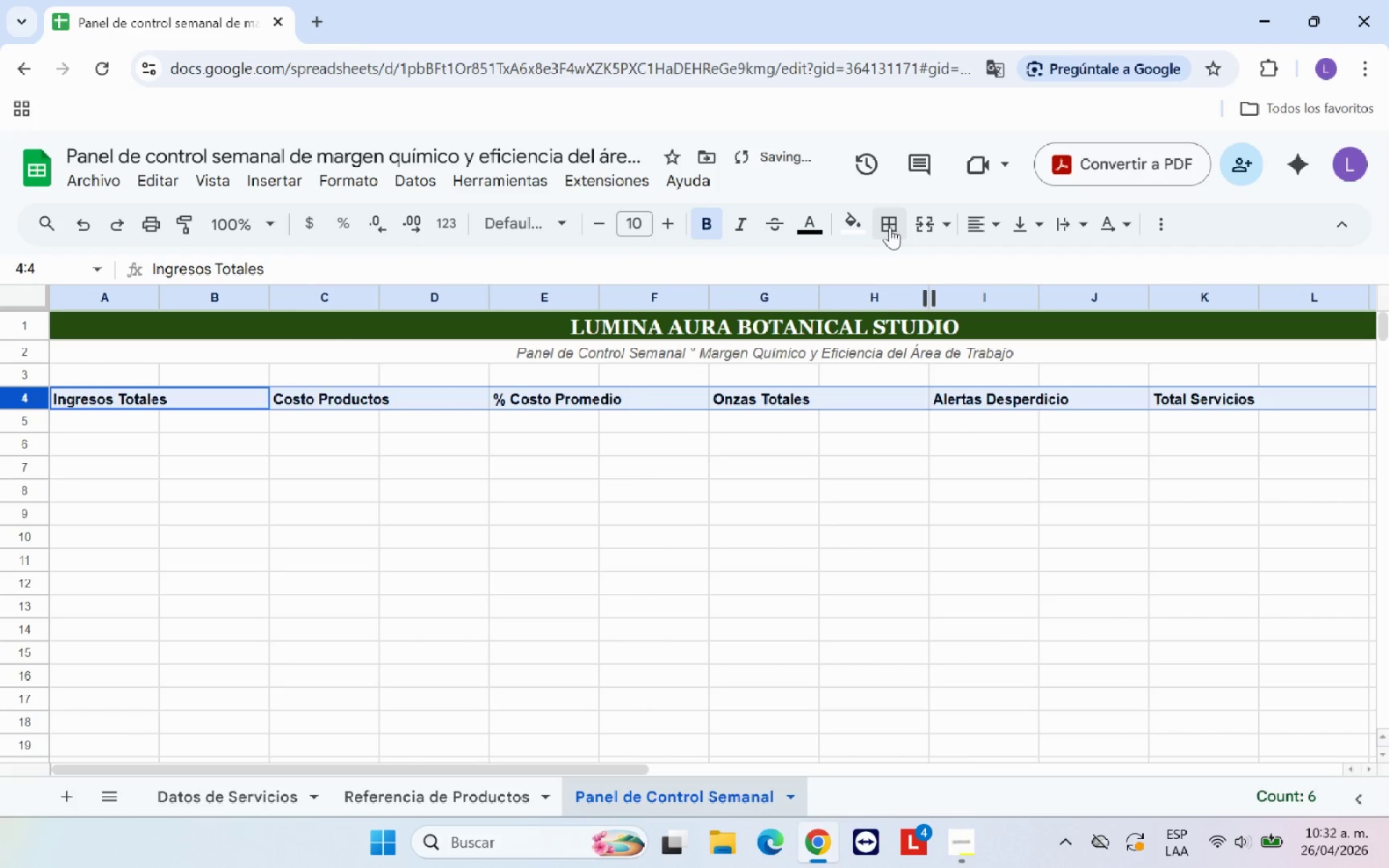 
double_click([1019, 274])
 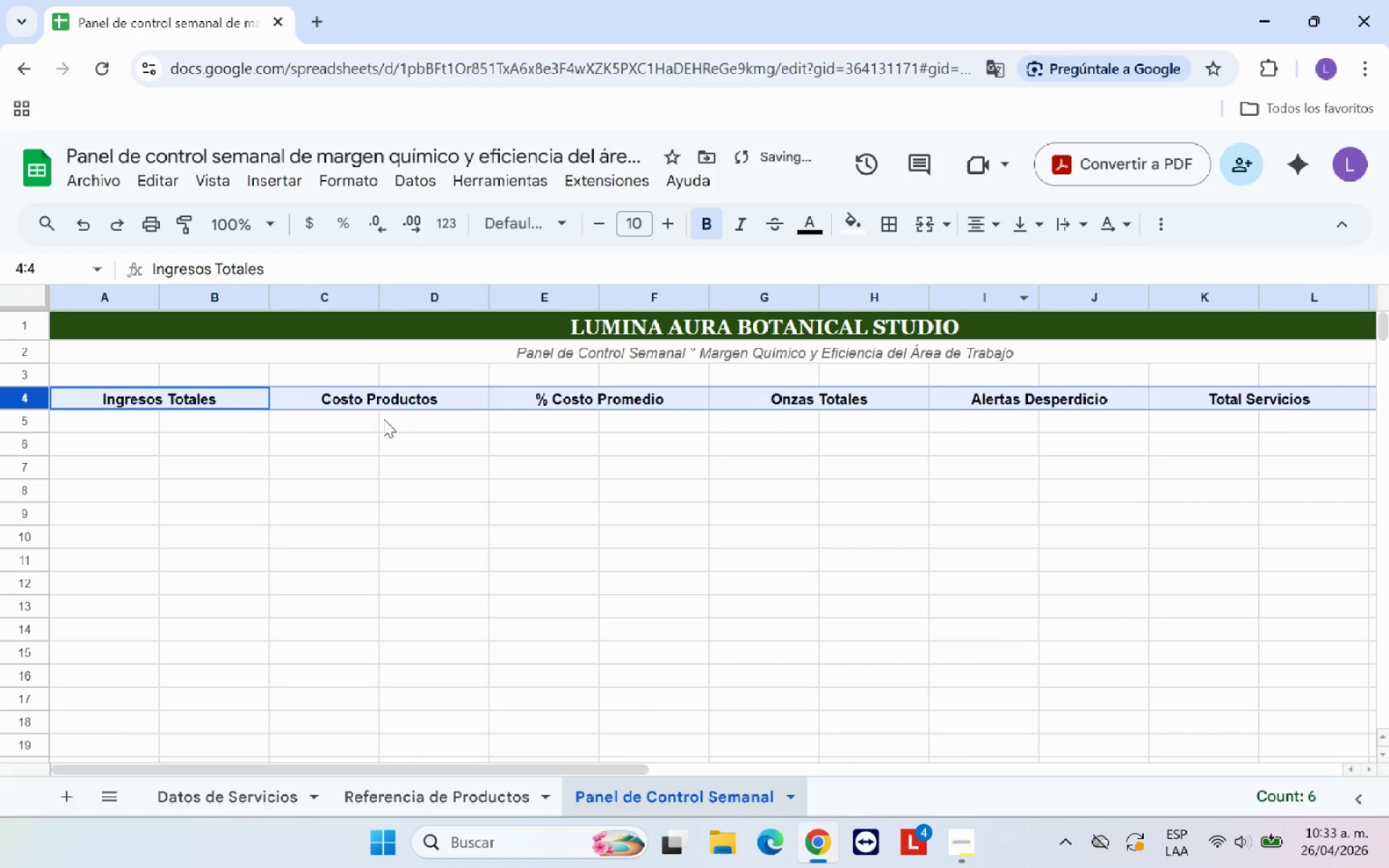 
left_click([376, 425])
 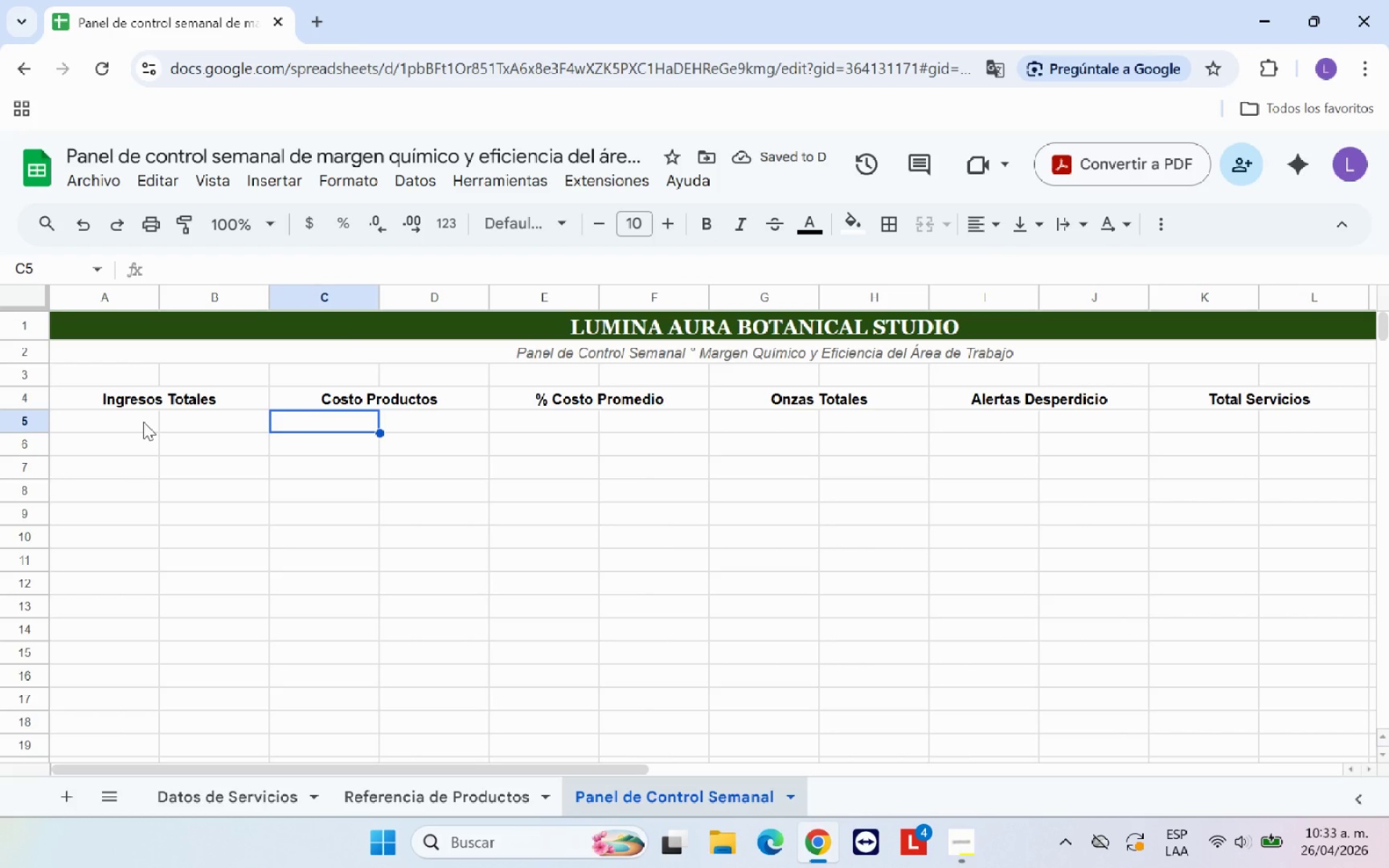 
left_click([143, 422])
 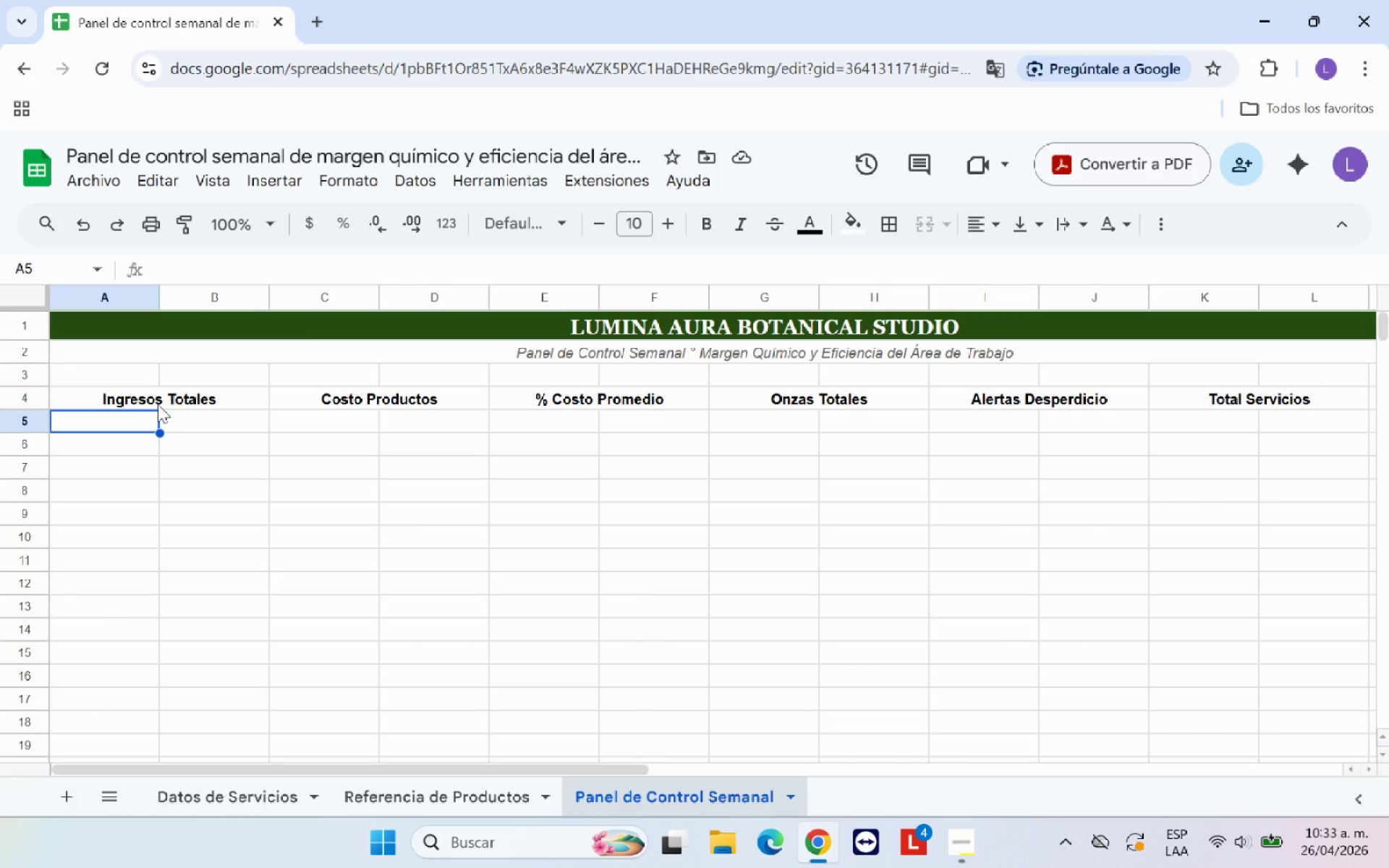 
left_click_drag(start_coordinate=[138, 398], to_coordinate=[1249, 403])
 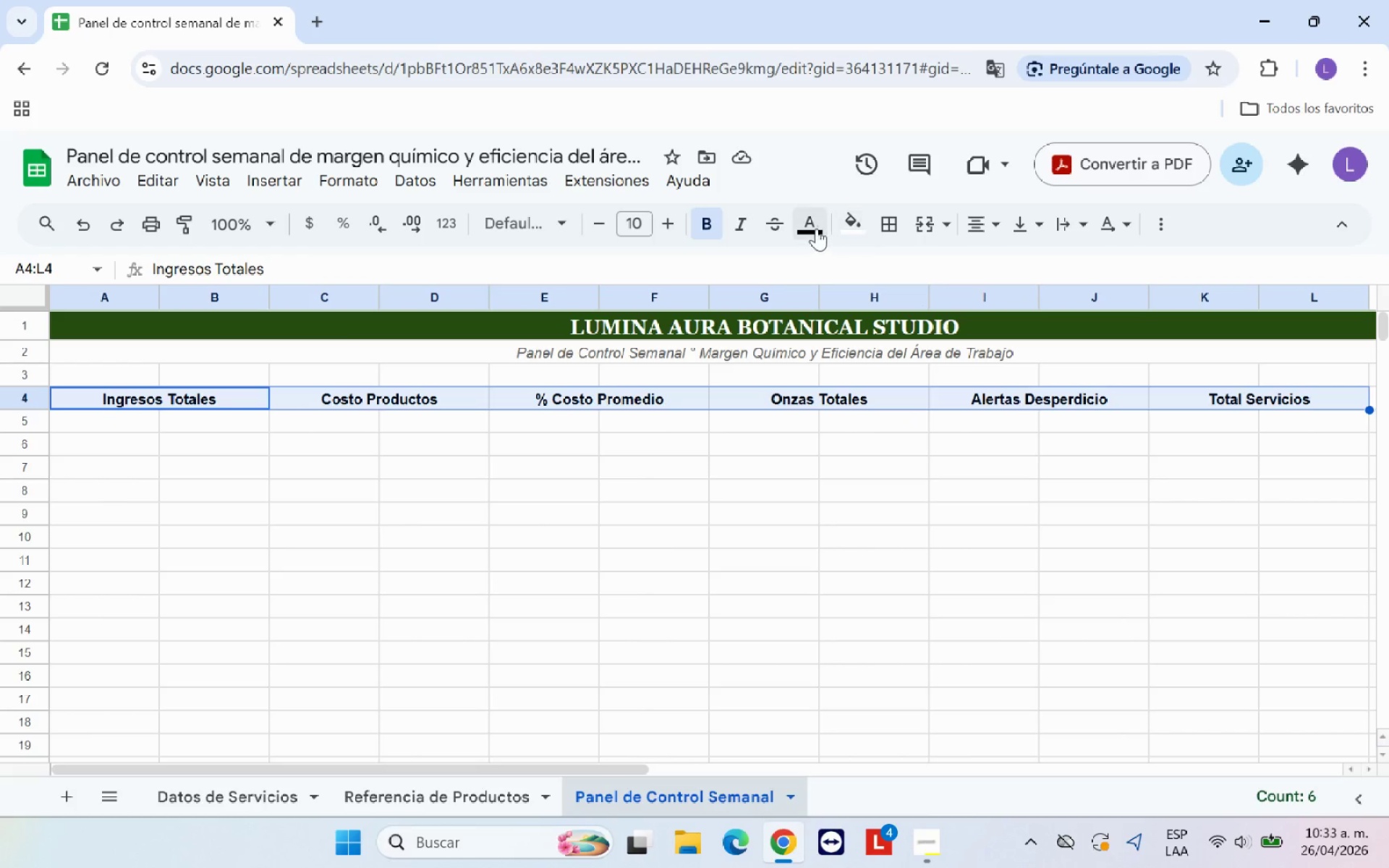 
left_click([815, 228])
 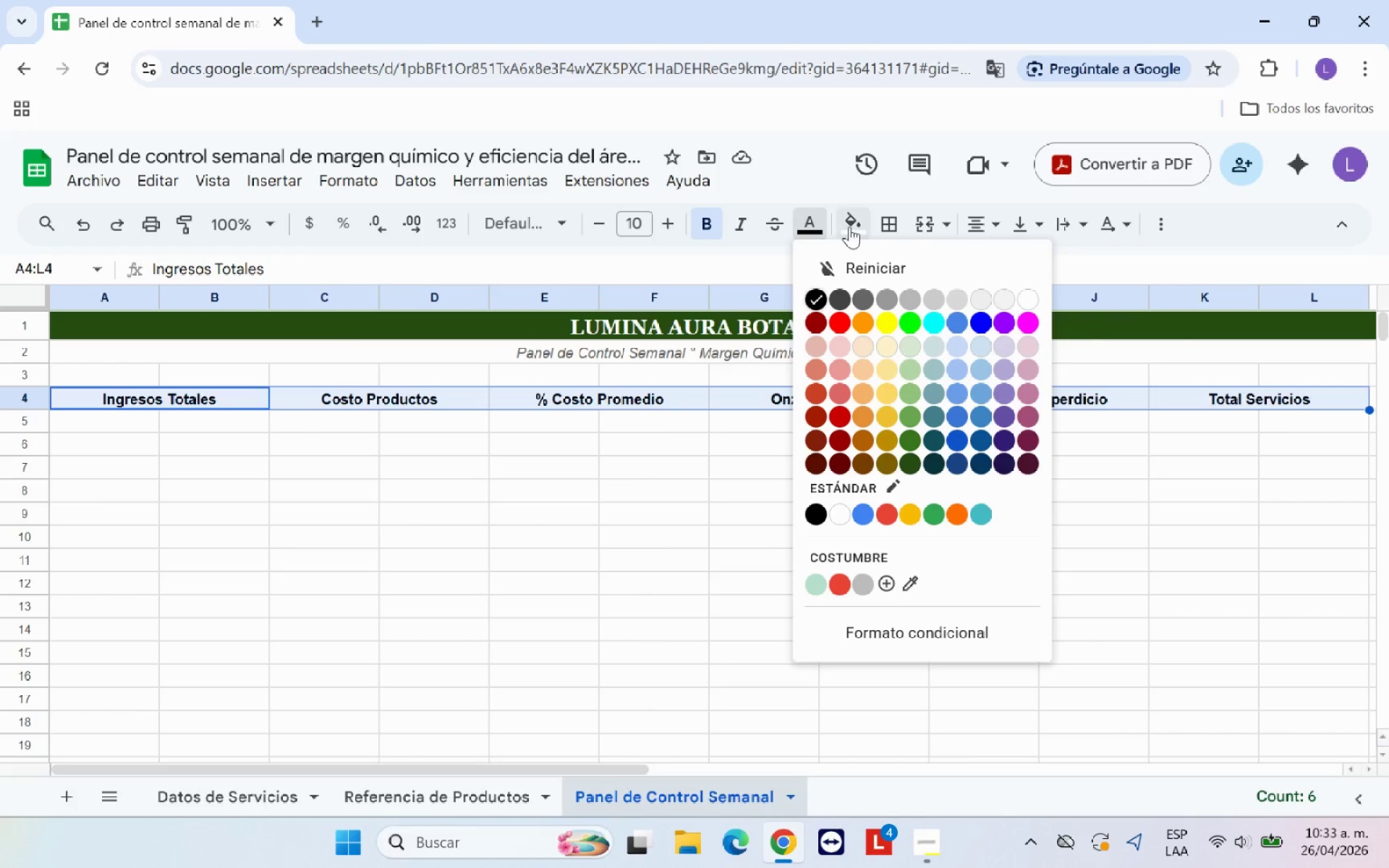 
left_click([851, 226])
 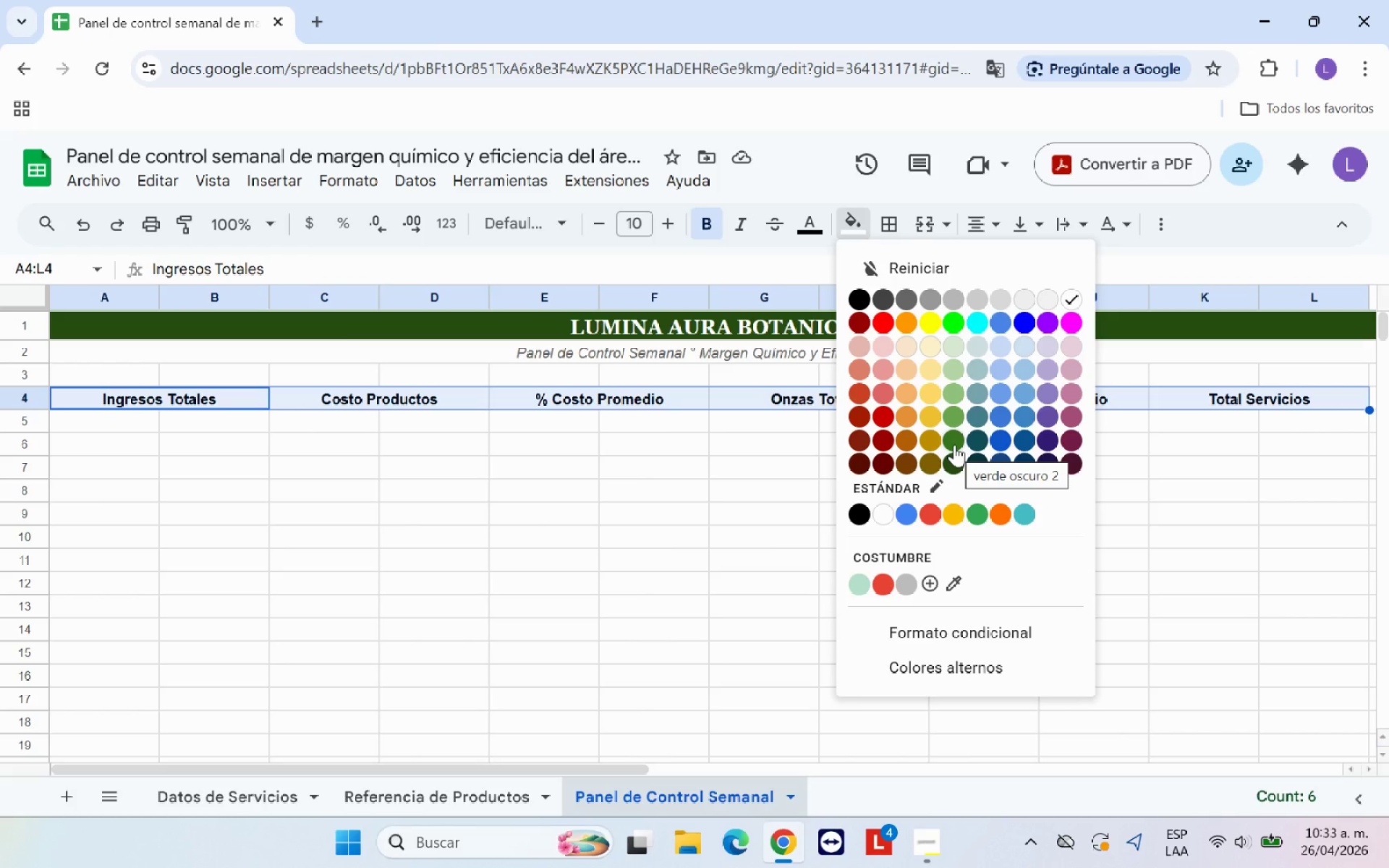 
left_click([954, 445])
 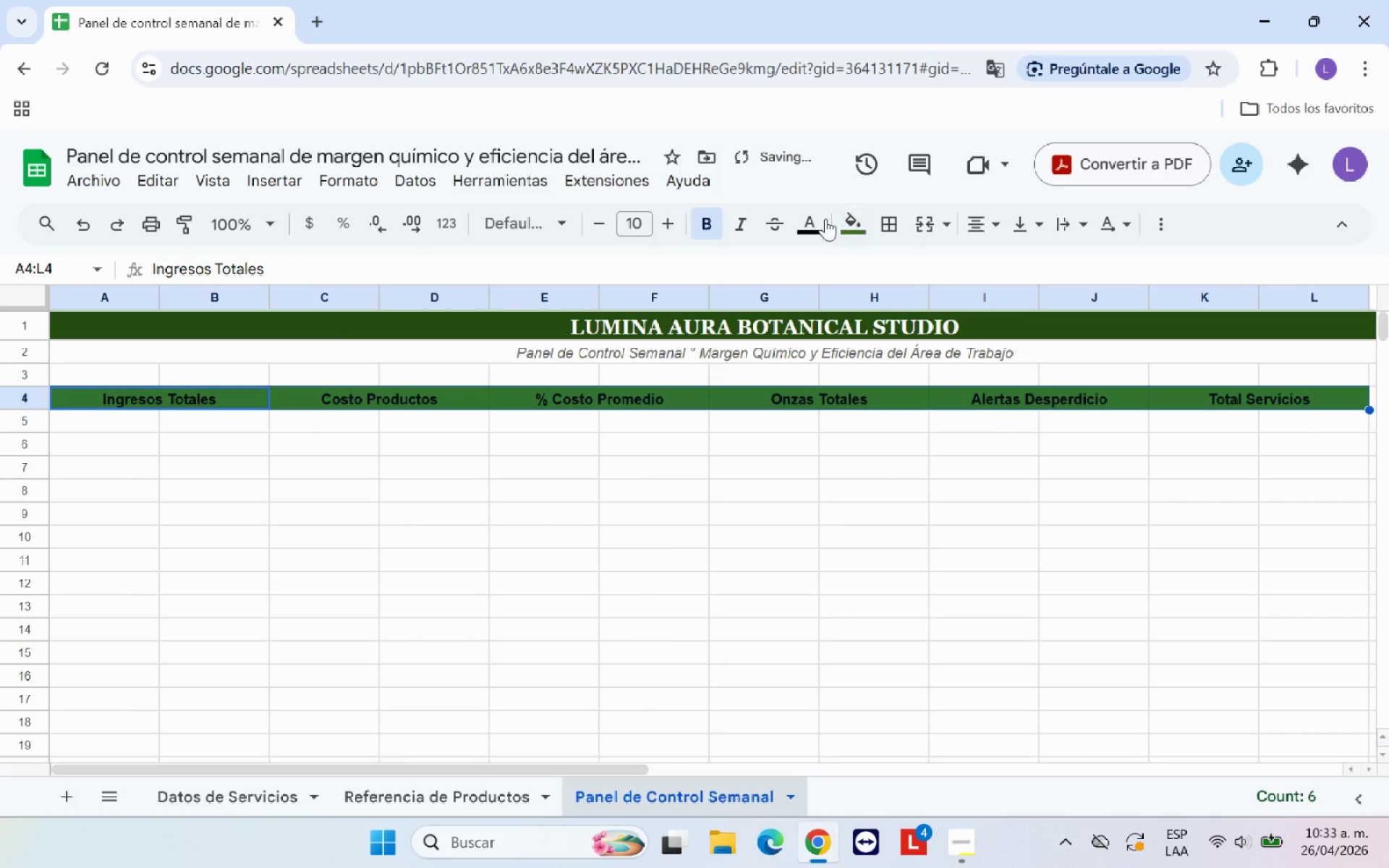 
left_click([817, 218])
 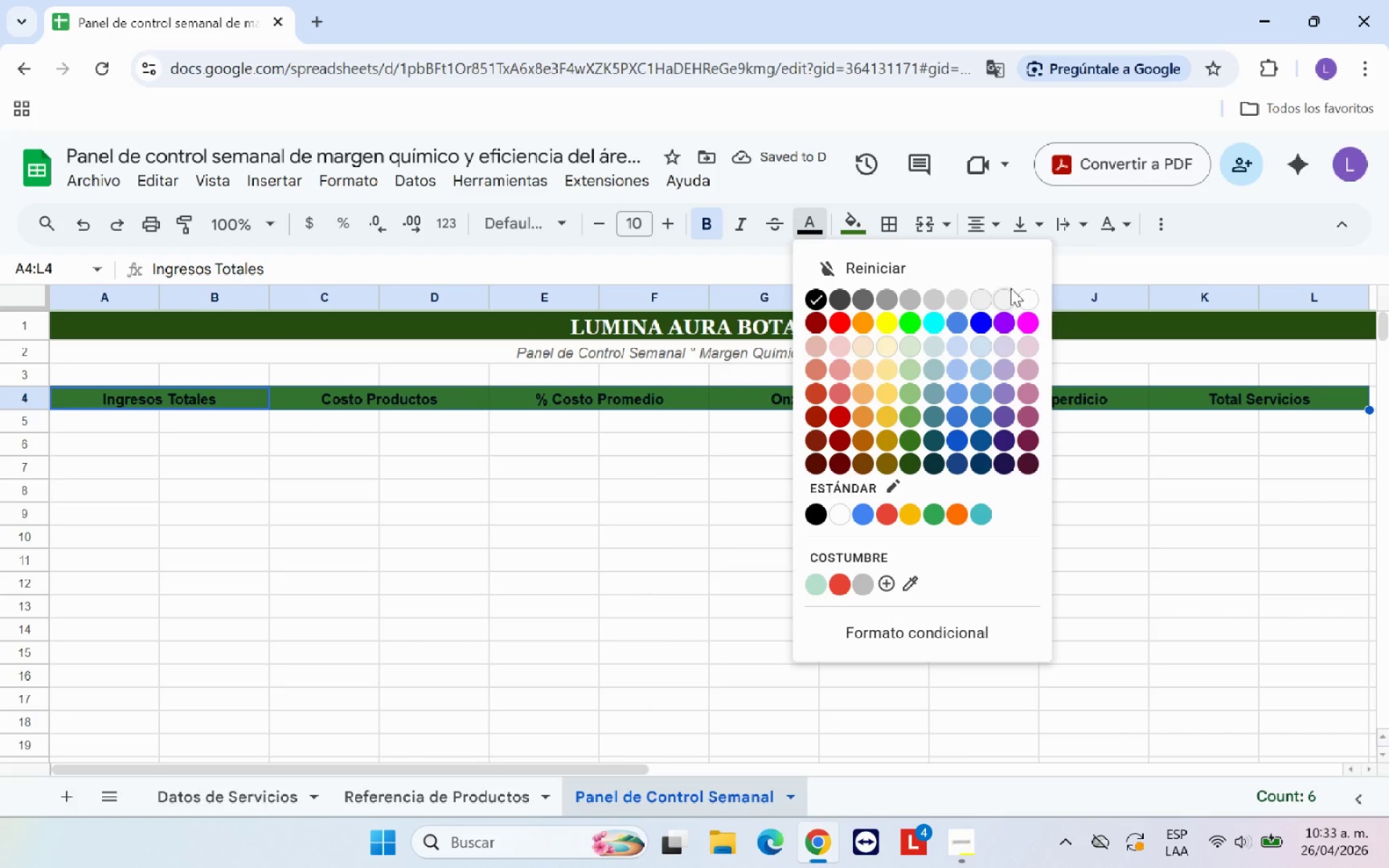 
left_click([1020, 297])
 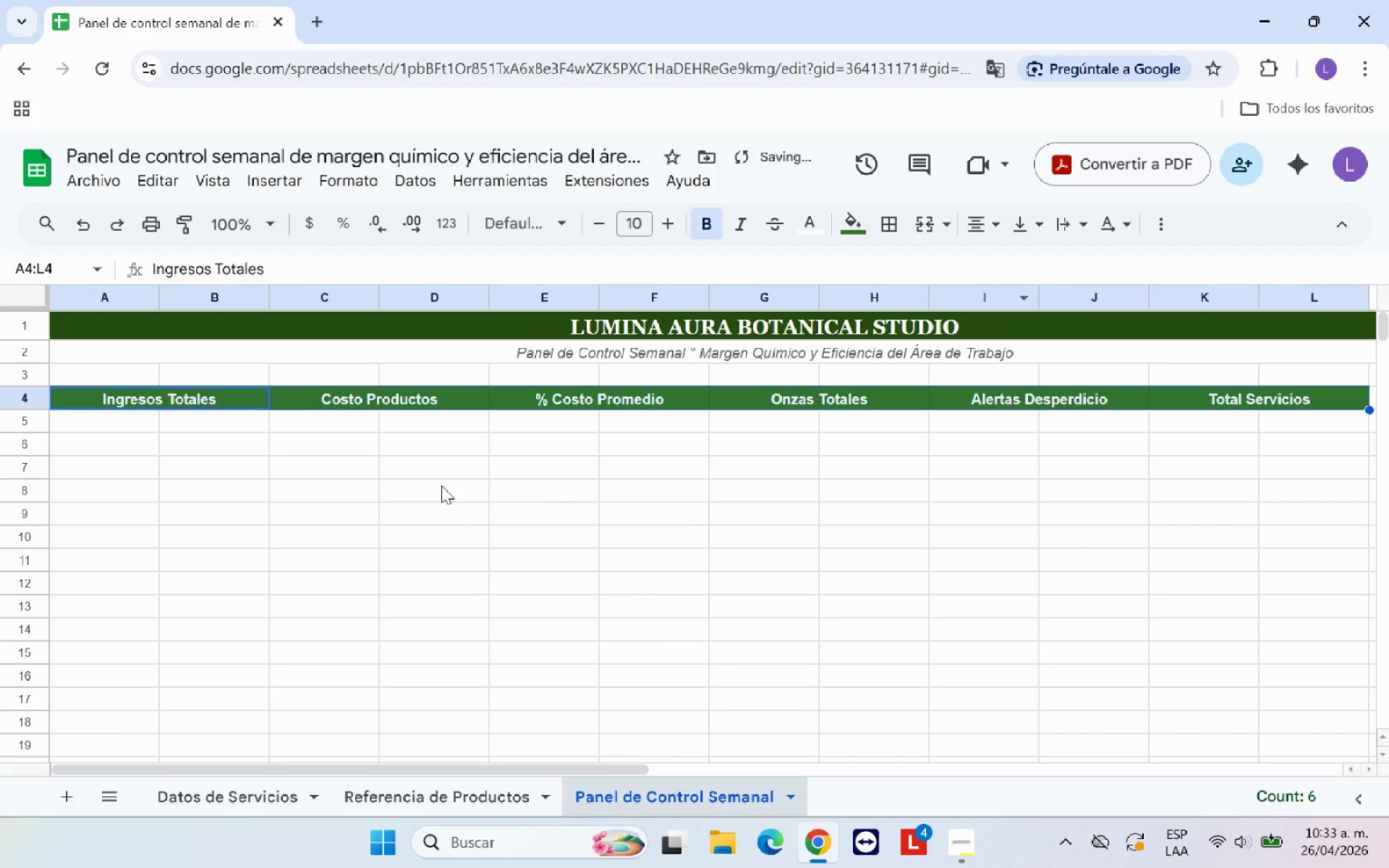 
left_click([365, 473])
 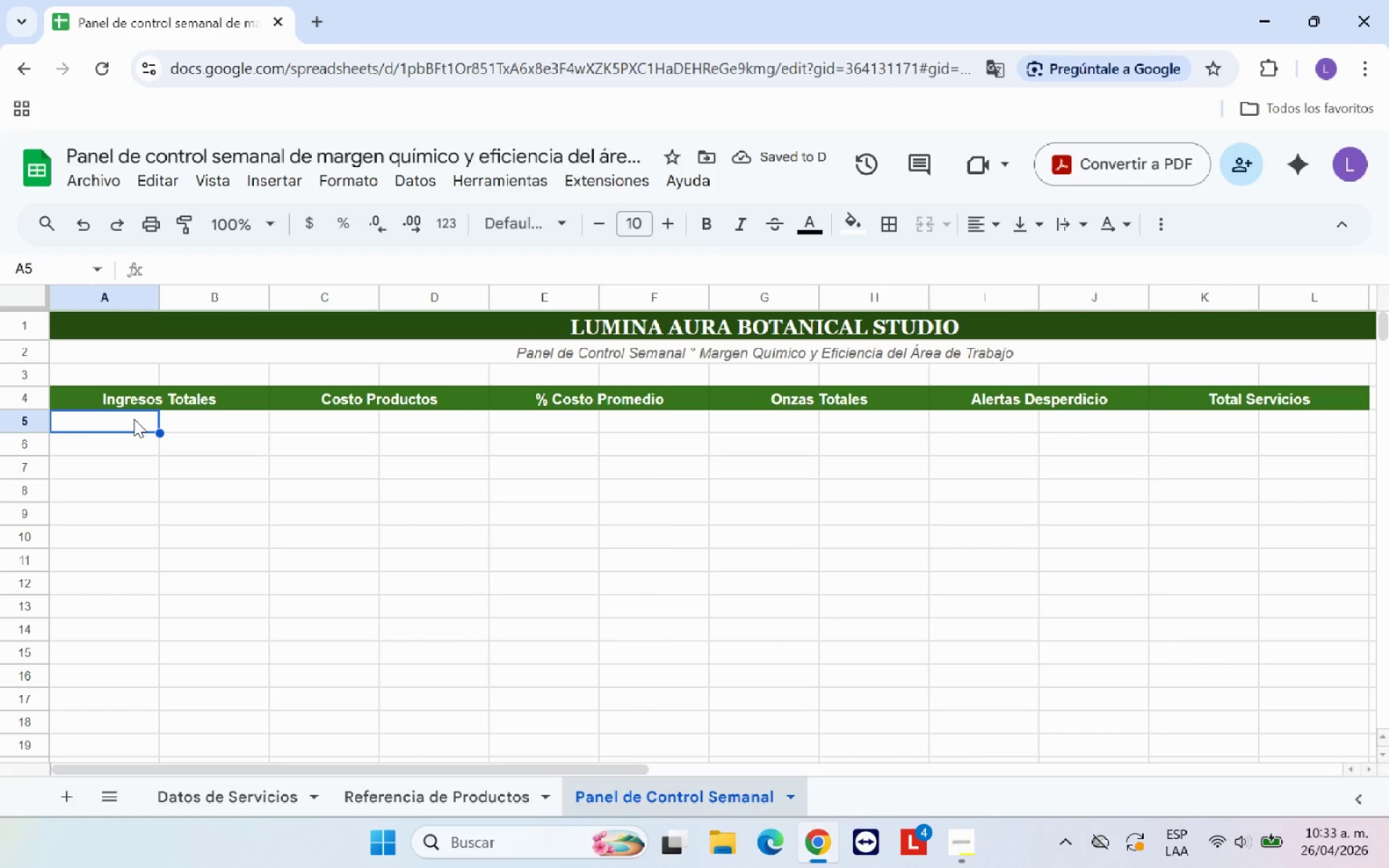 
wait(5.39)
 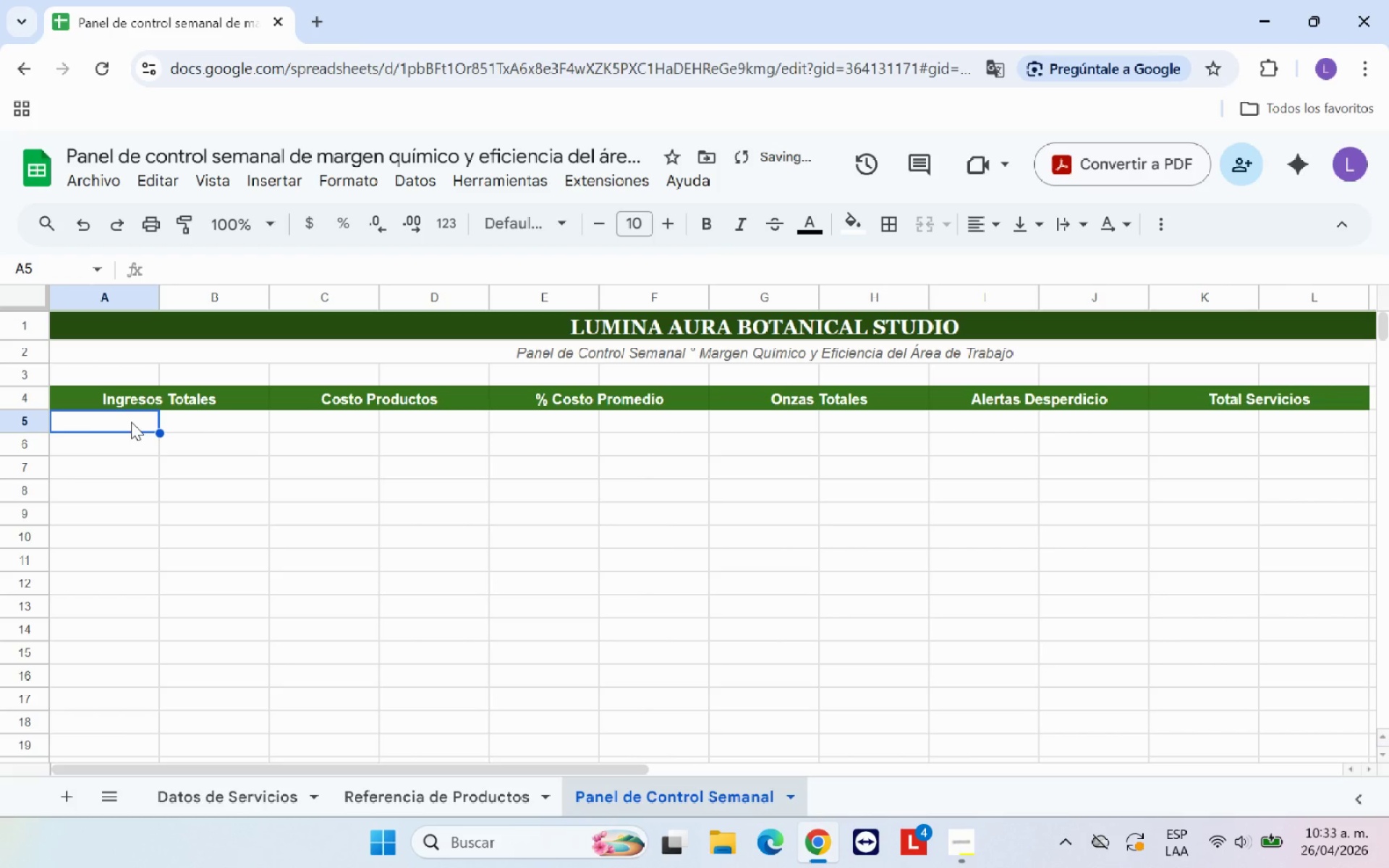 
type()SI.ERROR*SUMA*)
 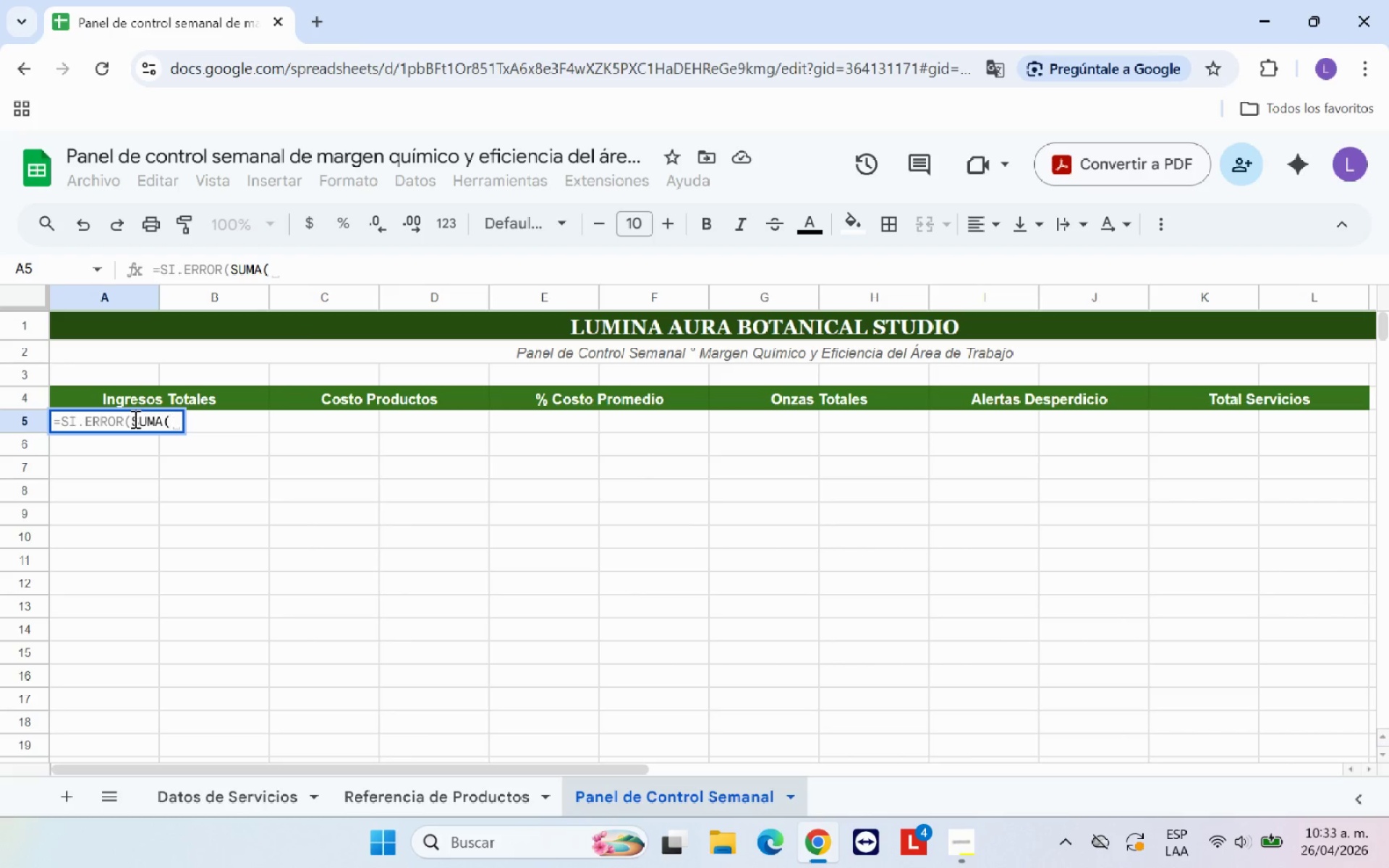 
wait(6.86)
 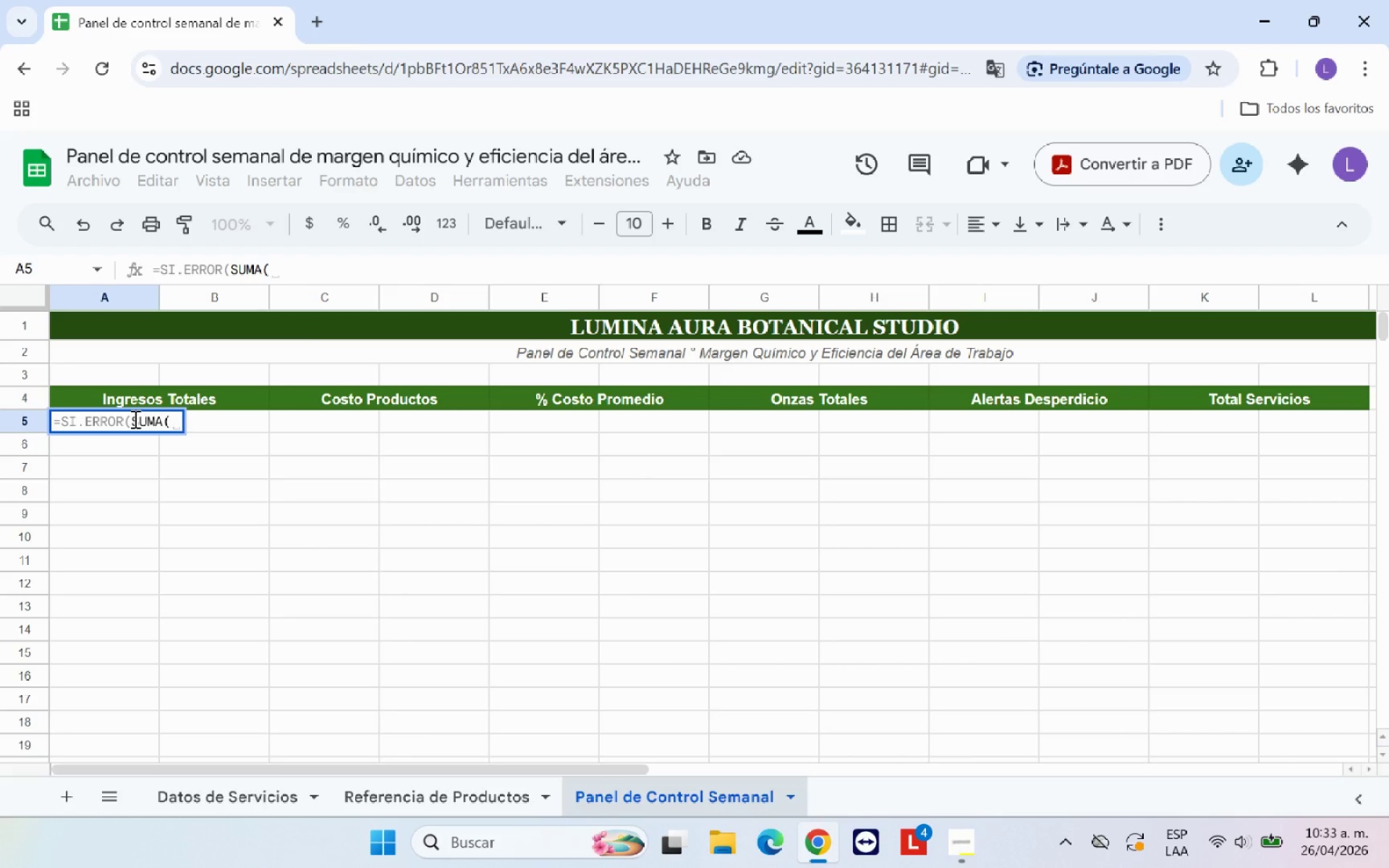 
left_click([235, 798])
 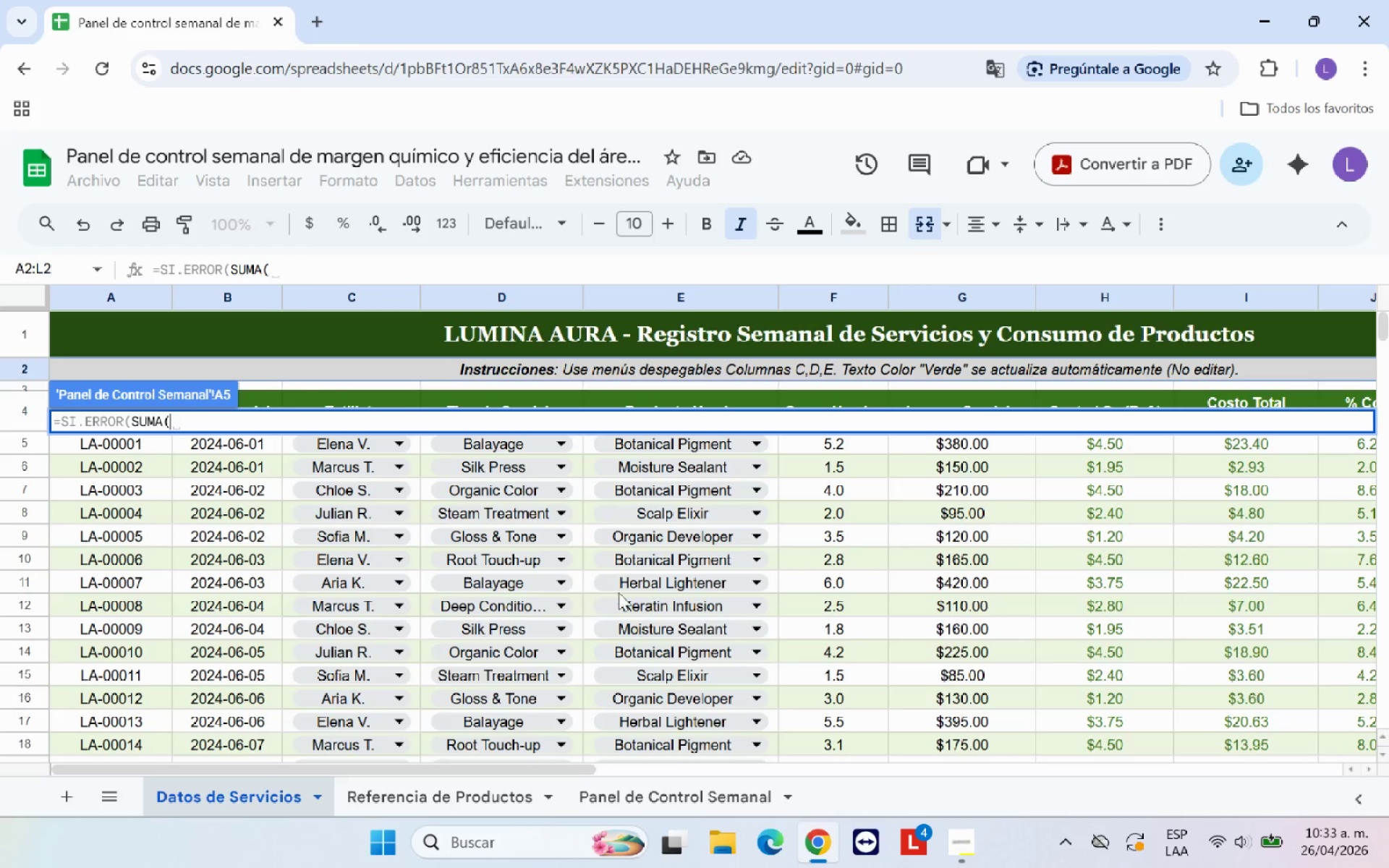 
scroll: coordinate [1022, 488], scroll_direction: up, amount: 11.0
 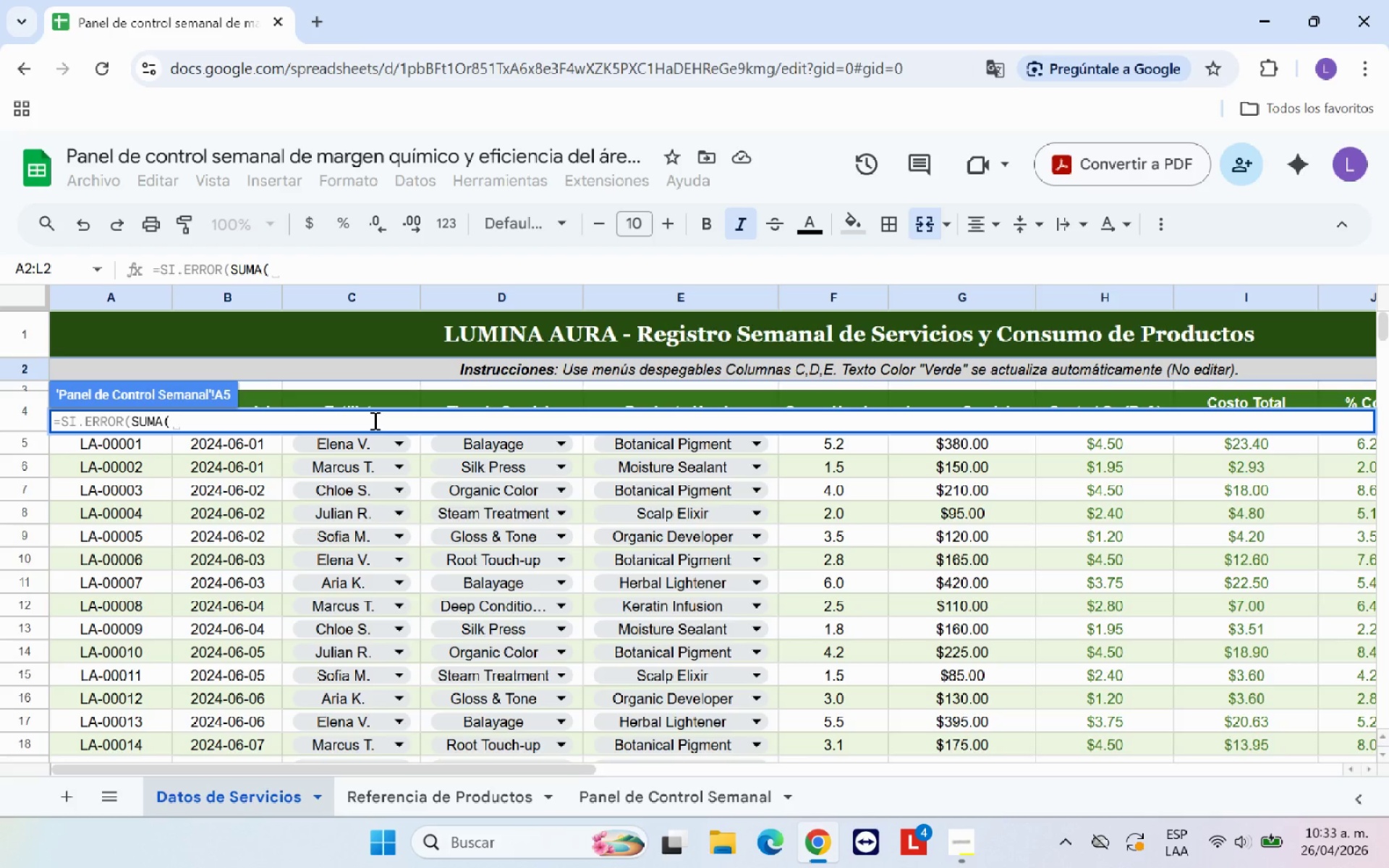 
scroll: coordinate [883, 520], scroll_direction: down, amount: 1.0
 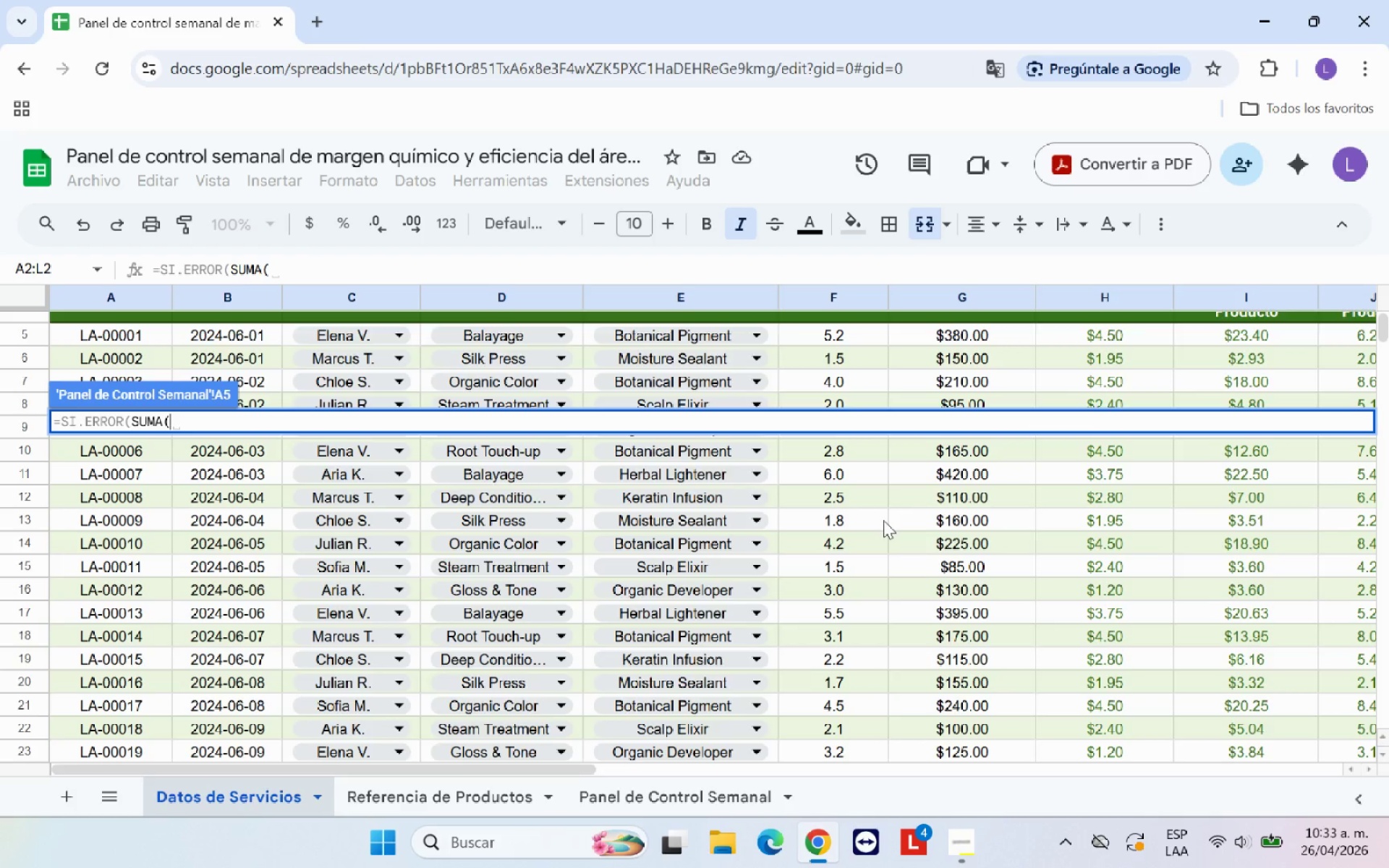 
scroll: coordinate [883, 520], scroll_direction: none, amount: 0.0
 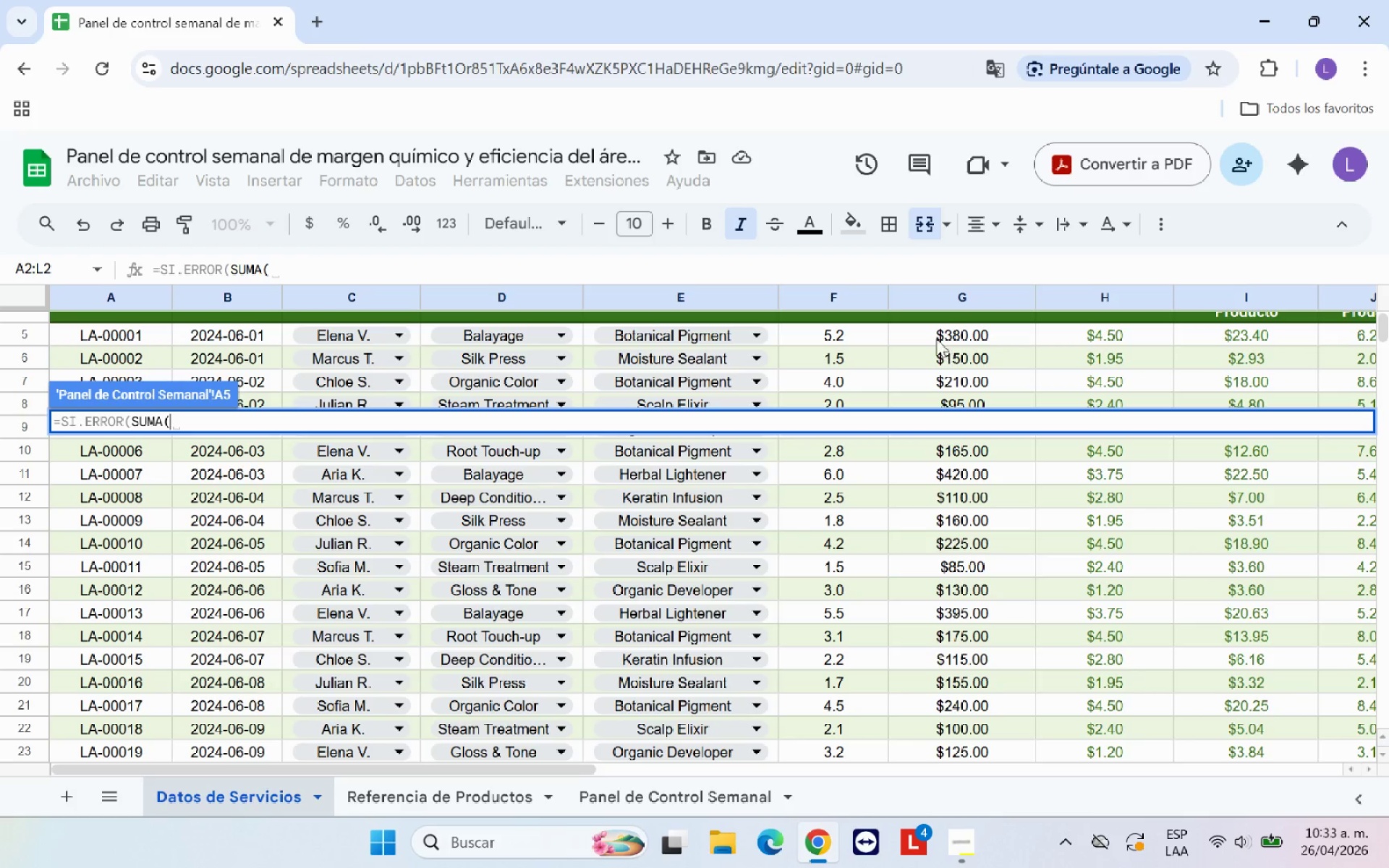 
left_click_drag(start_coordinate=[933, 336], to_coordinate=[946, 507])
 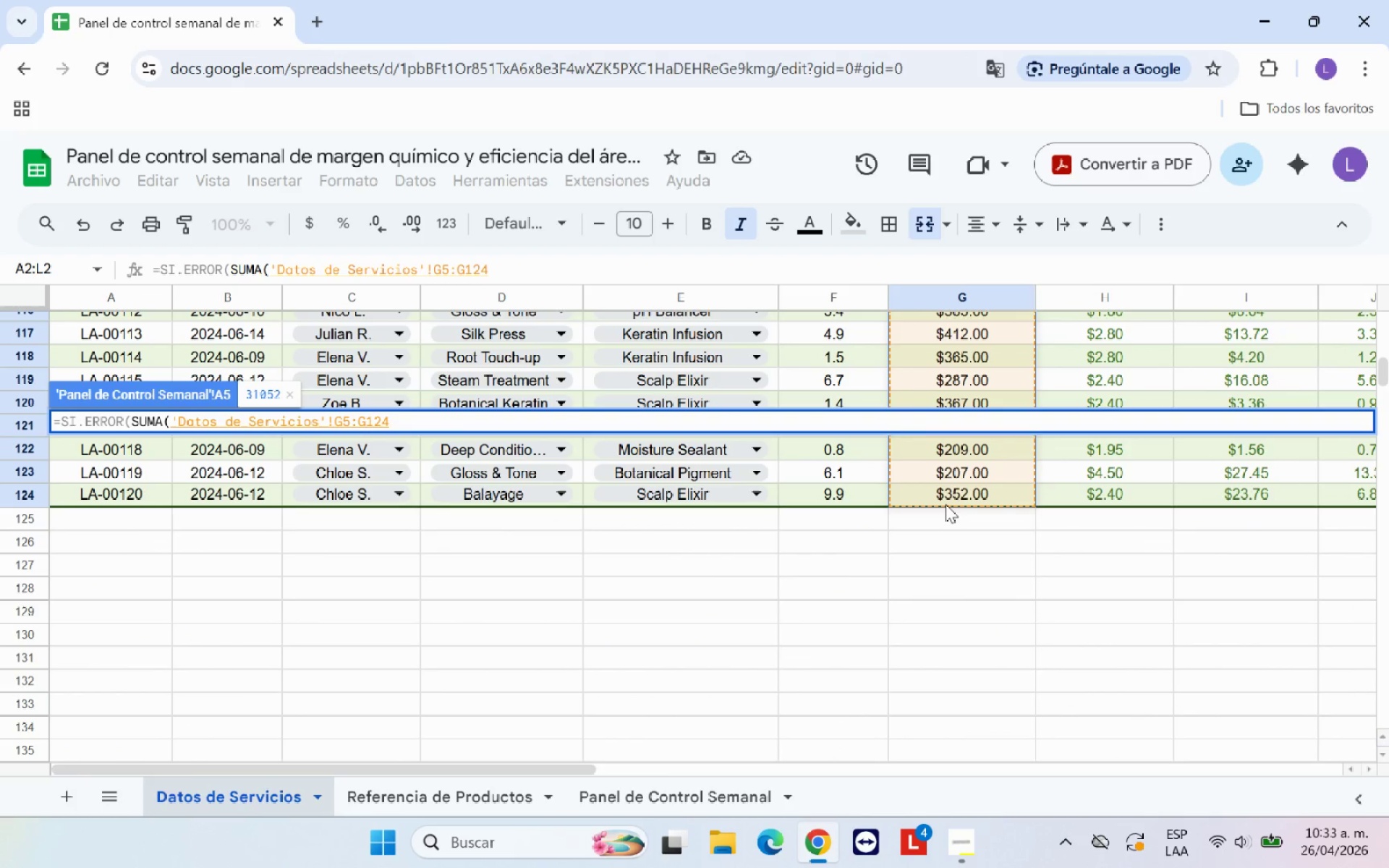 
type((,0()
 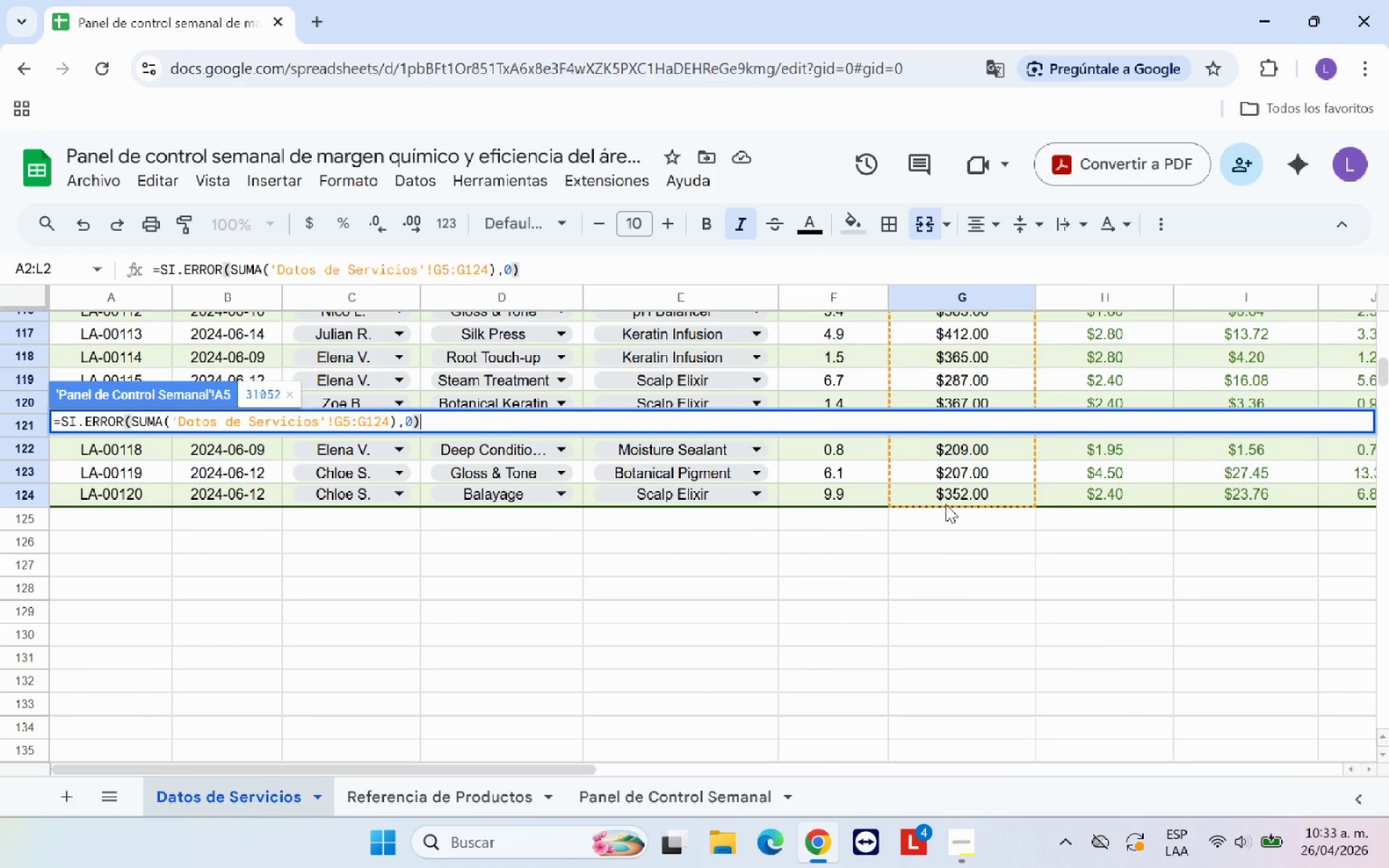 
key(Enter)
 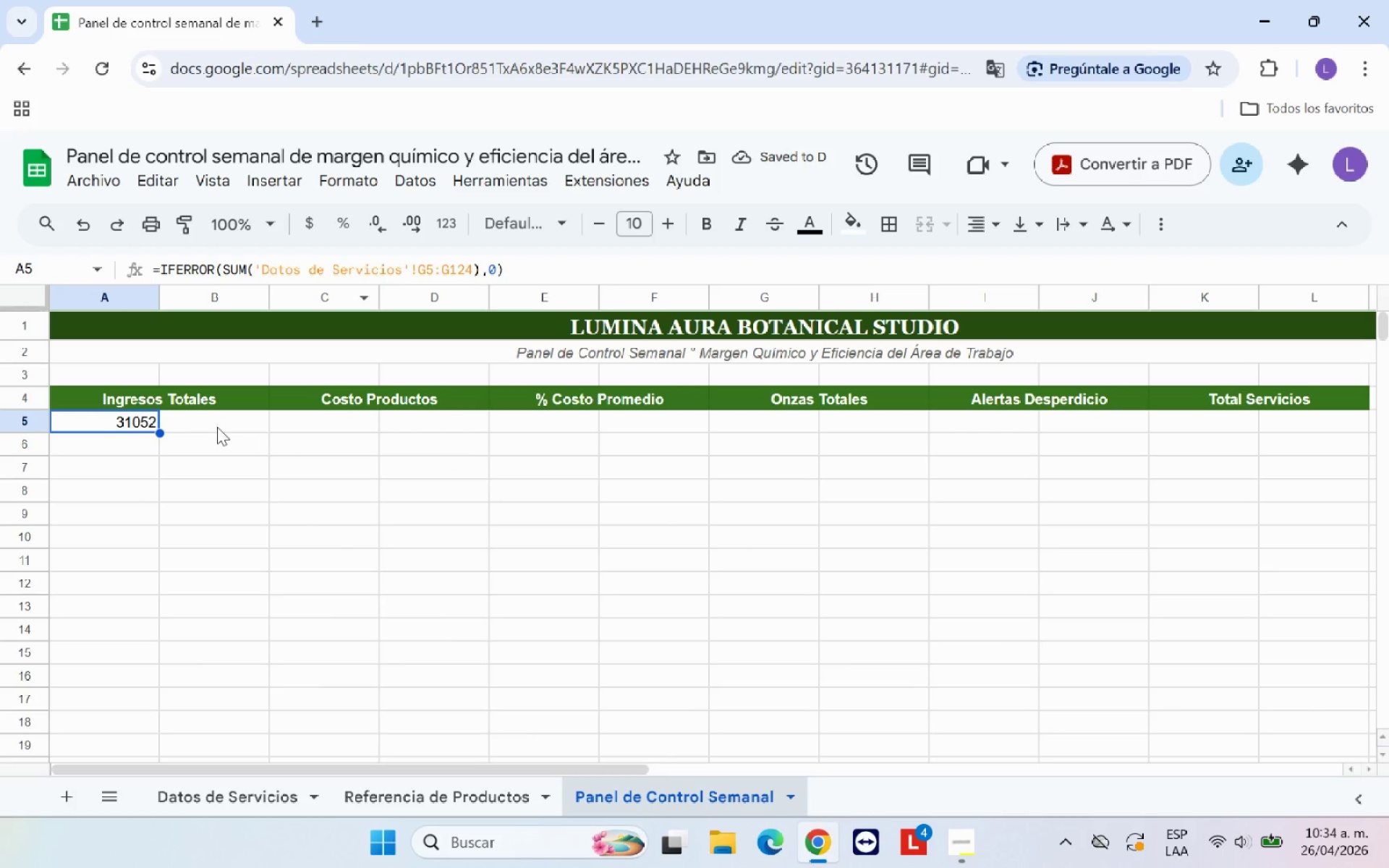 
left_click_drag(start_coordinate=[119, 419], to_coordinate=[232, 442])
 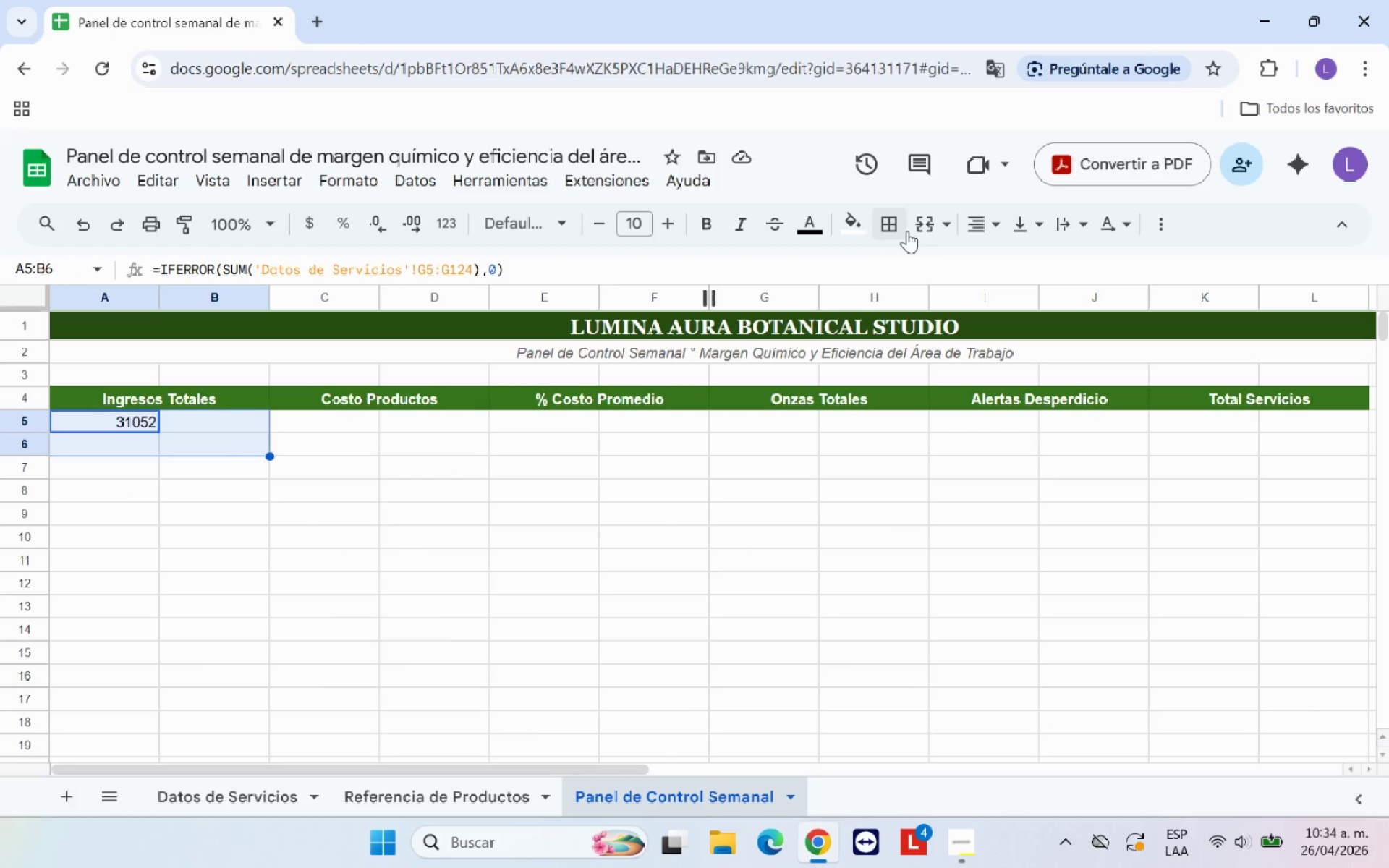 
left_click([927, 228])
 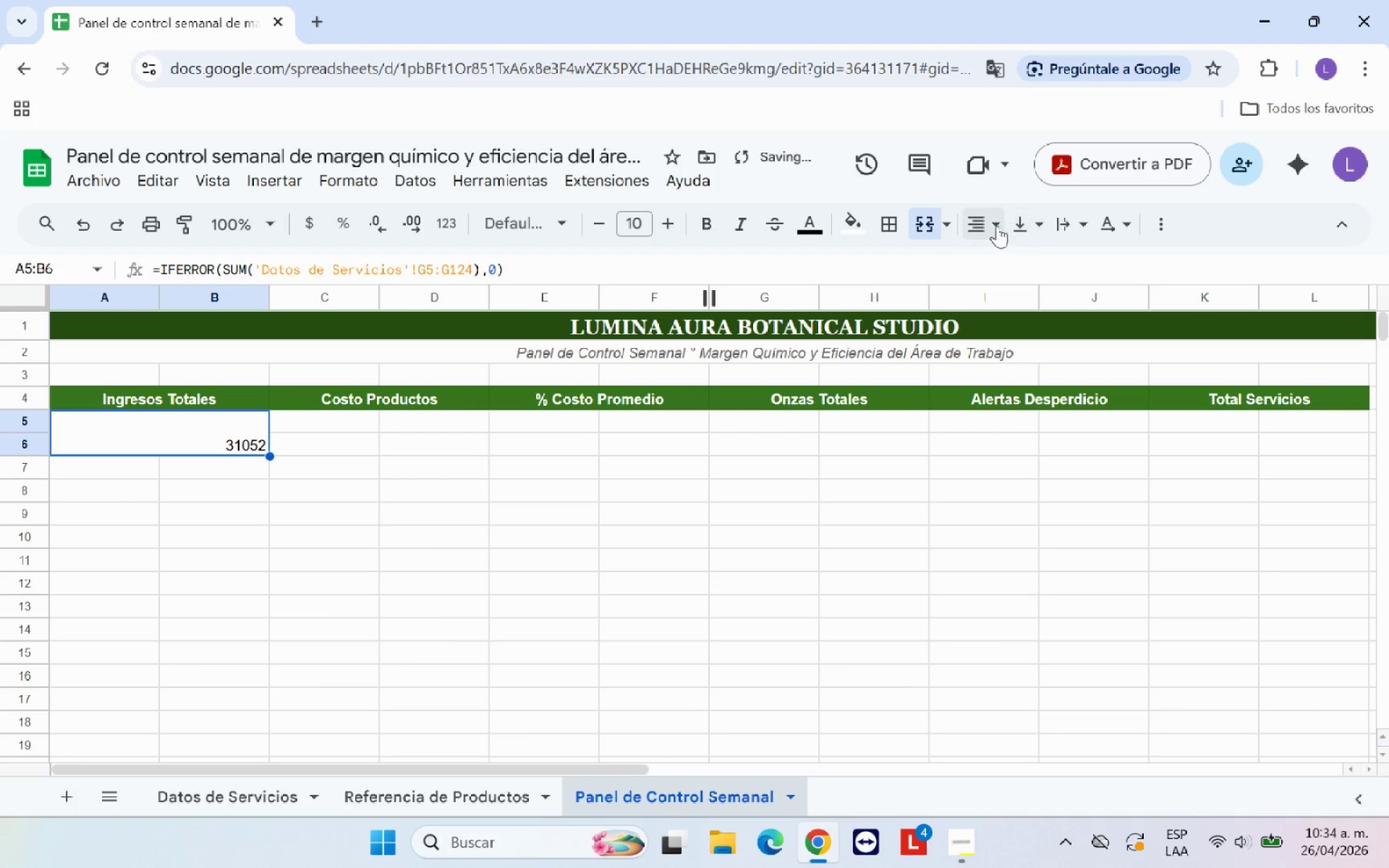 
left_click([983, 221])
 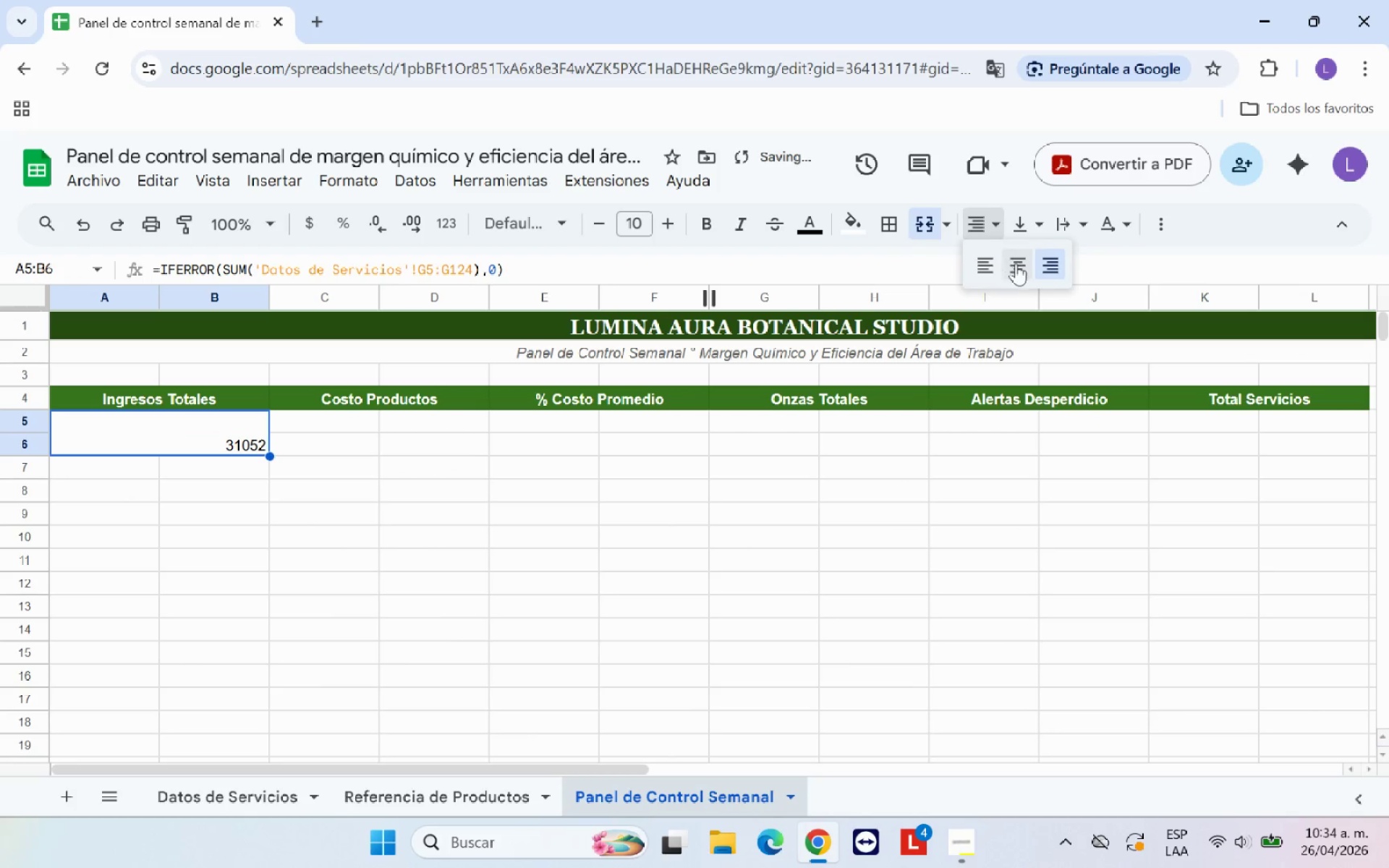 
left_click([1016, 264])
 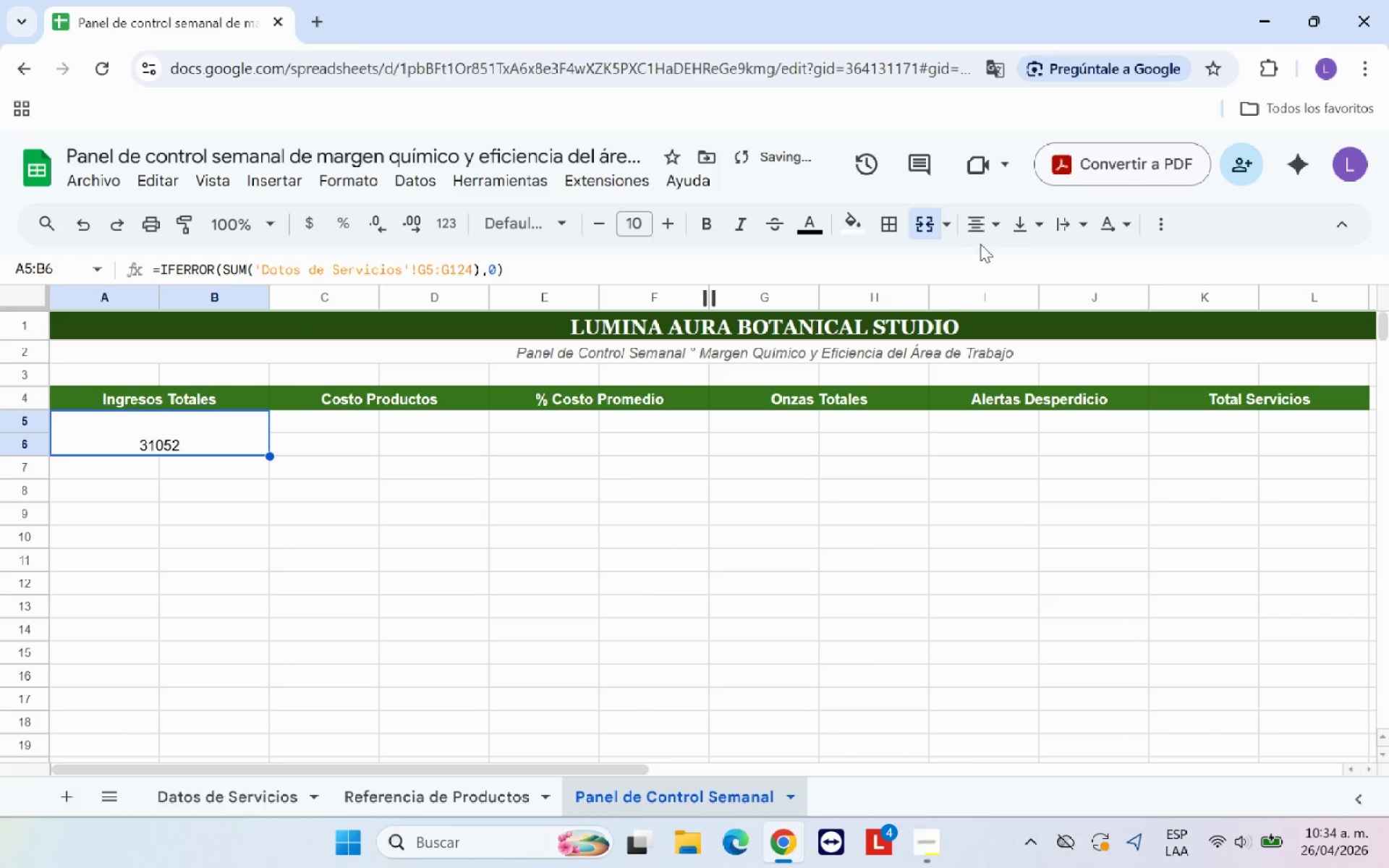 
left_click([1024, 226])
 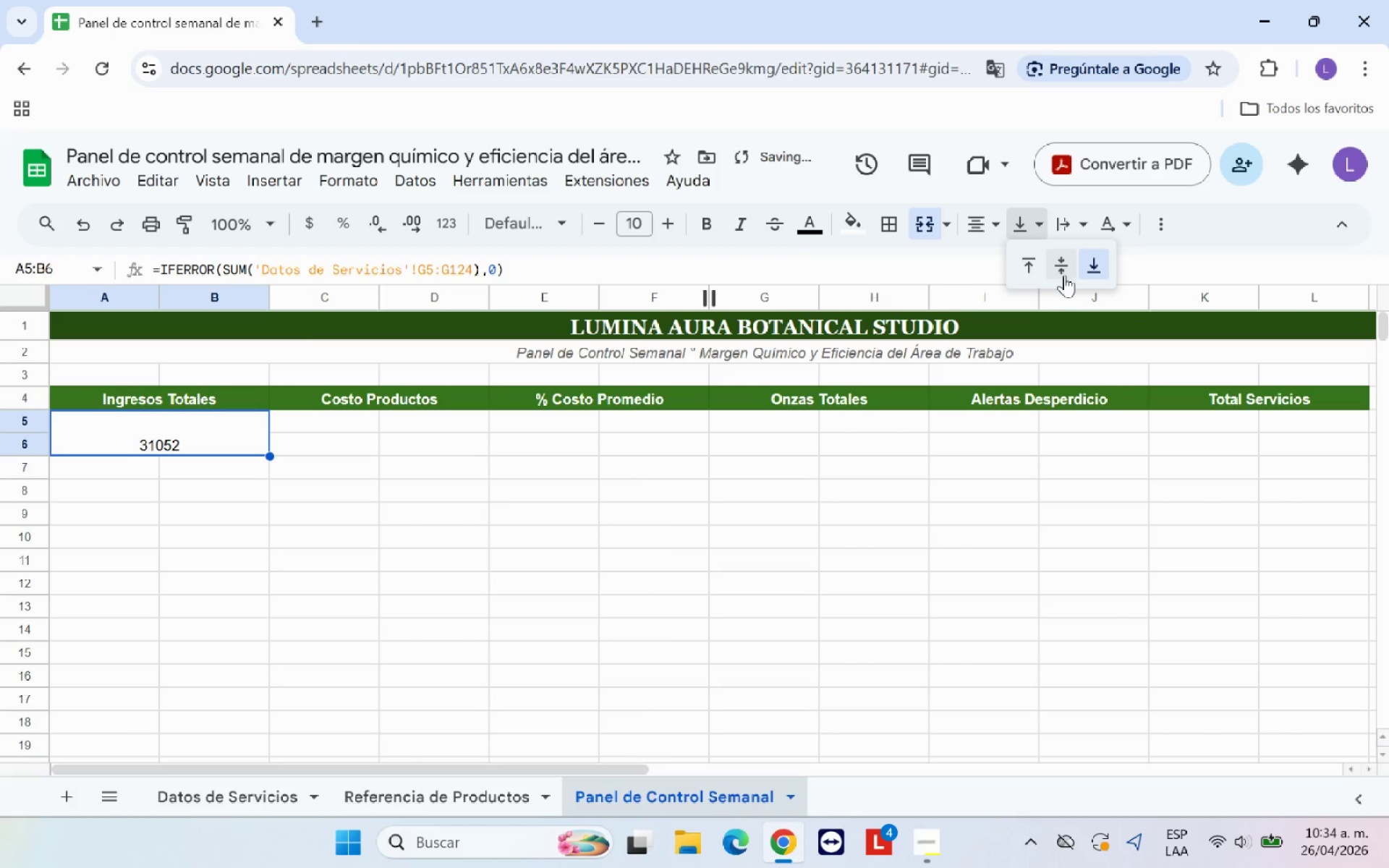 
left_click([1063, 272])
 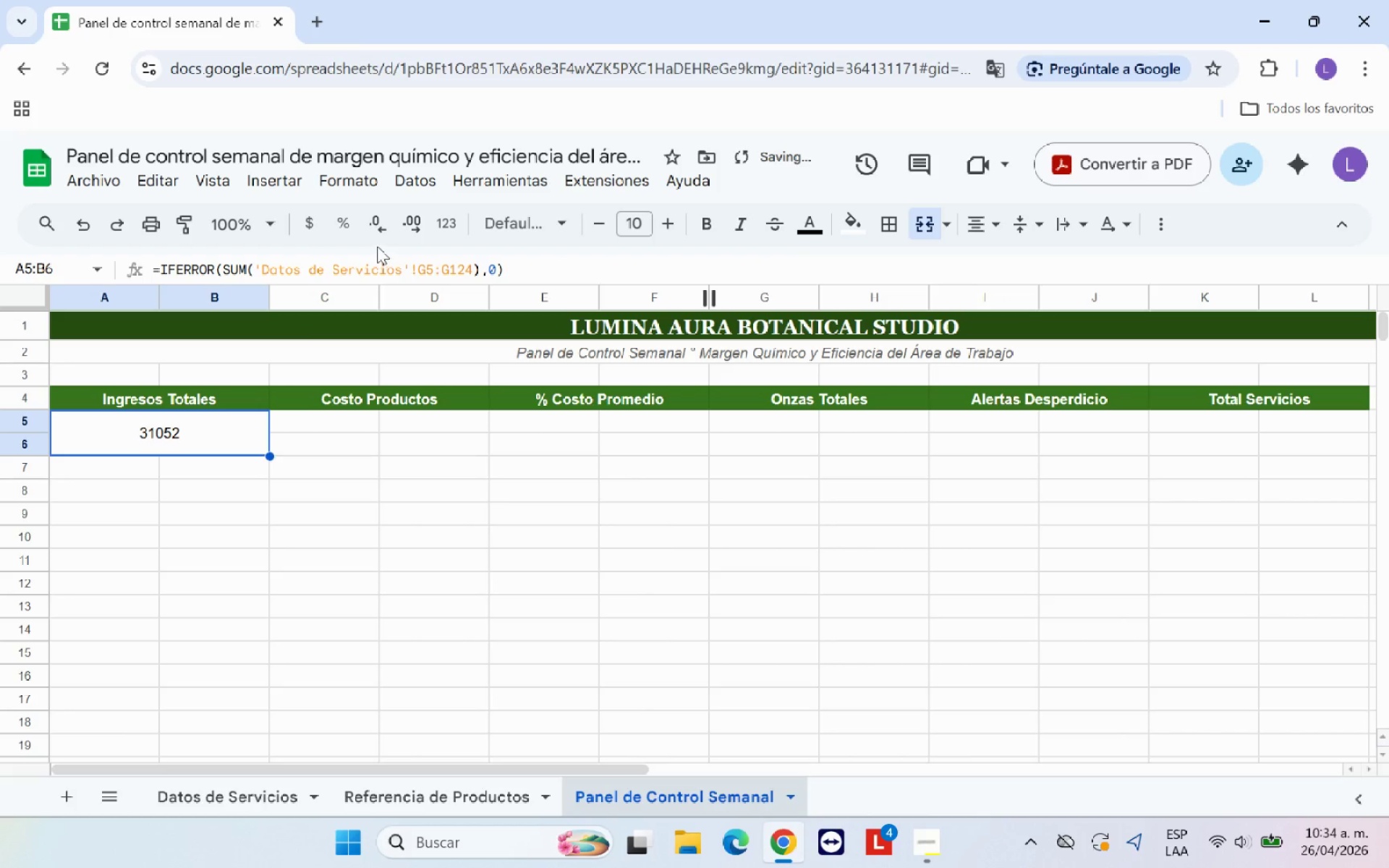 
left_click([318, 219])
 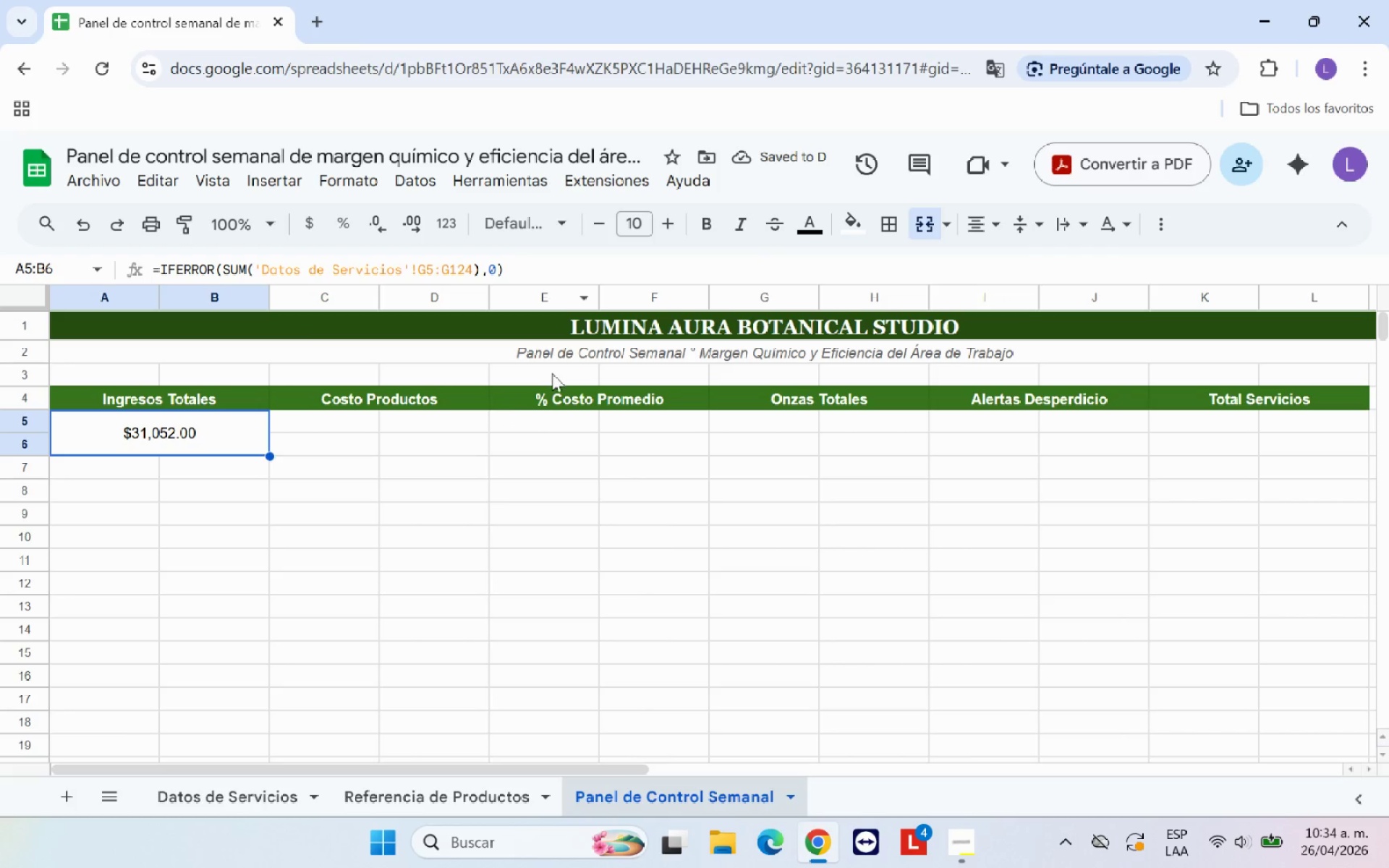 
left_click([675, 226])
 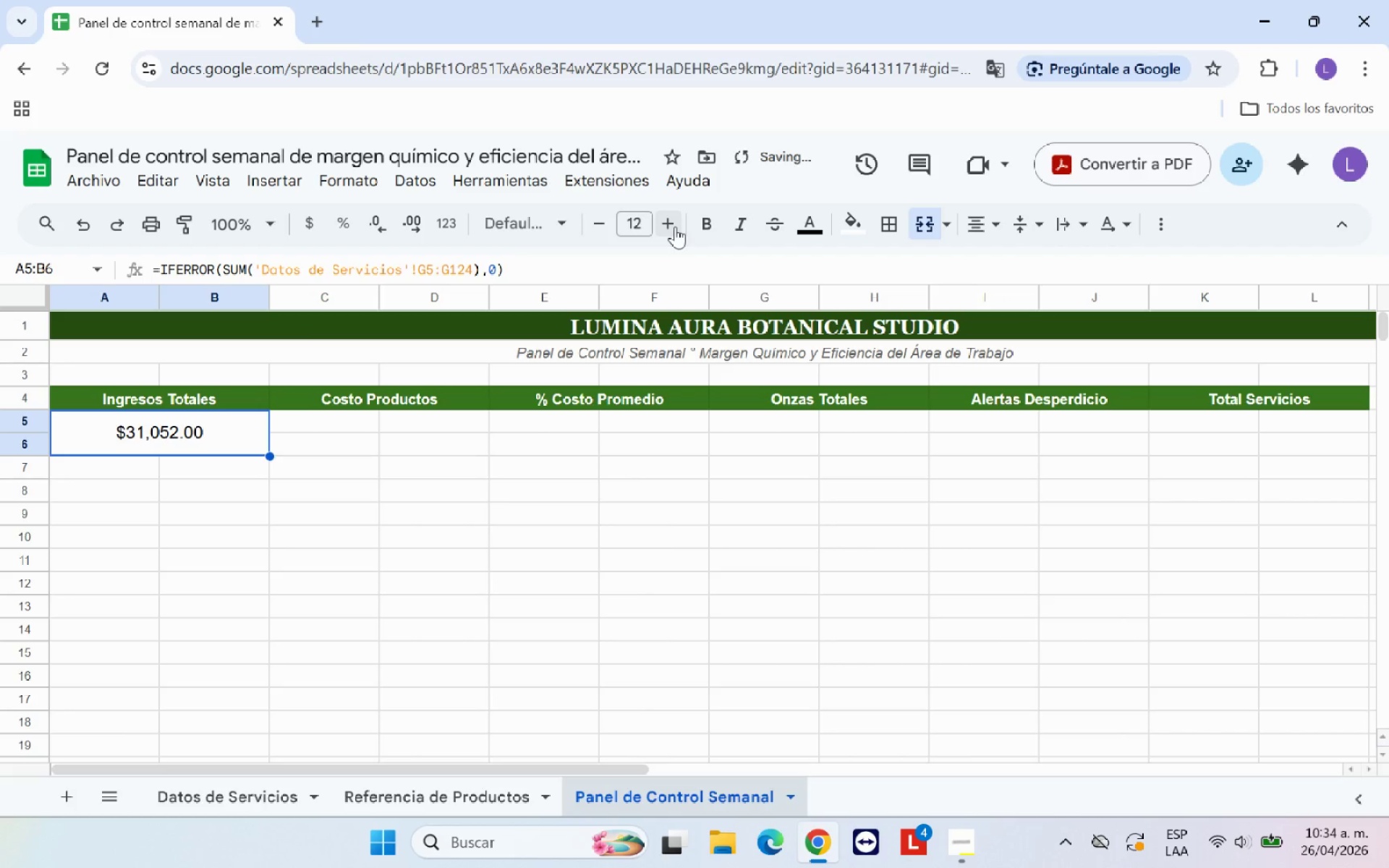 
double_click([675, 226])
 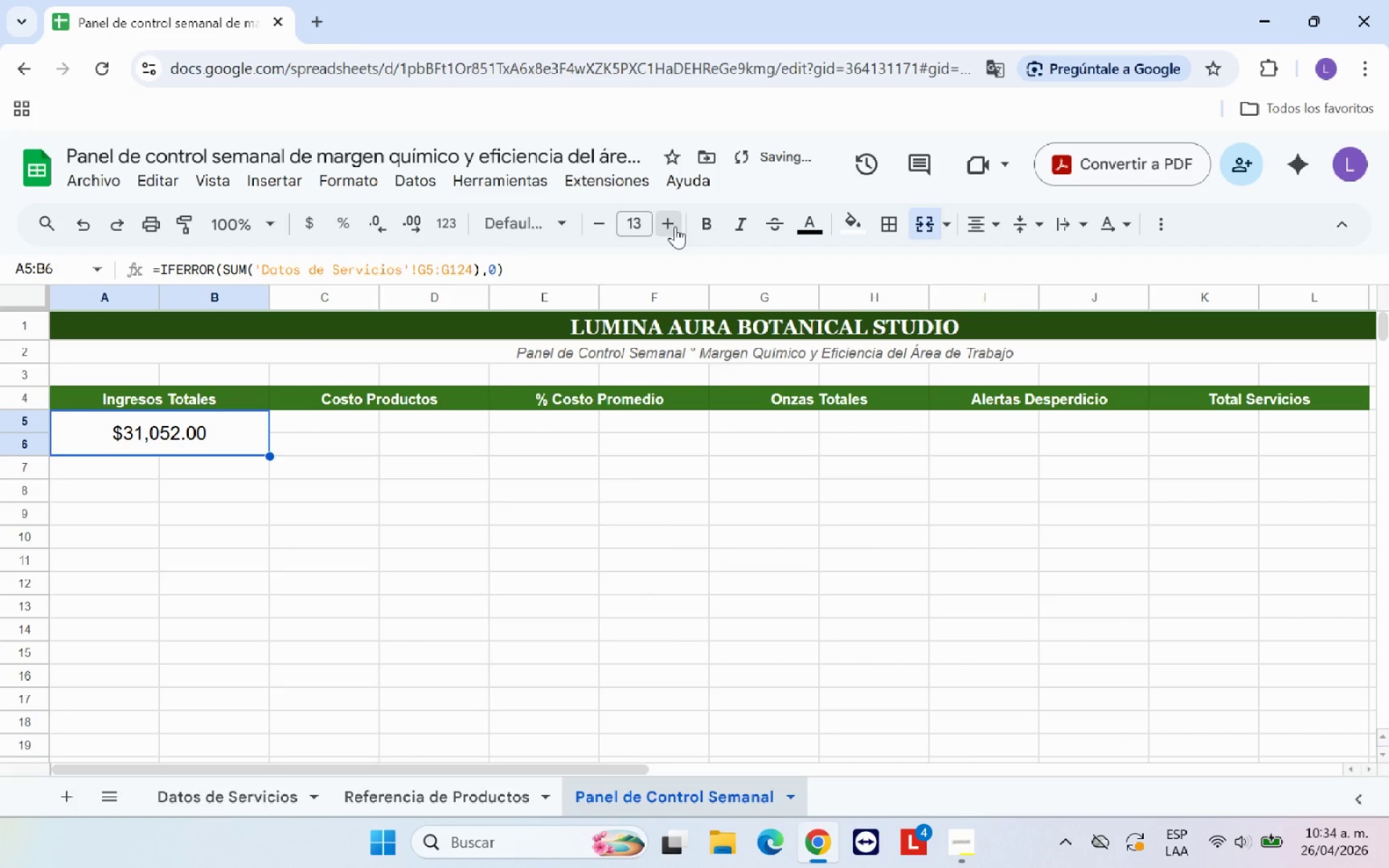 
triple_click([675, 226])
 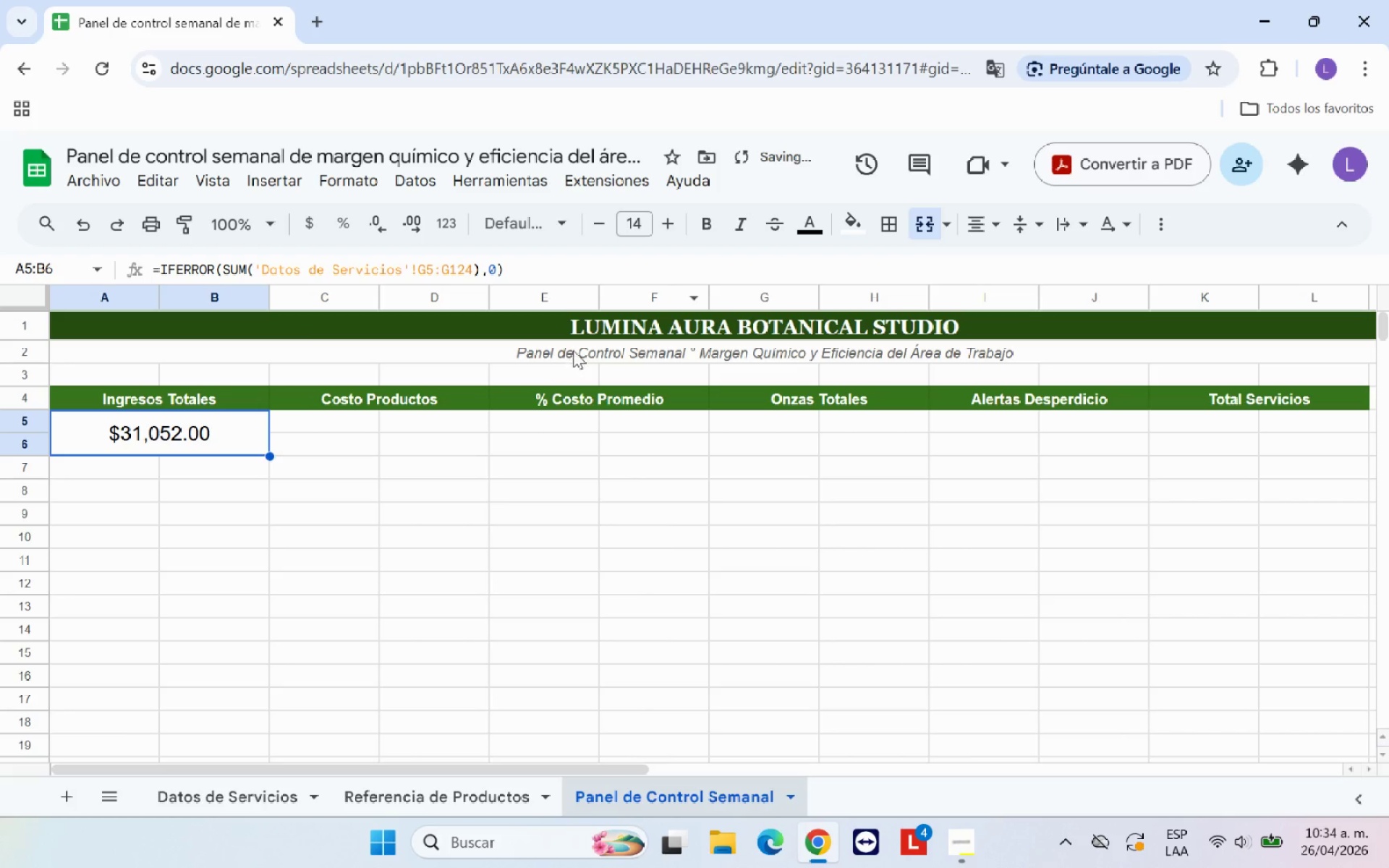 
left_click([714, 226])
 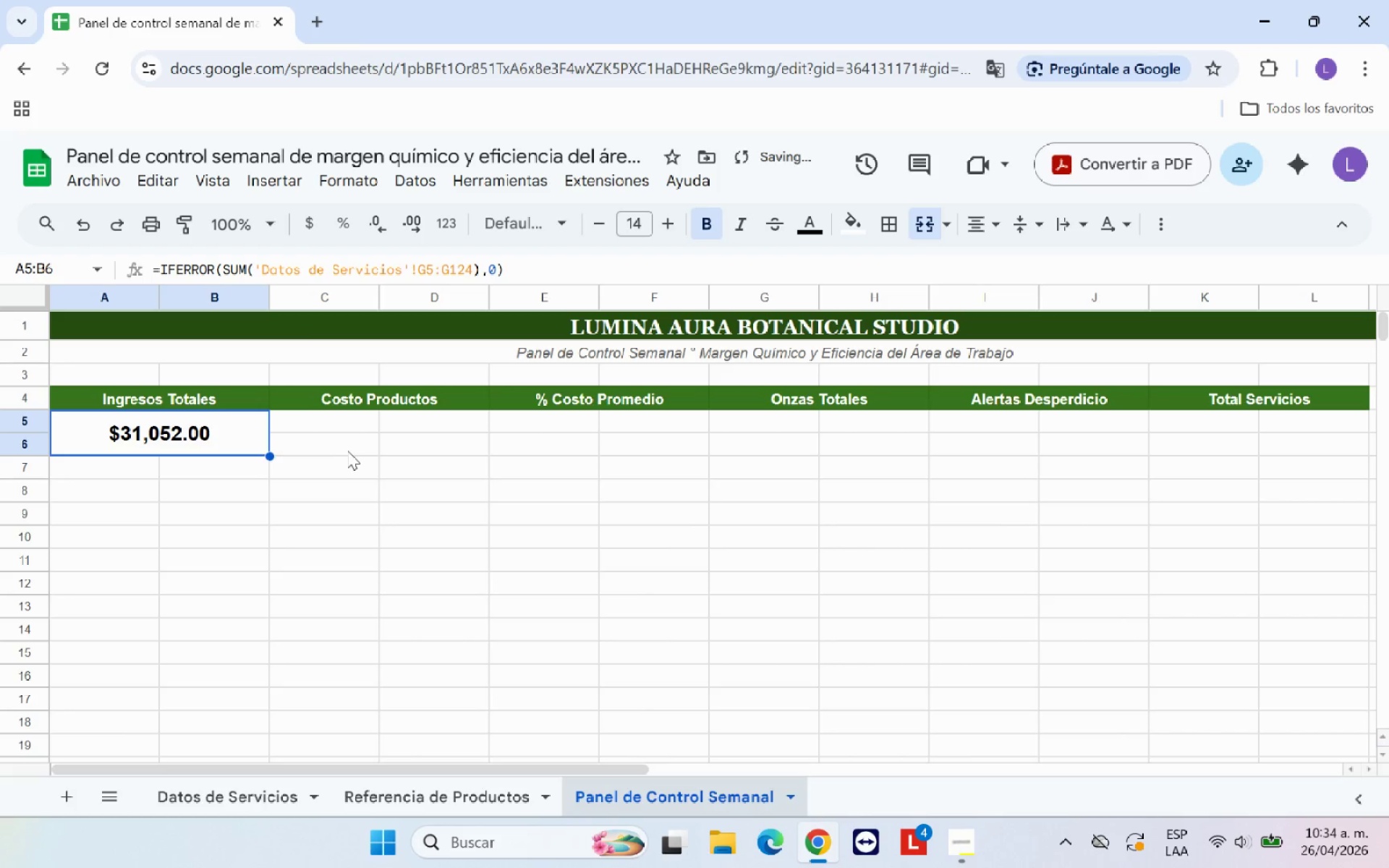 
left_click([352, 450])
 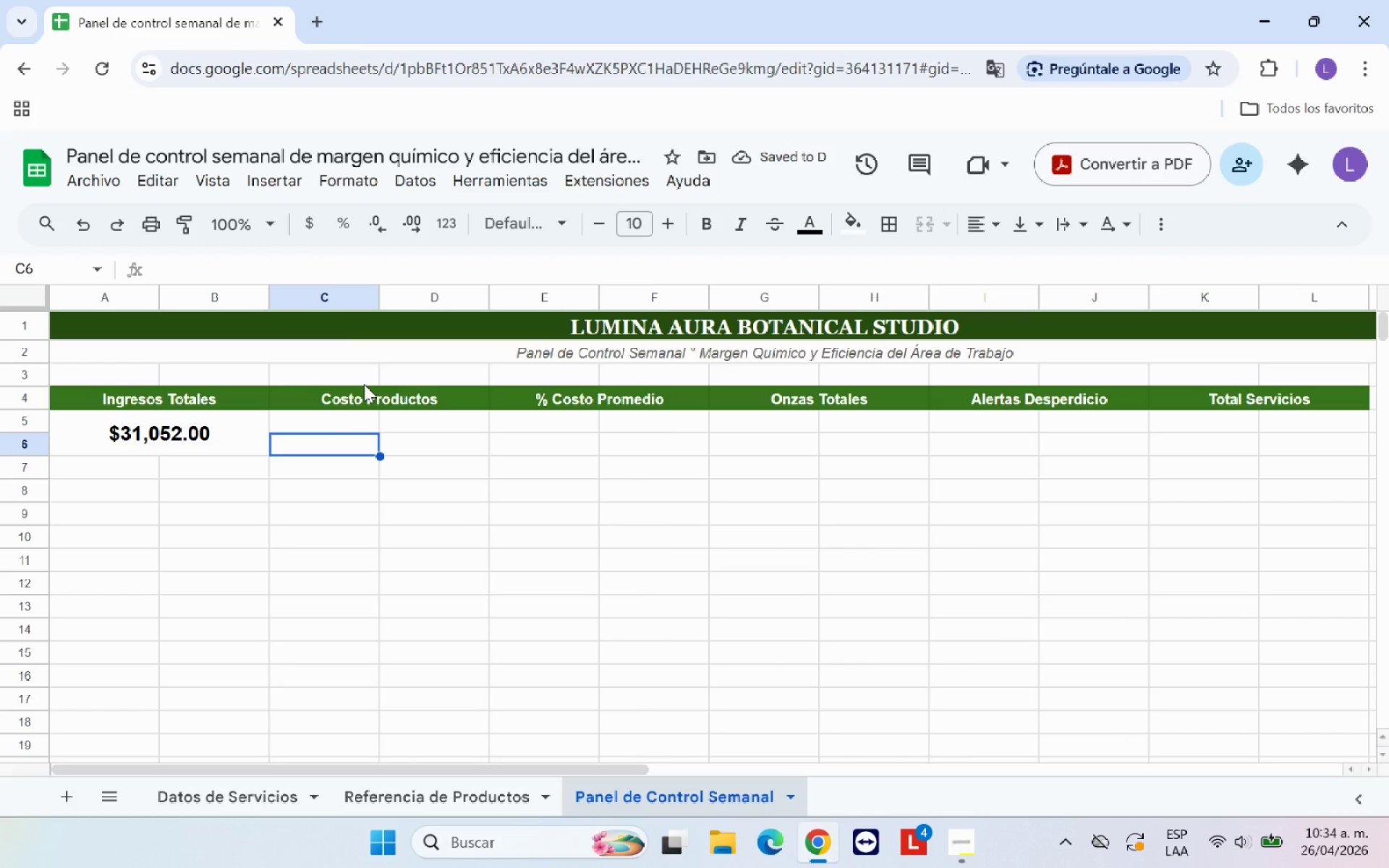 
left_click([351, 421])
 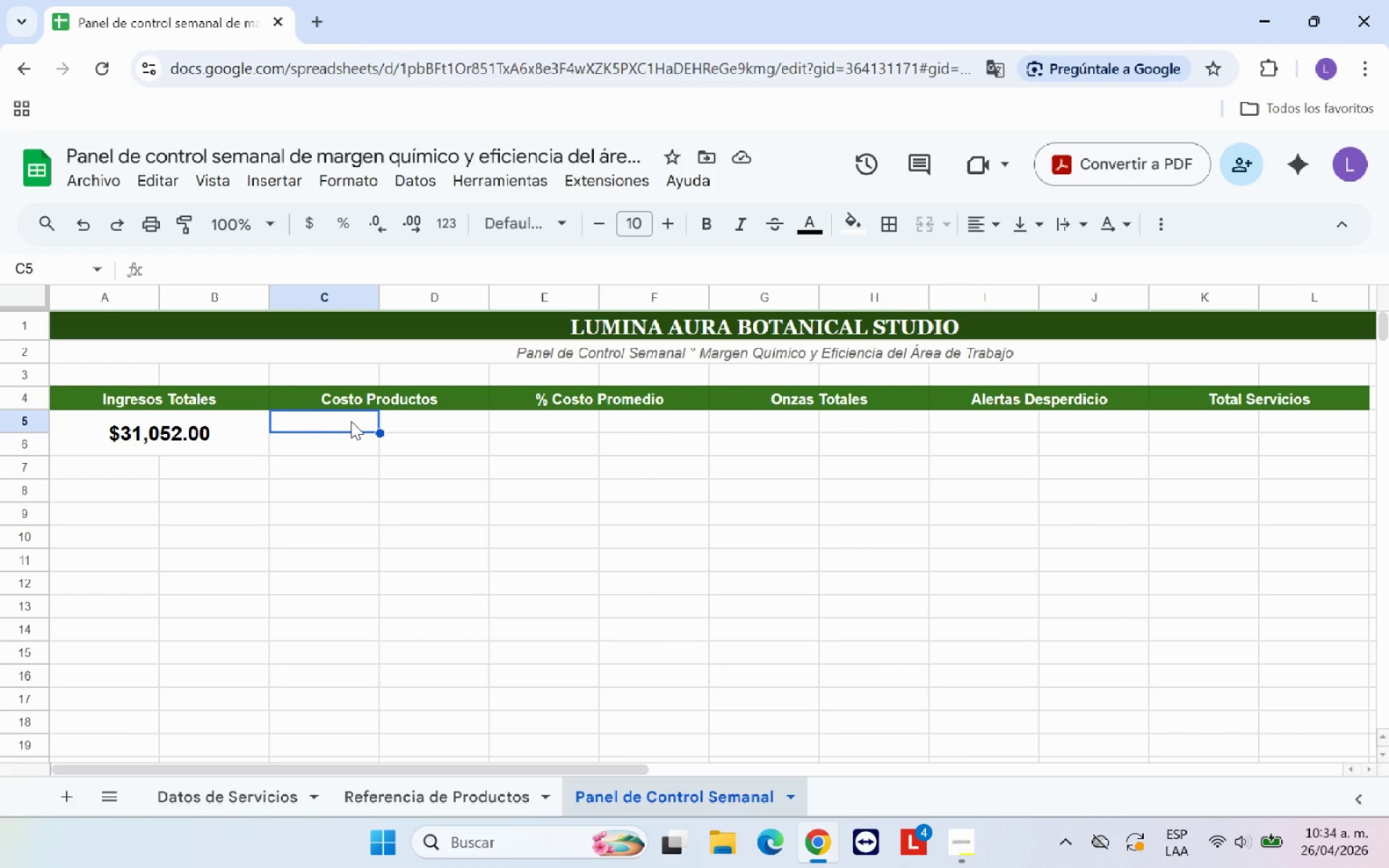 
type()SI.ERROR*SUMA*)
 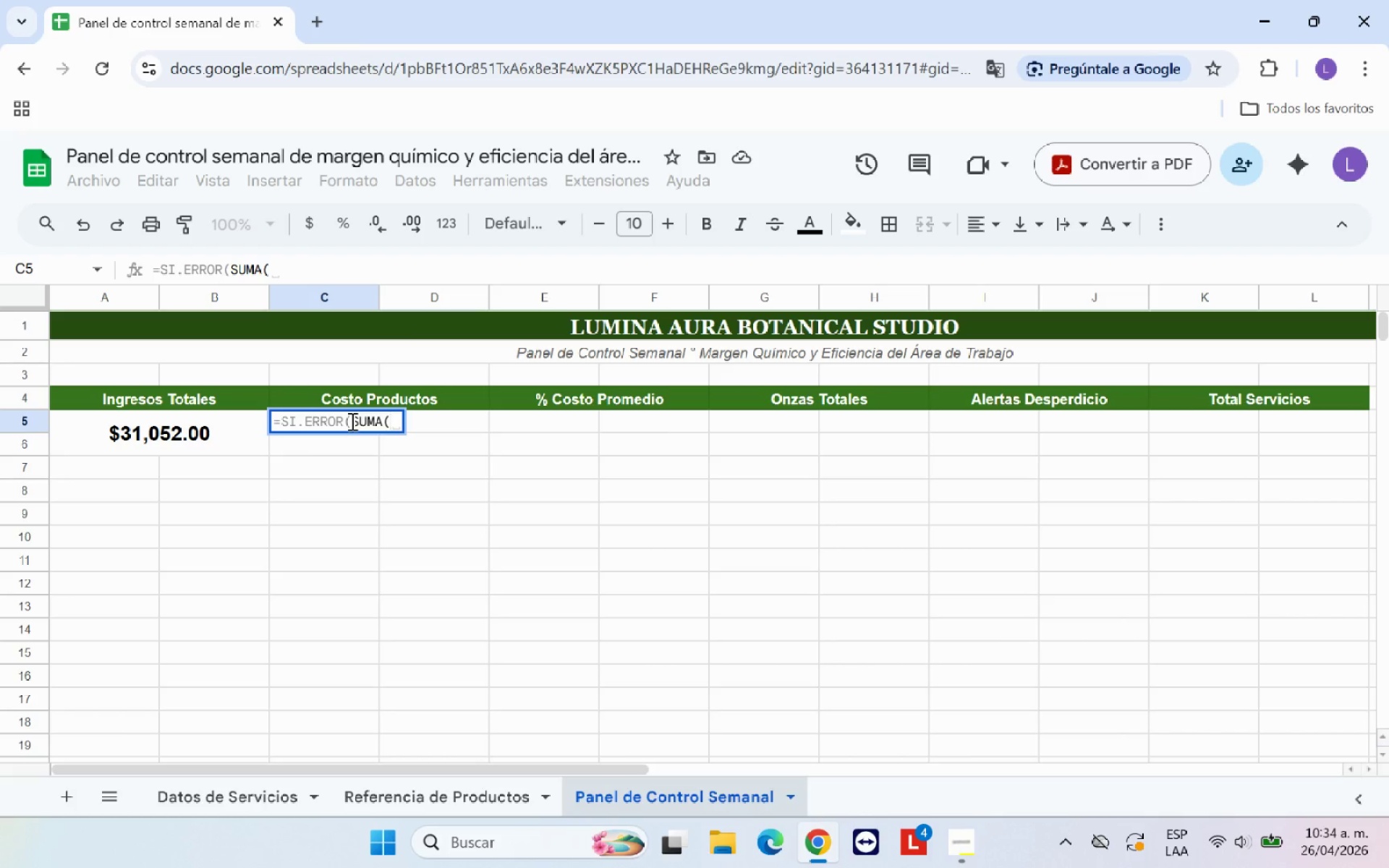 
wait(6.45)
 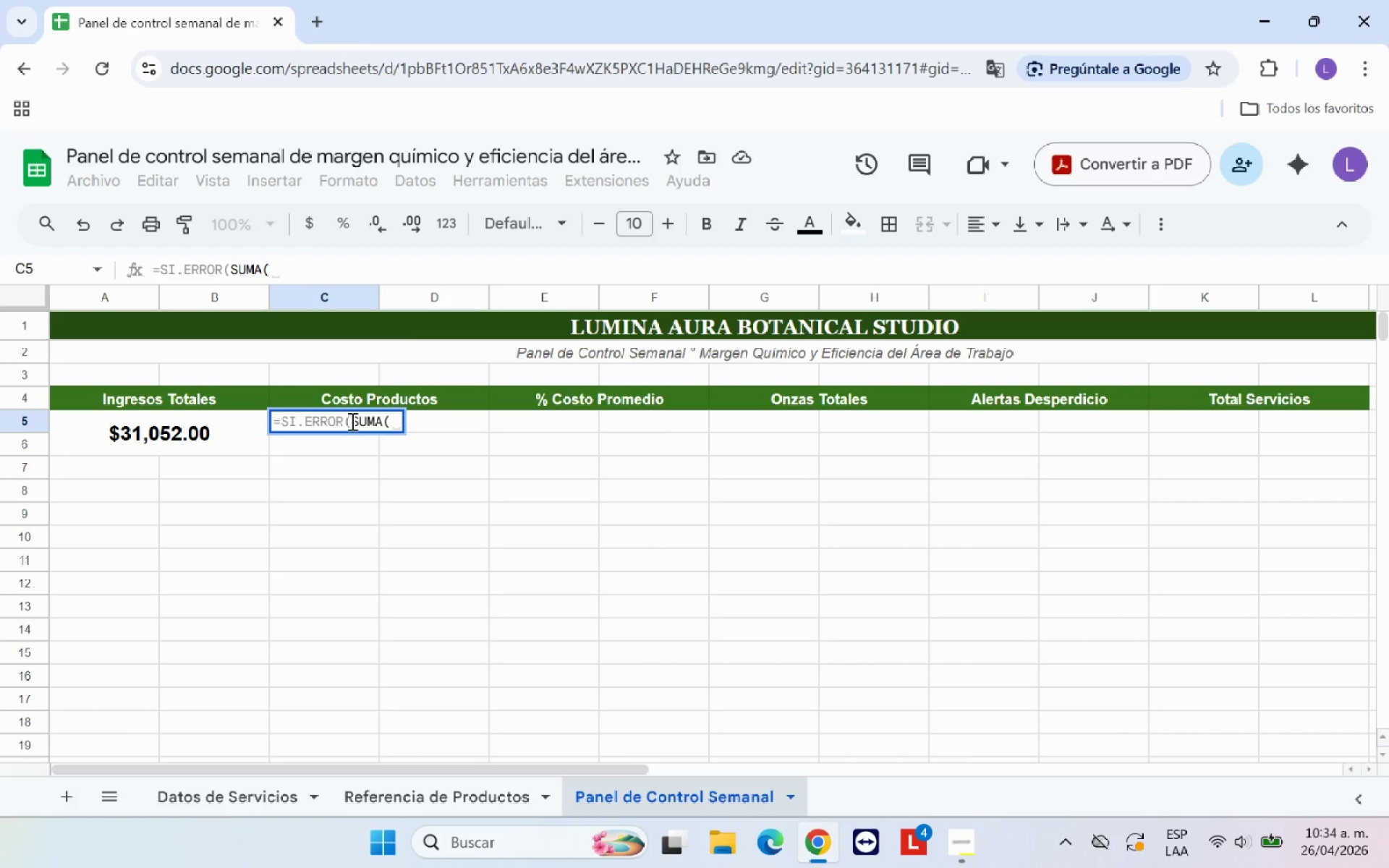 
left_click([246, 799])
 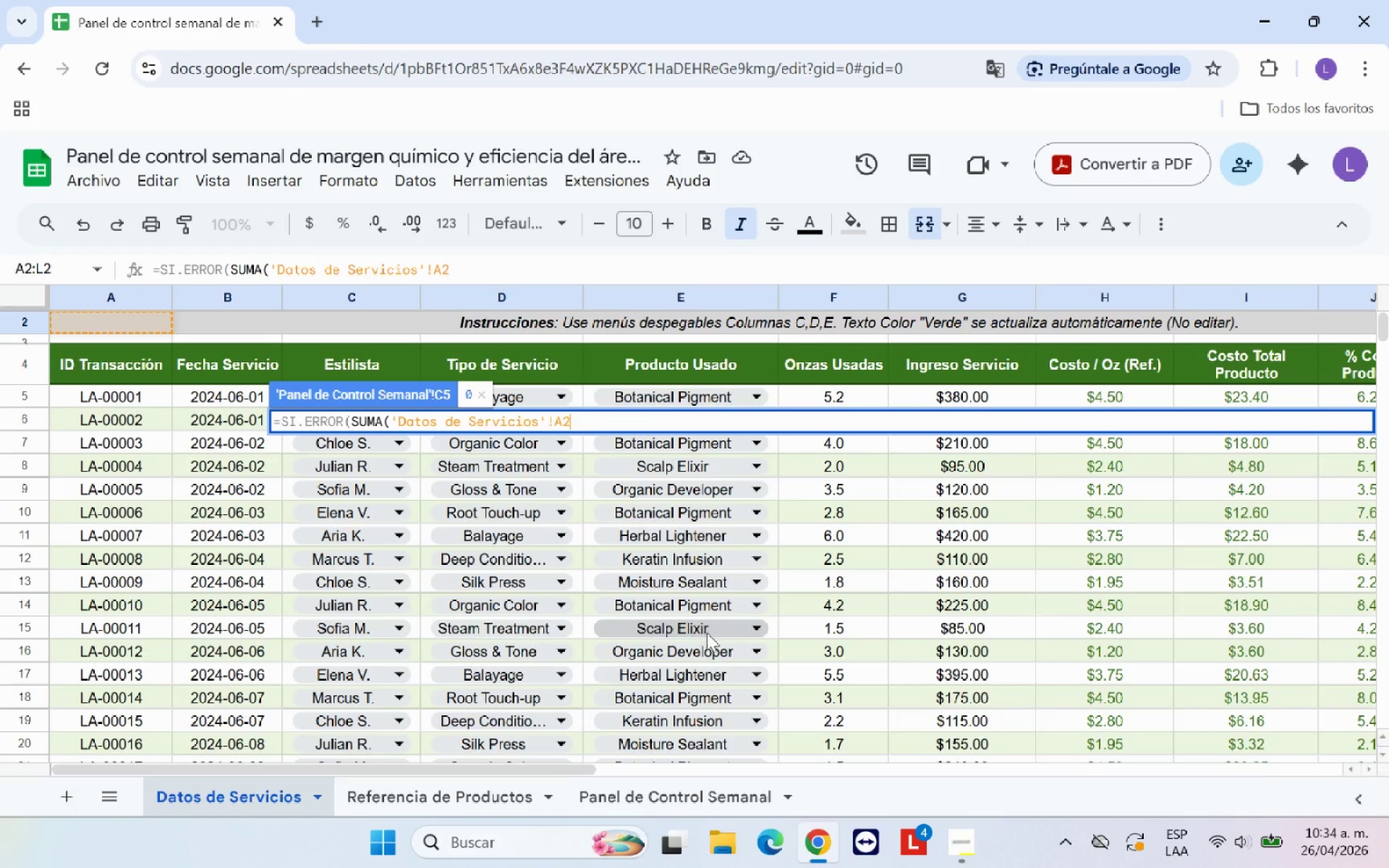 
scroll: coordinate [741, 624], scroll_direction: up, amount: 6.0
 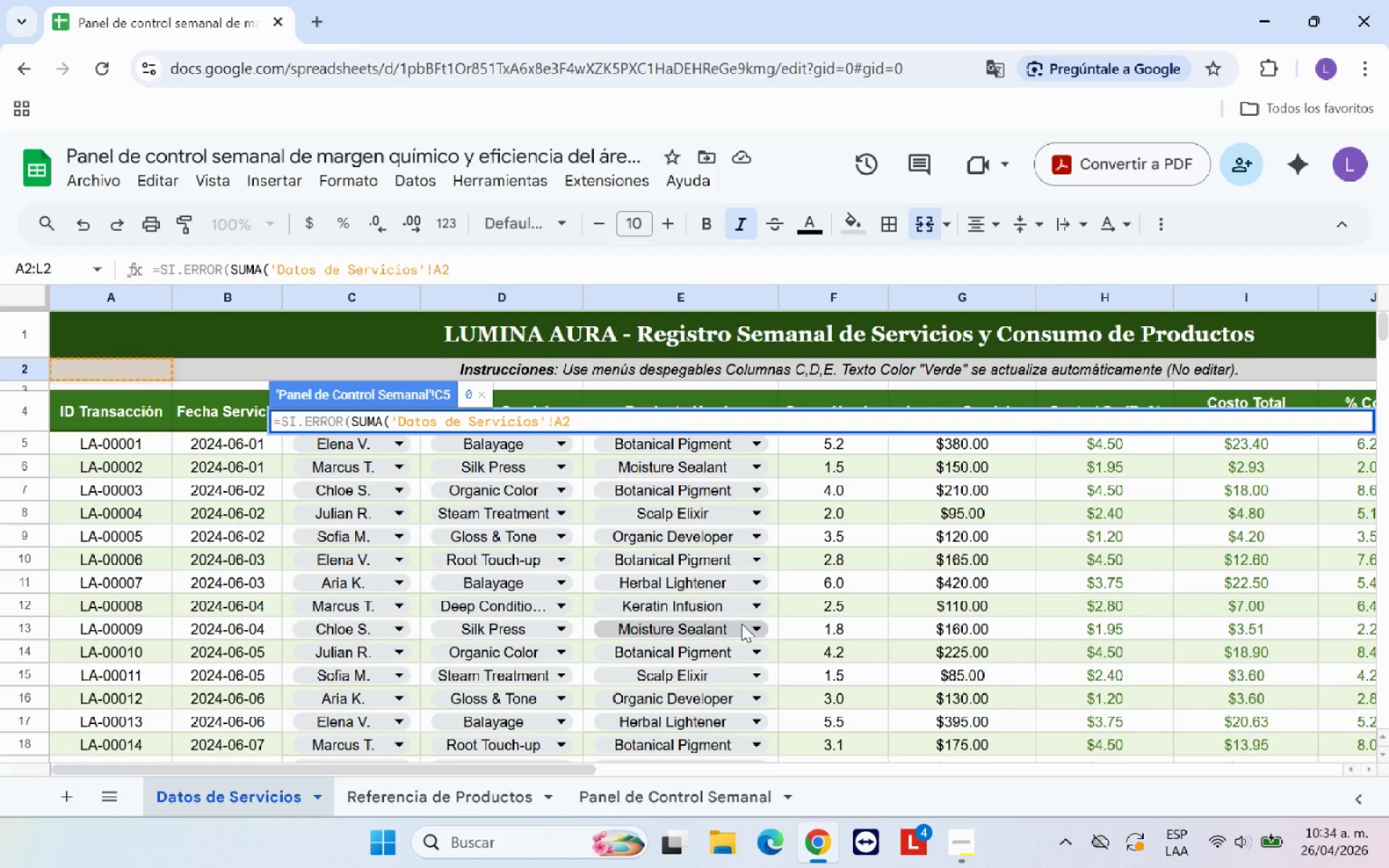 
scroll: coordinate [742, 624], scroll_direction: down, amount: 1.0
 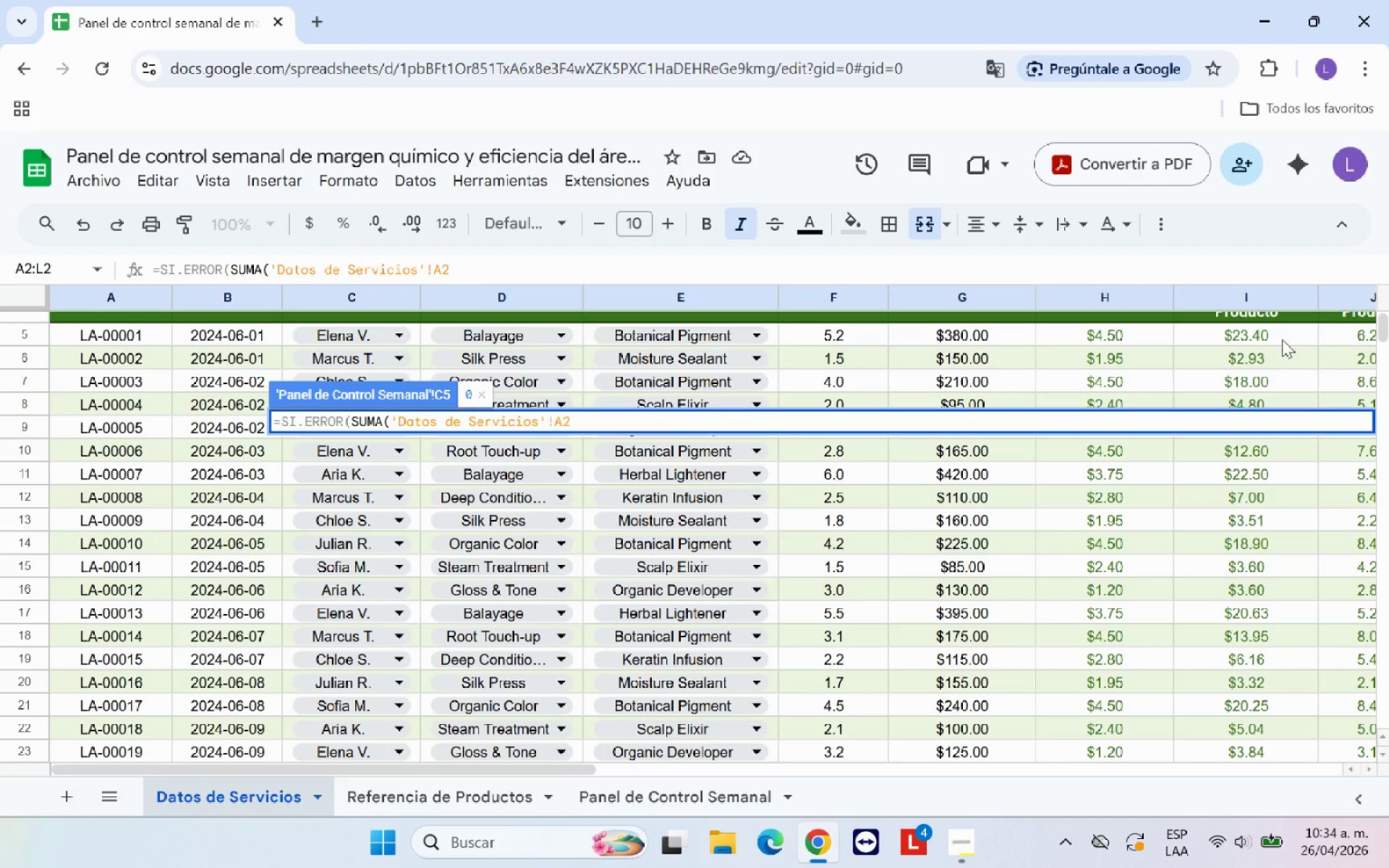 
left_click_drag(start_coordinate=[1267, 338], to_coordinate=[1273, 527])
 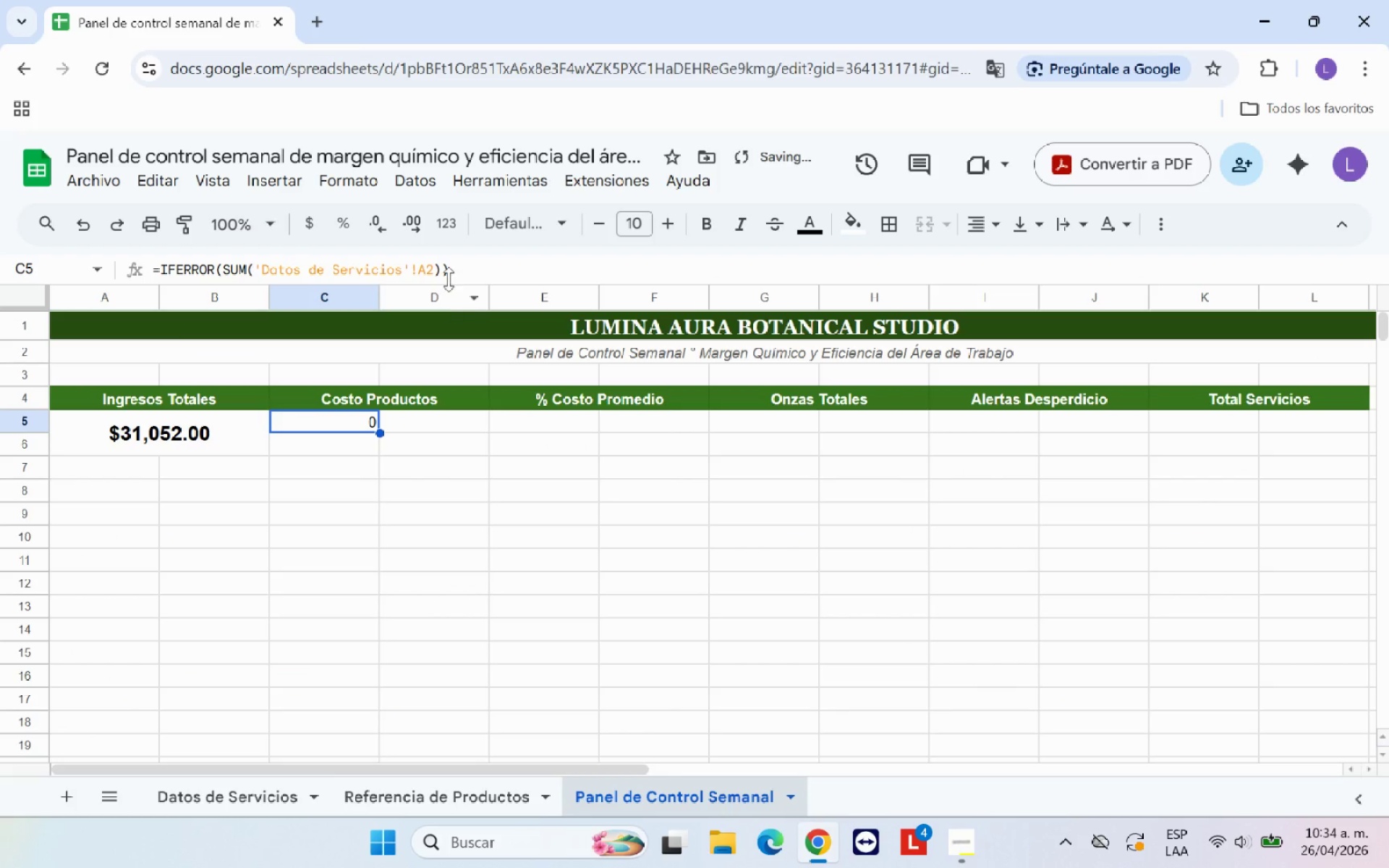 
left_click([464, 268])
 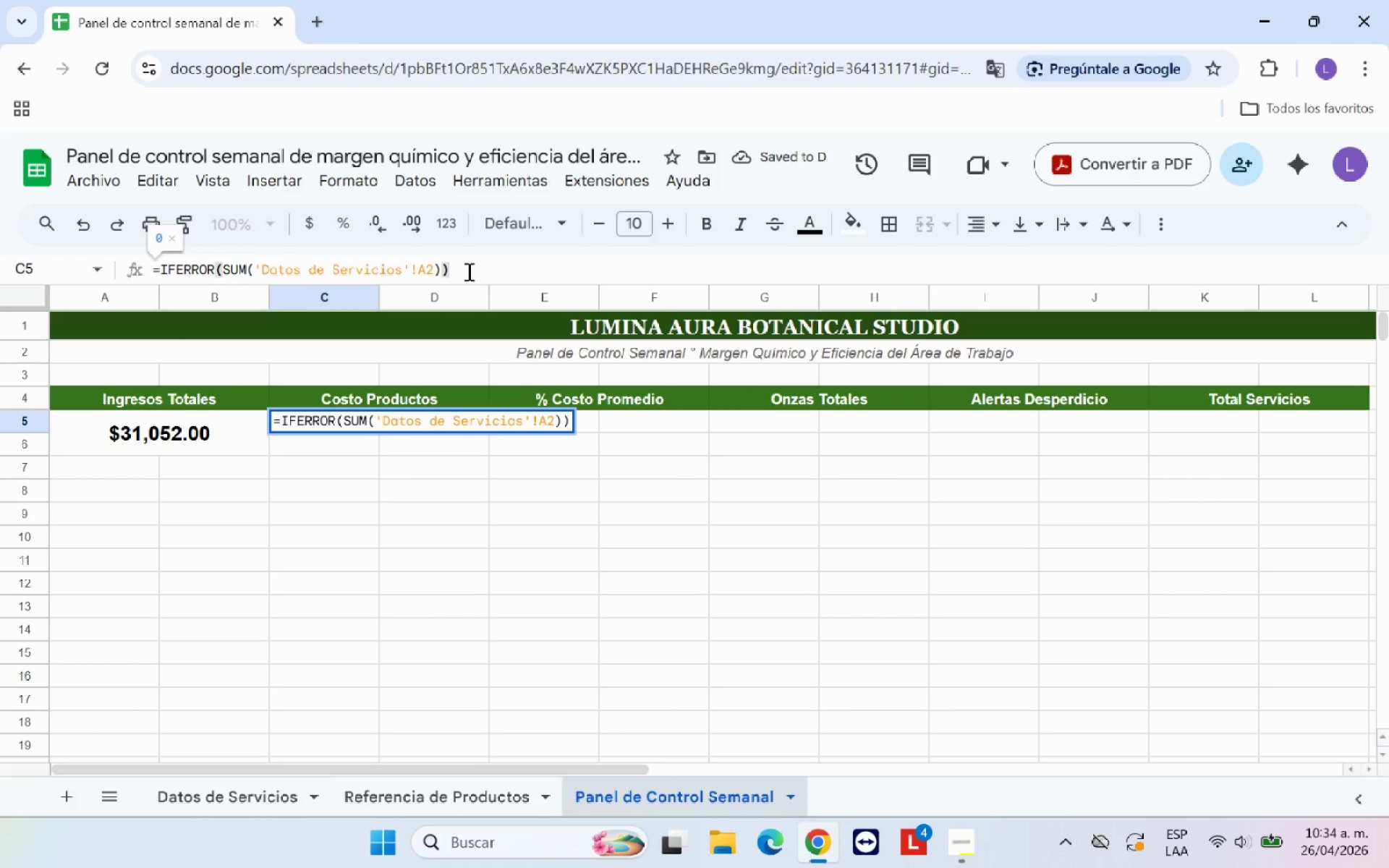 
hold_key(key=Backspace, duration=0.97)
 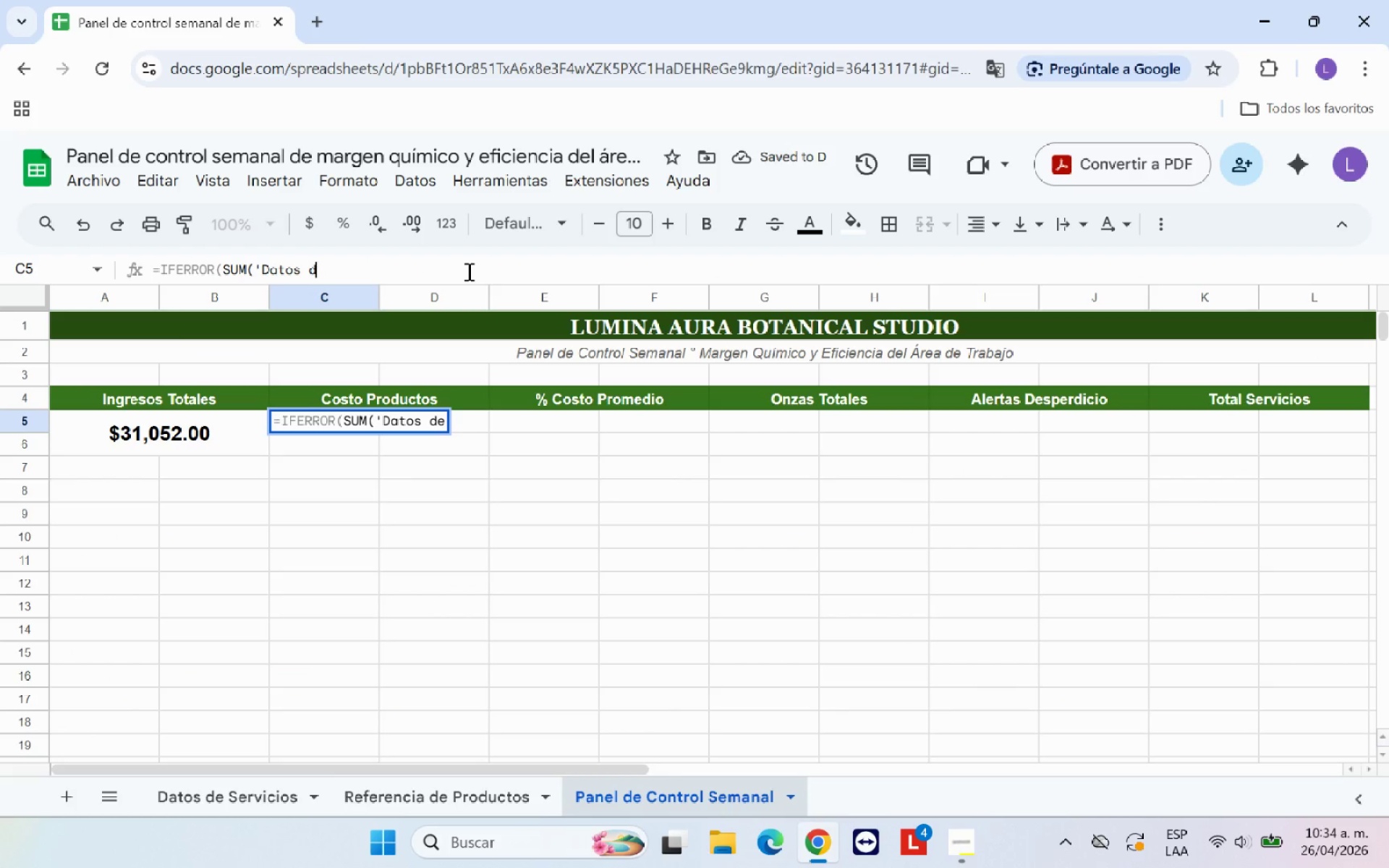 
key(Backspace)
 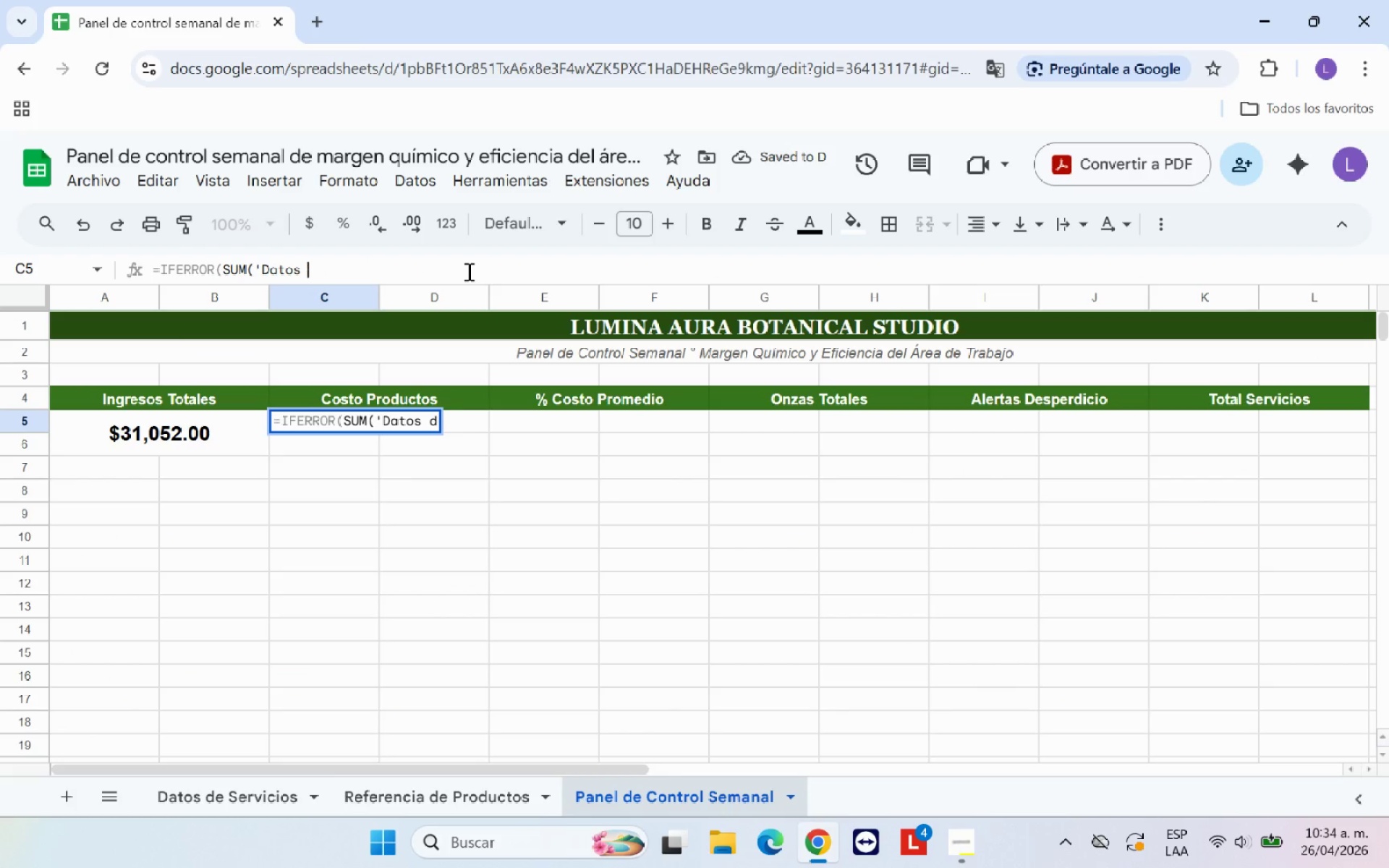 
key(Backspace)
 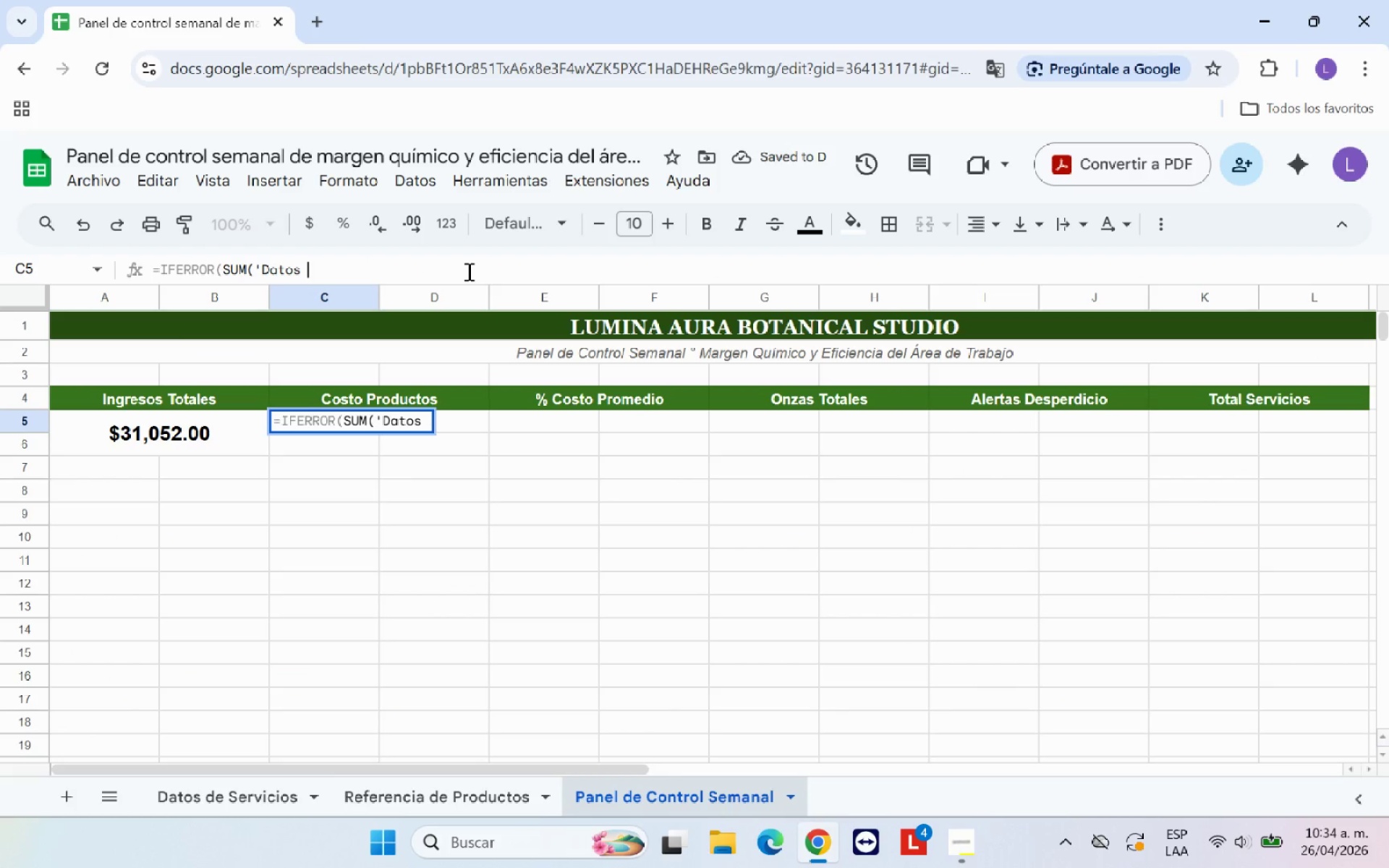 
key(Backspace)
 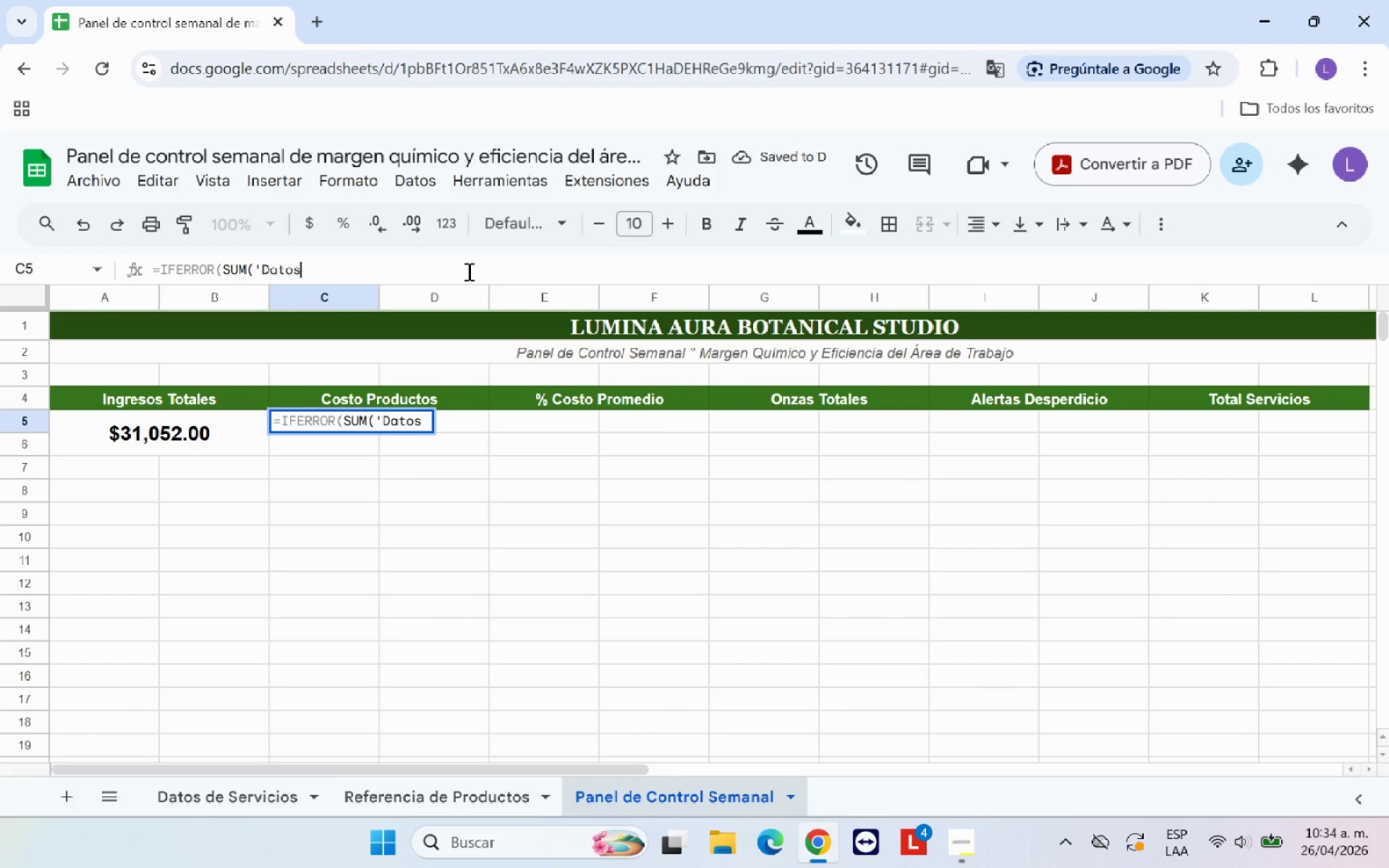 
key(Backspace)
 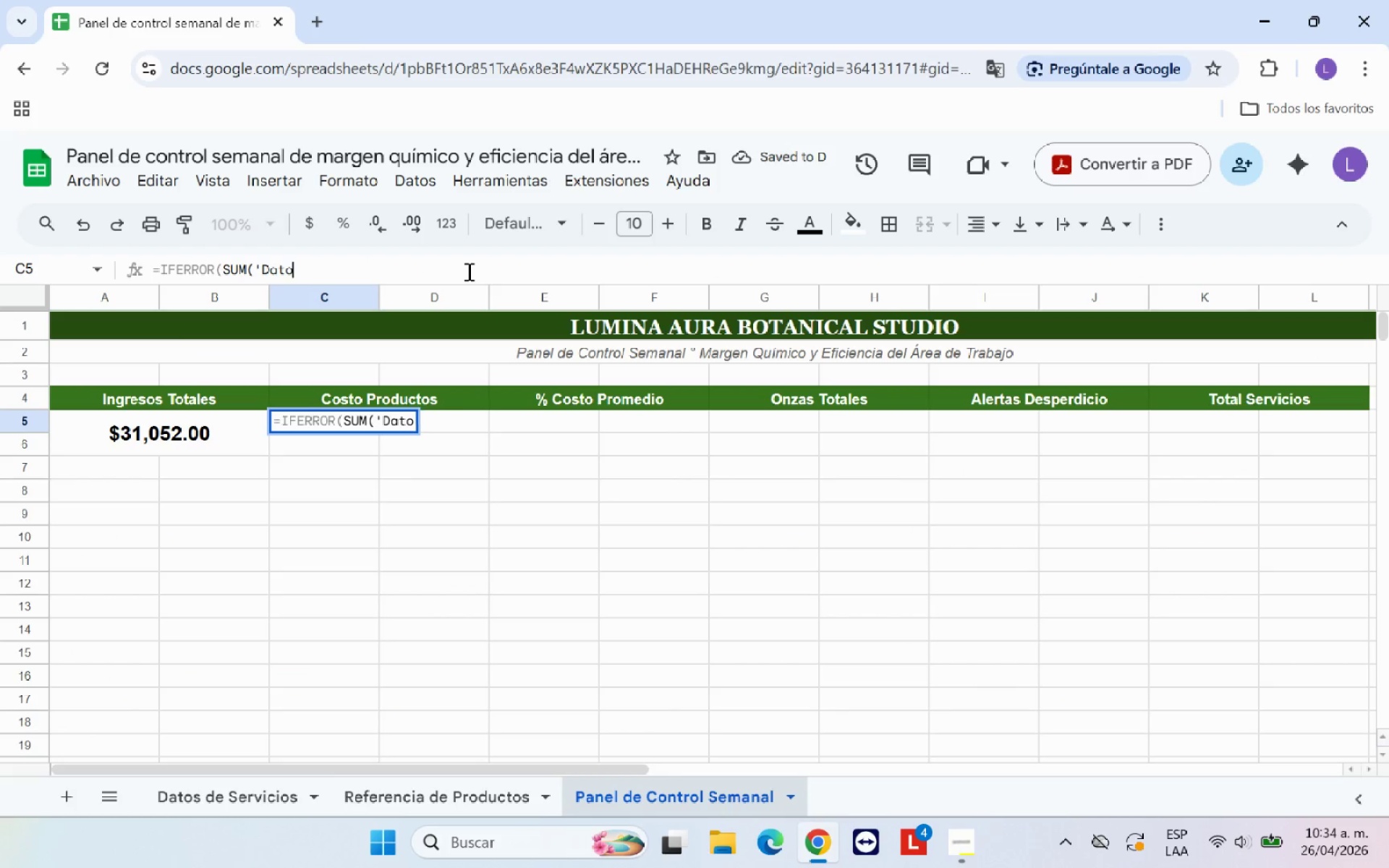 
key(Backspace)
 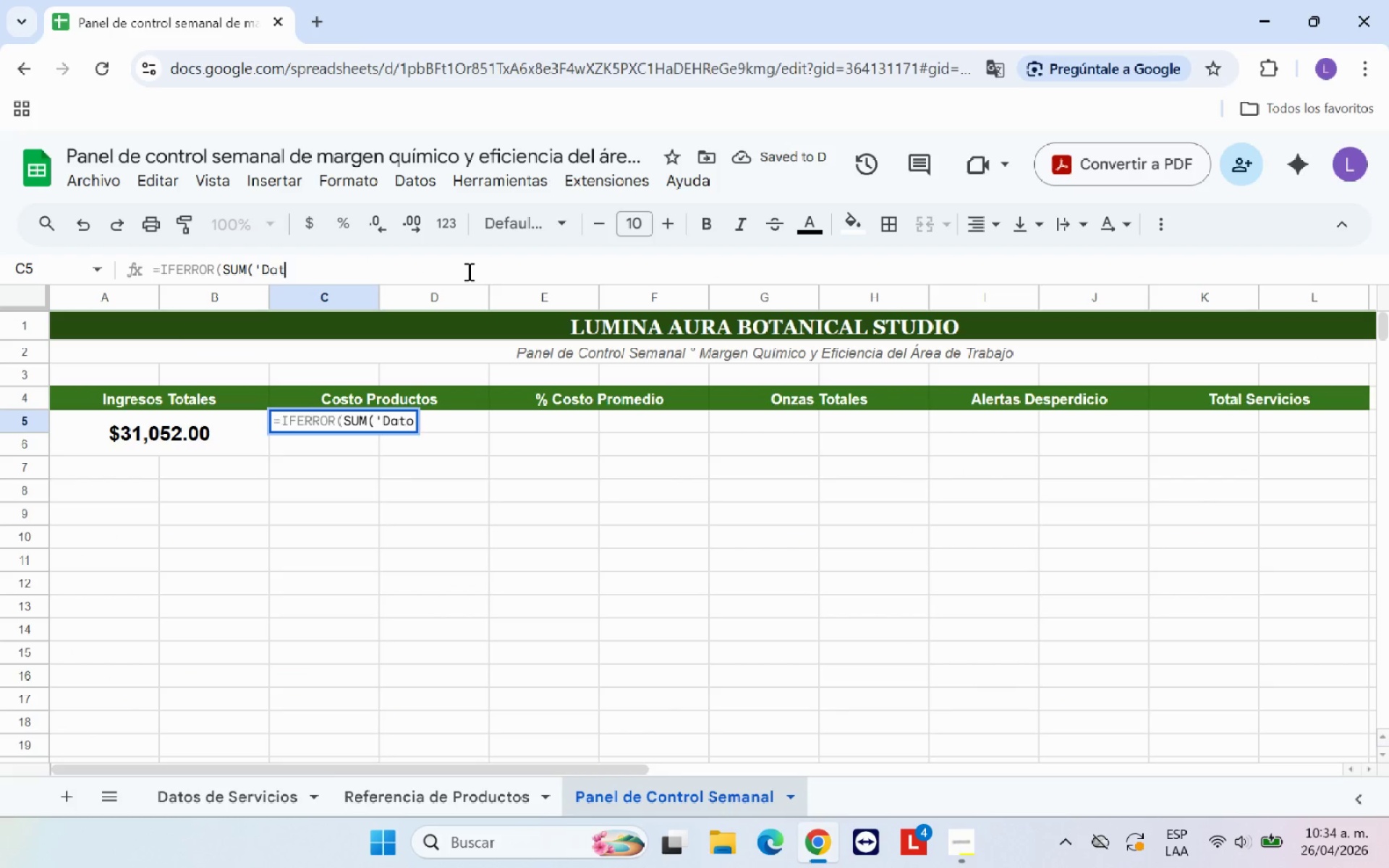 
key(Backspace)
 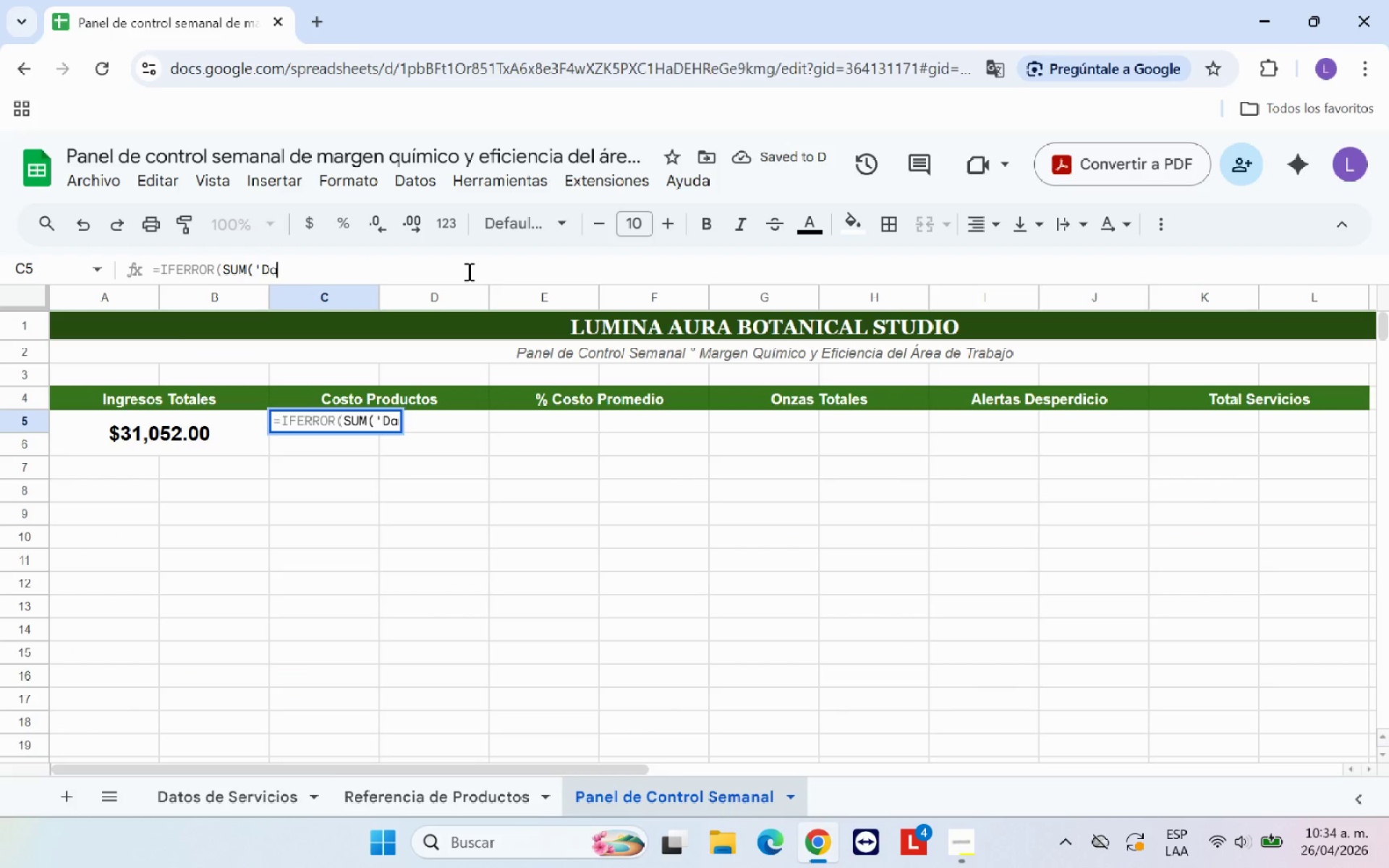 
key(Backspace)
 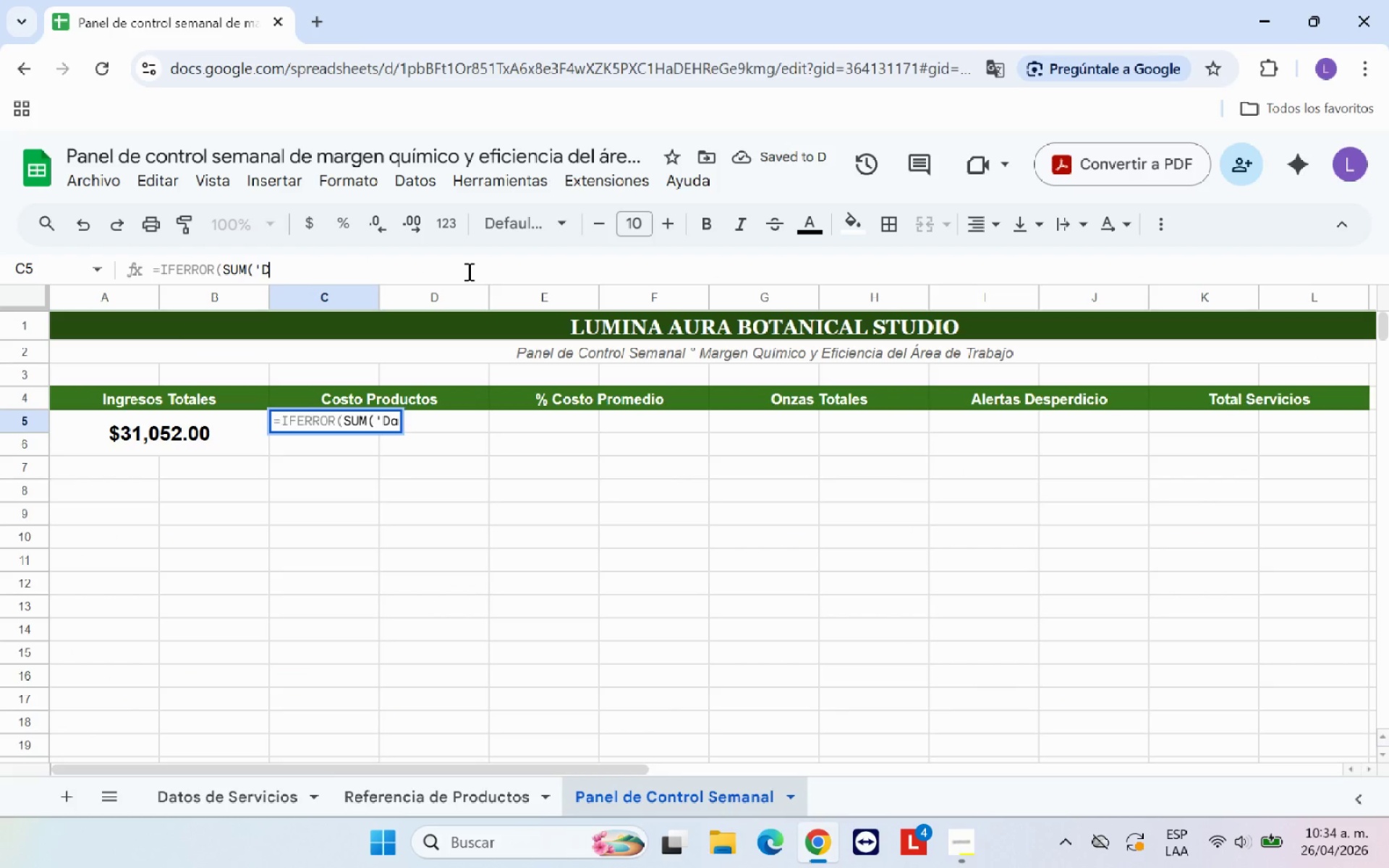 
key(Backspace)
 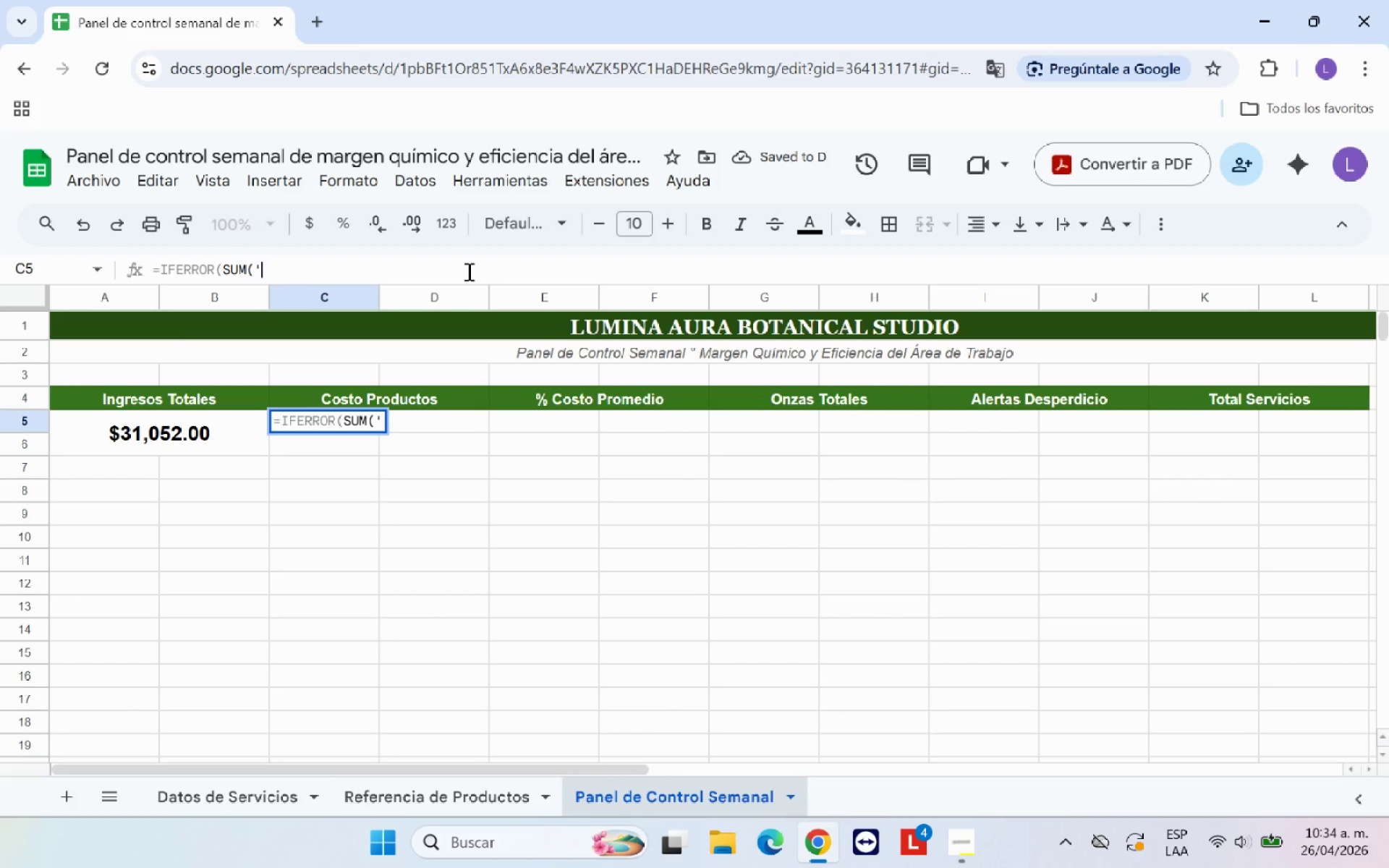 
key(Backspace)
 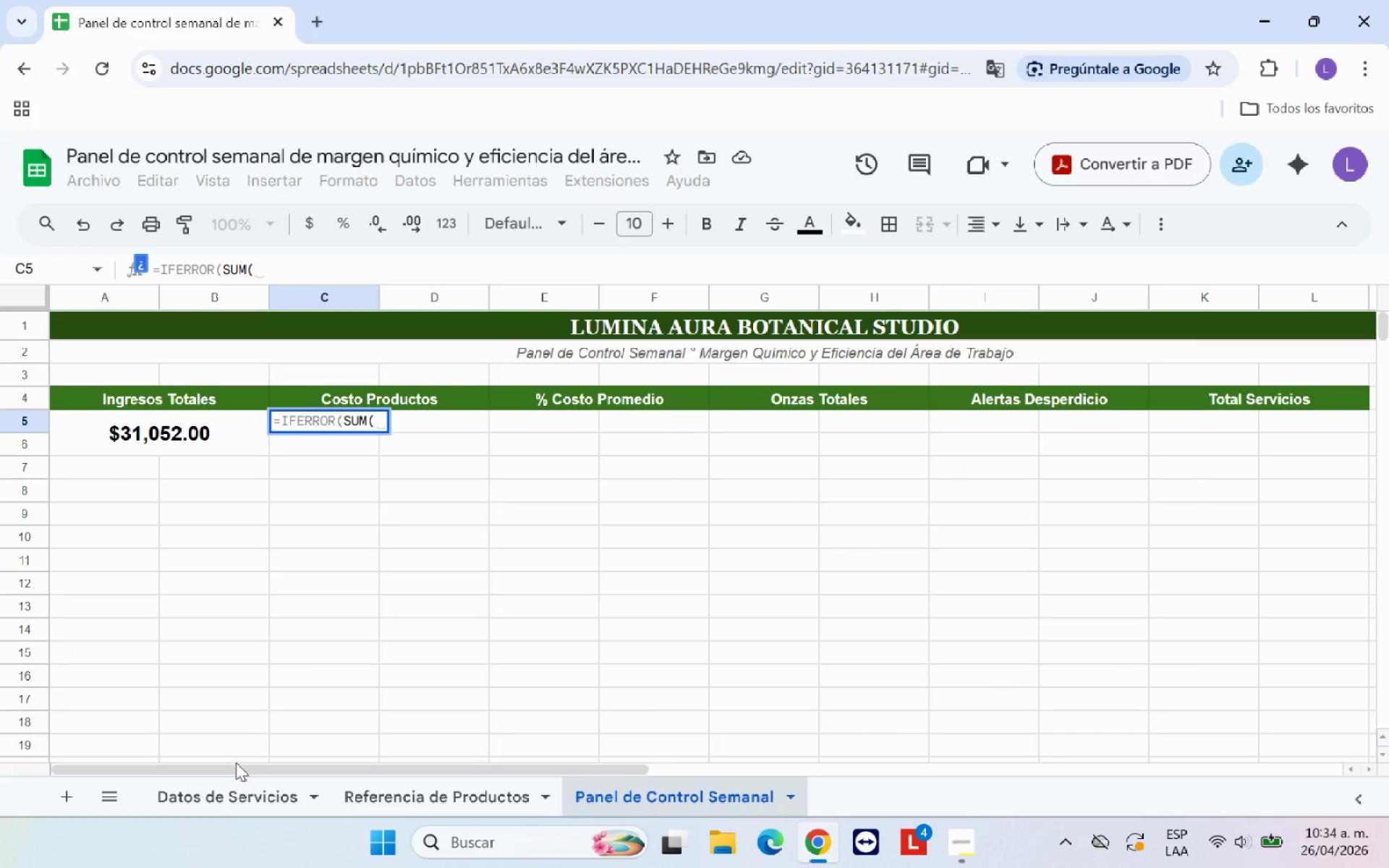 
left_click([235, 788])
 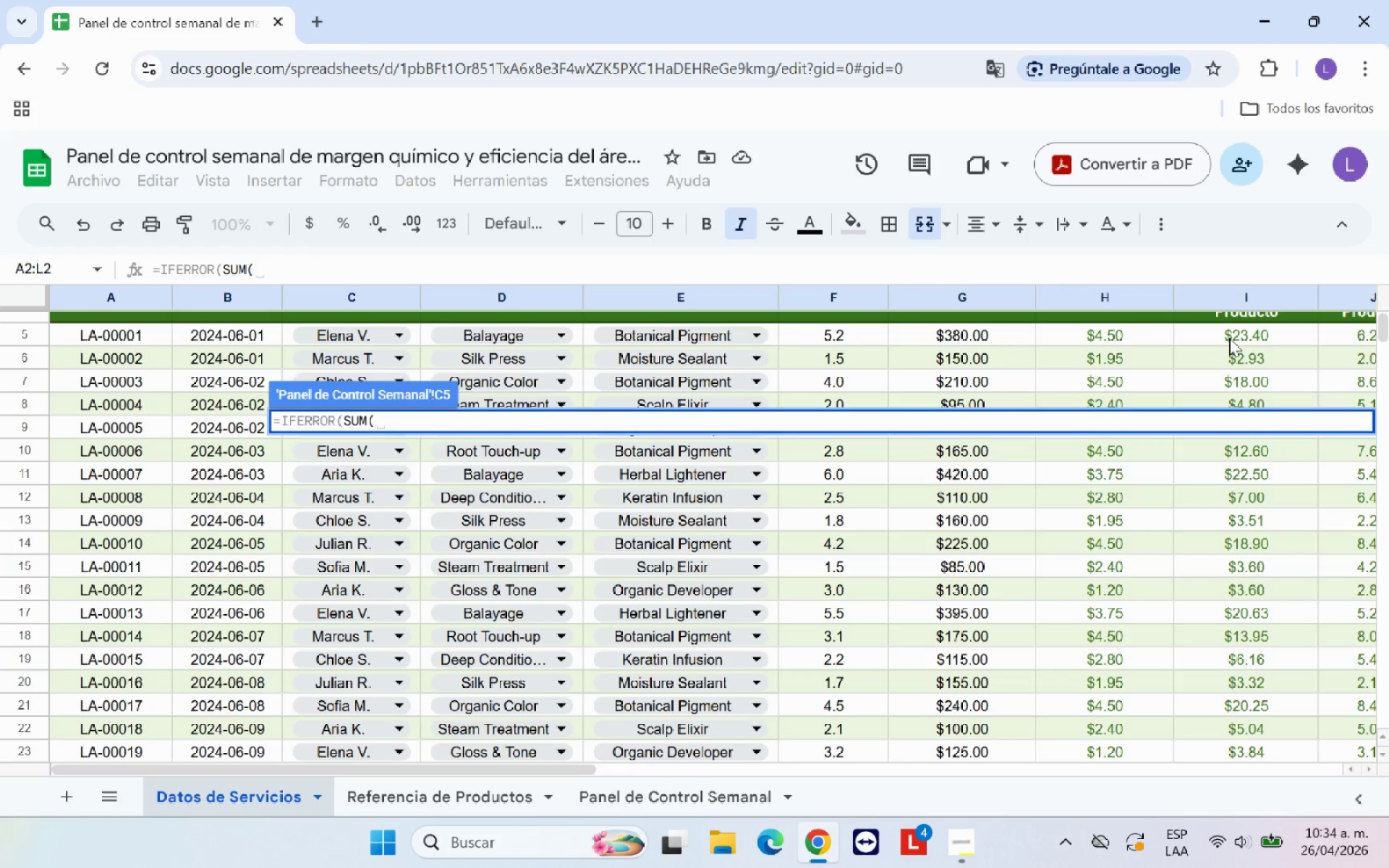 
left_click_drag(start_coordinate=[1226, 333], to_coordinate=[1252, 473])
 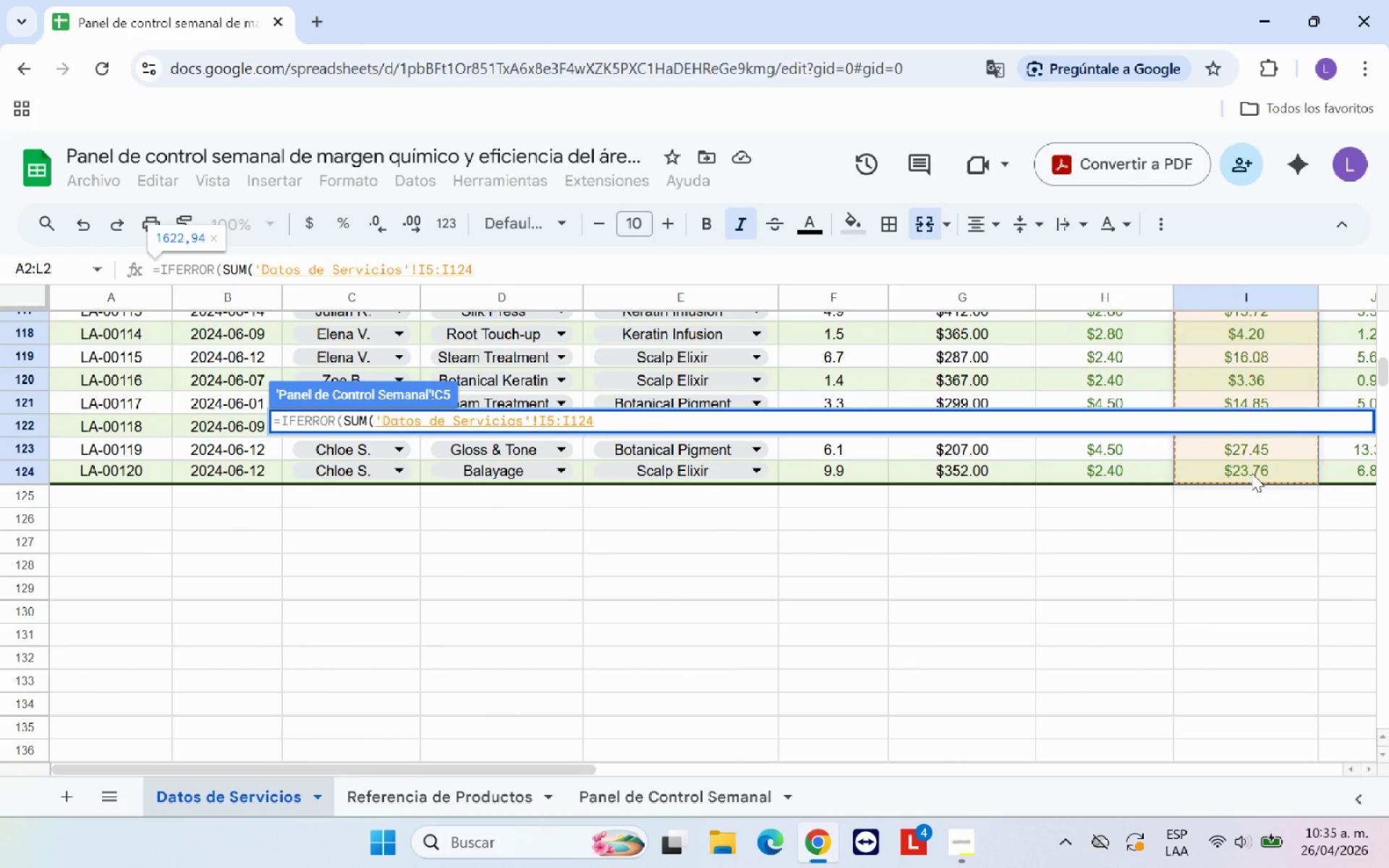 
type((,0()
 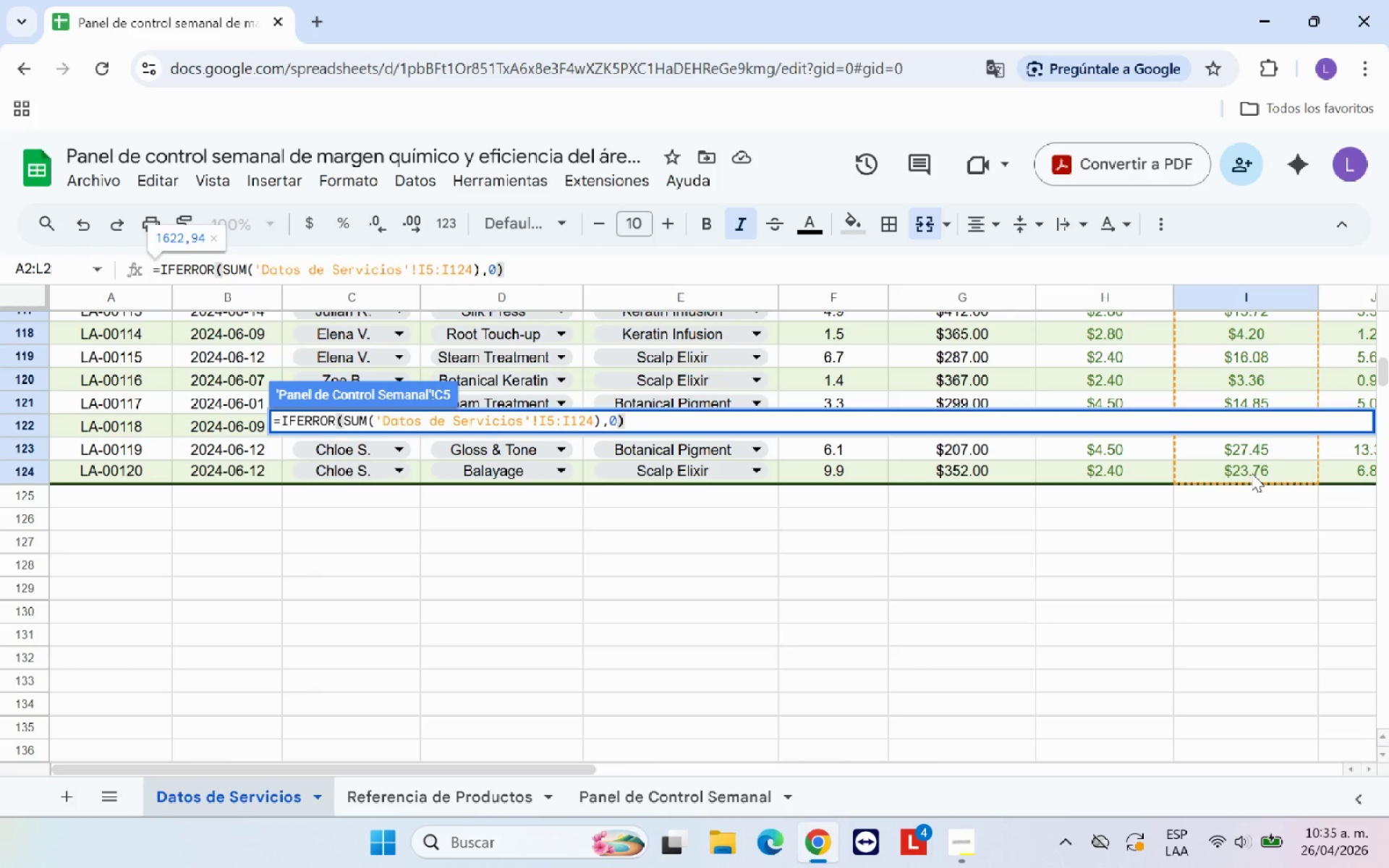 
key(Enter)
 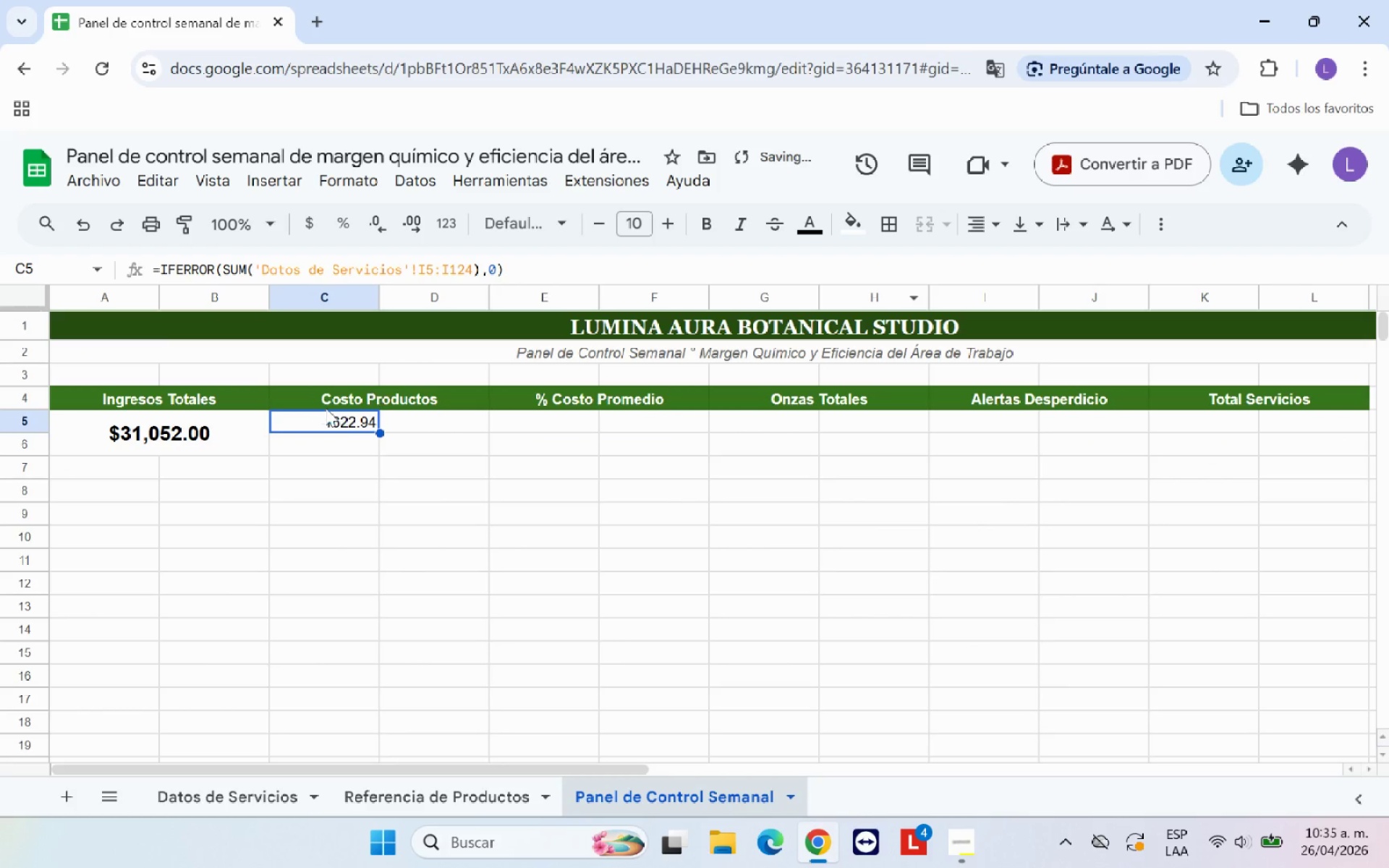 
left_click_drag(start_coordinate=[346, 422], to_coordinate=[431, 444])
 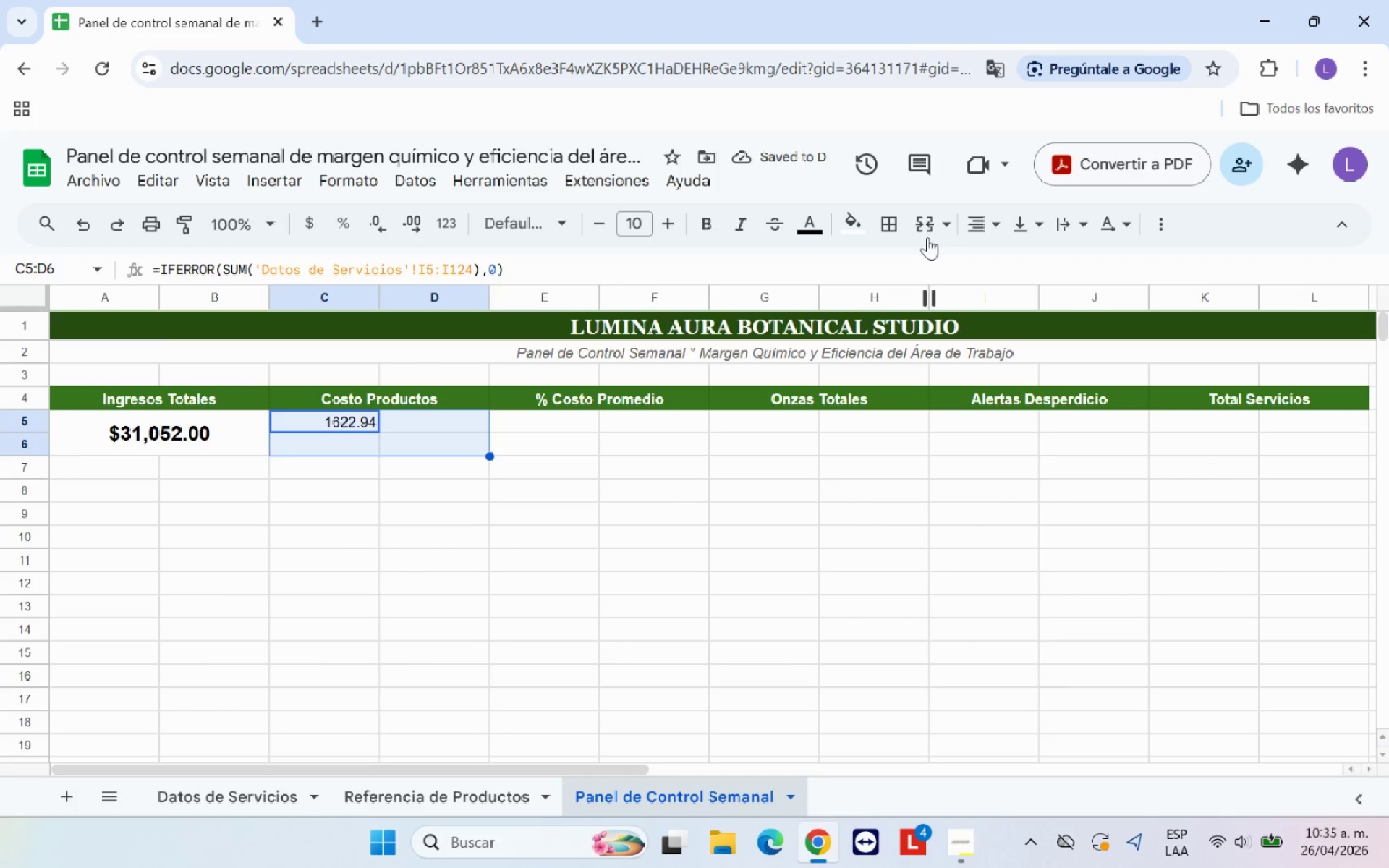 
left_click([925, 231])
 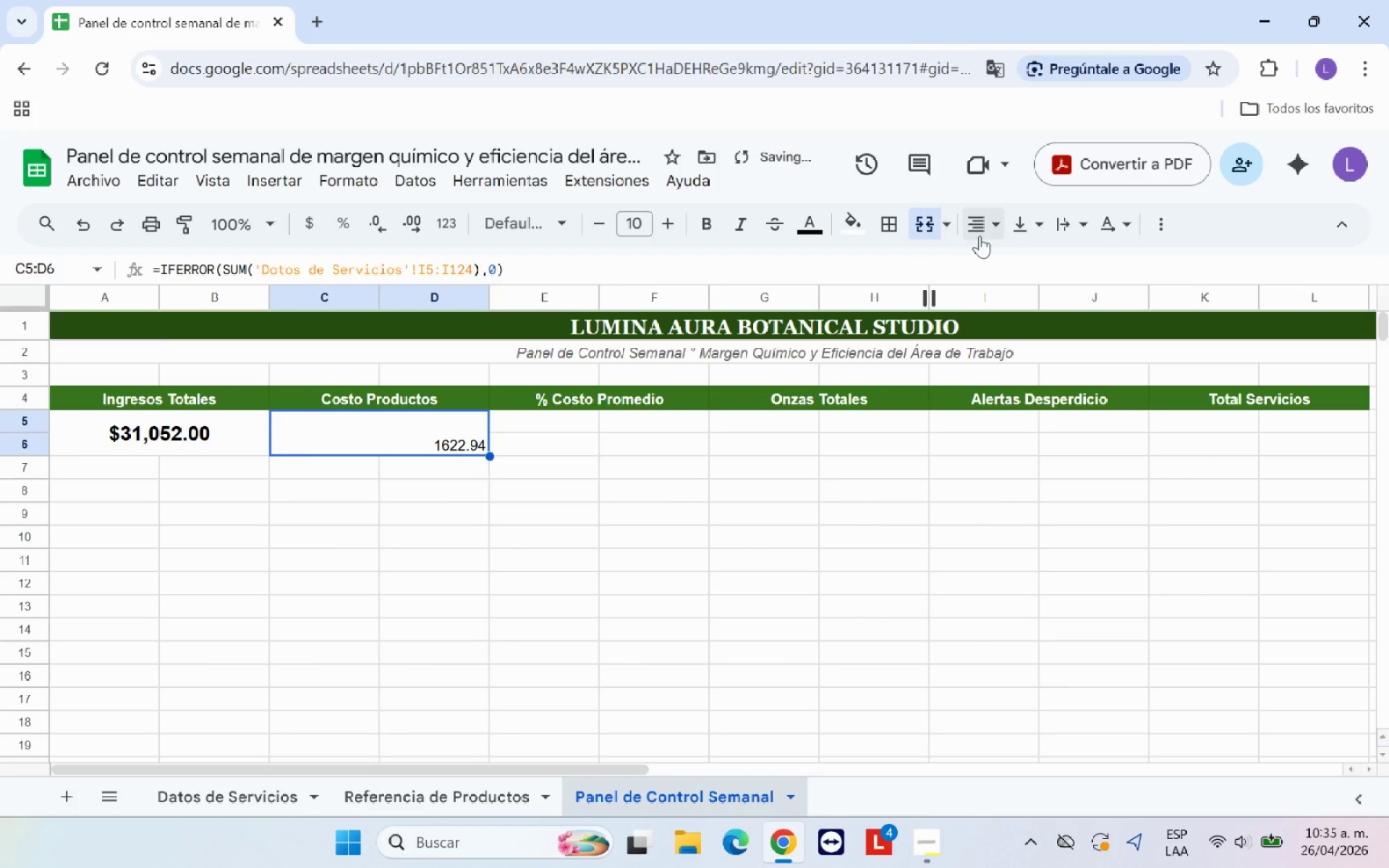 
left_click([980, 236])
 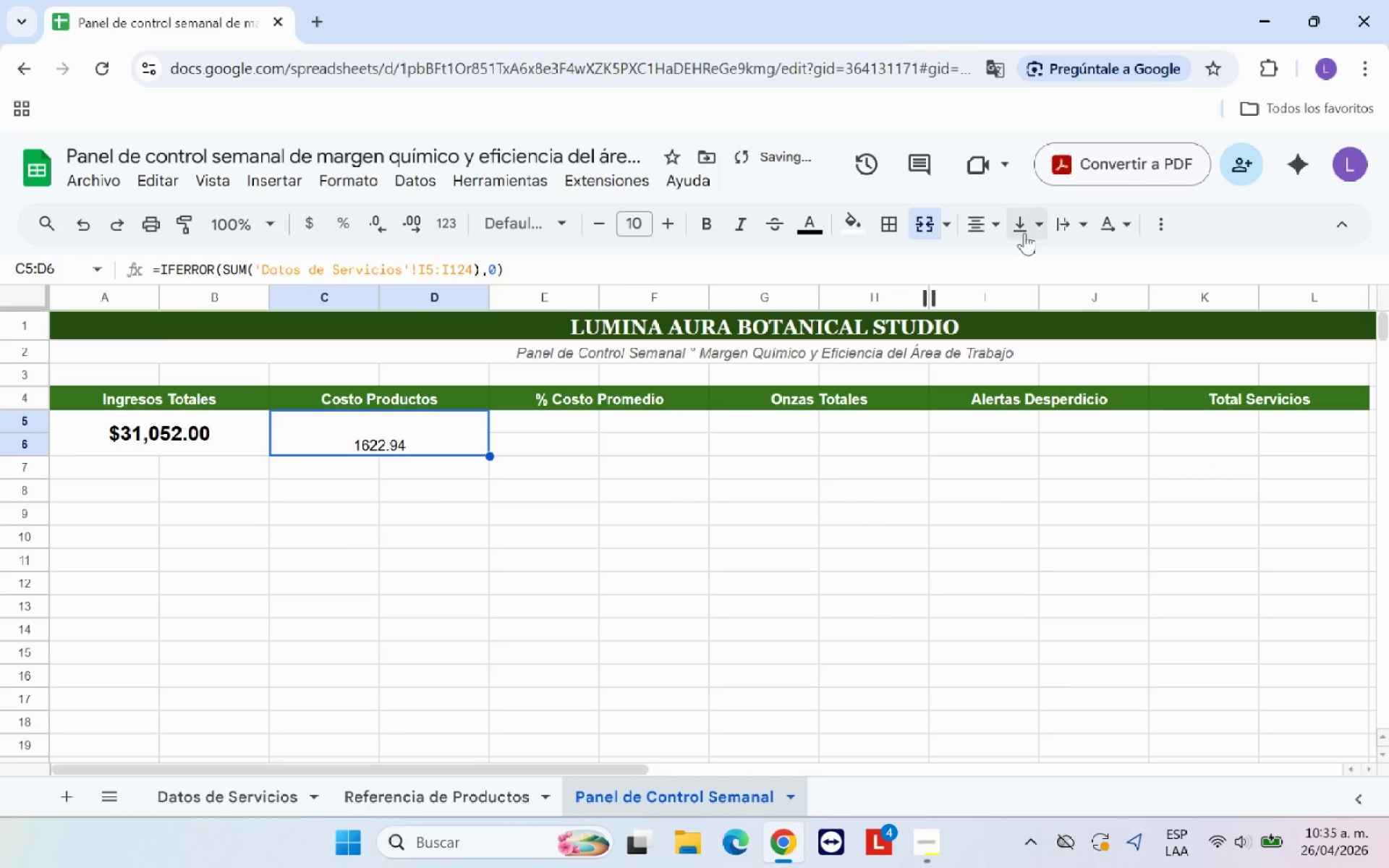 
double_click([1026, 226])
 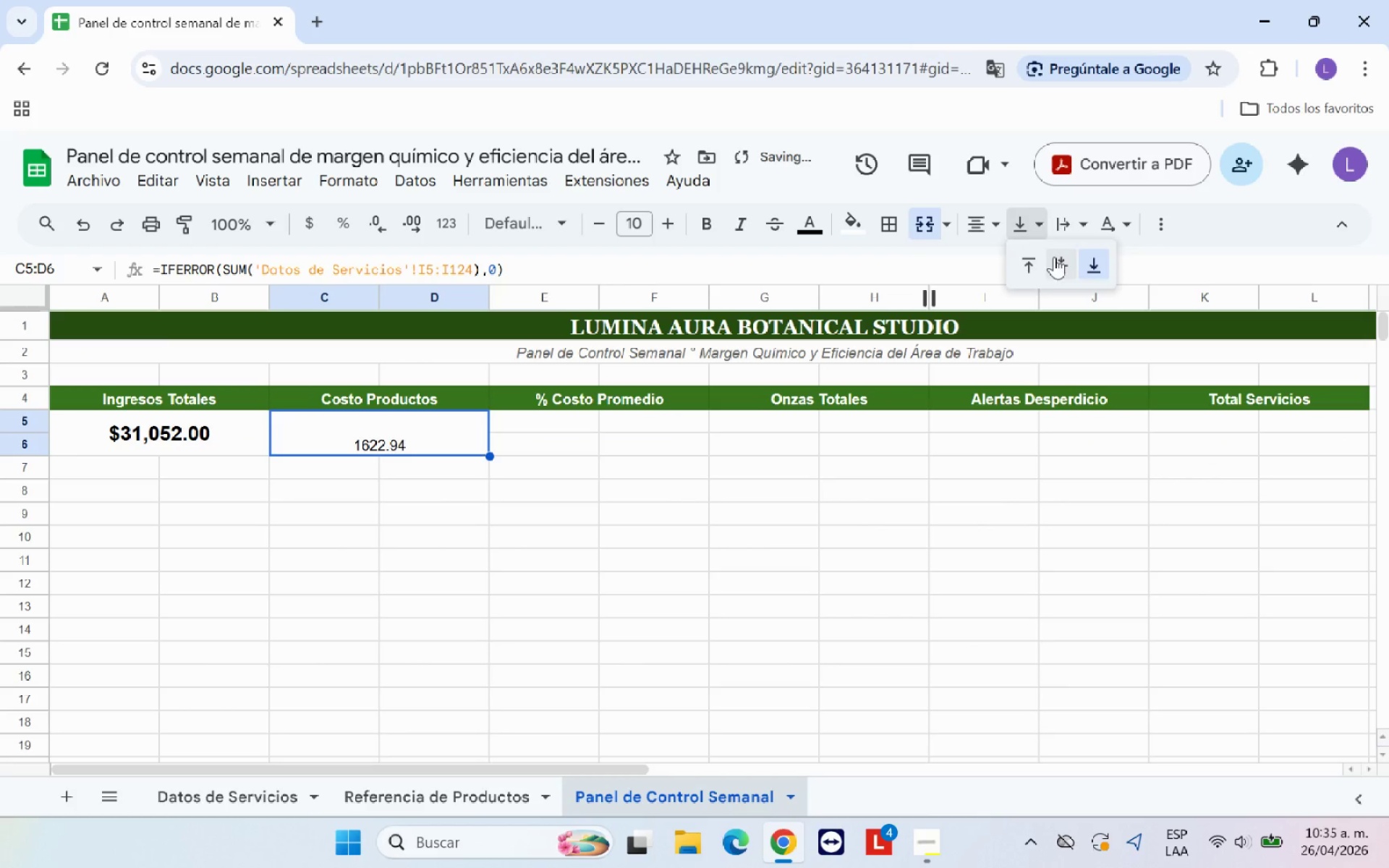 
left_click([1054, 257])
 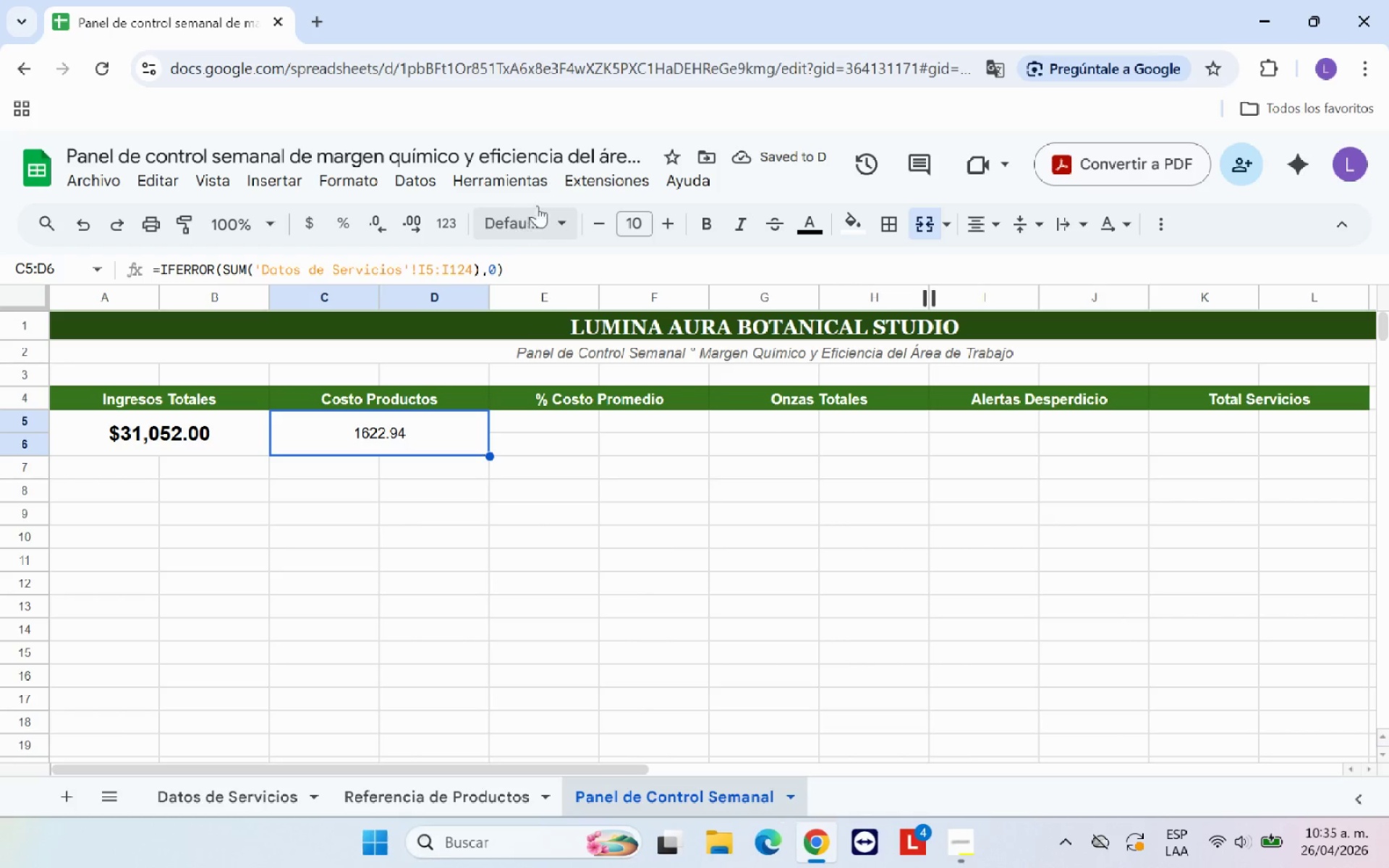 
left_click([310, 227])
 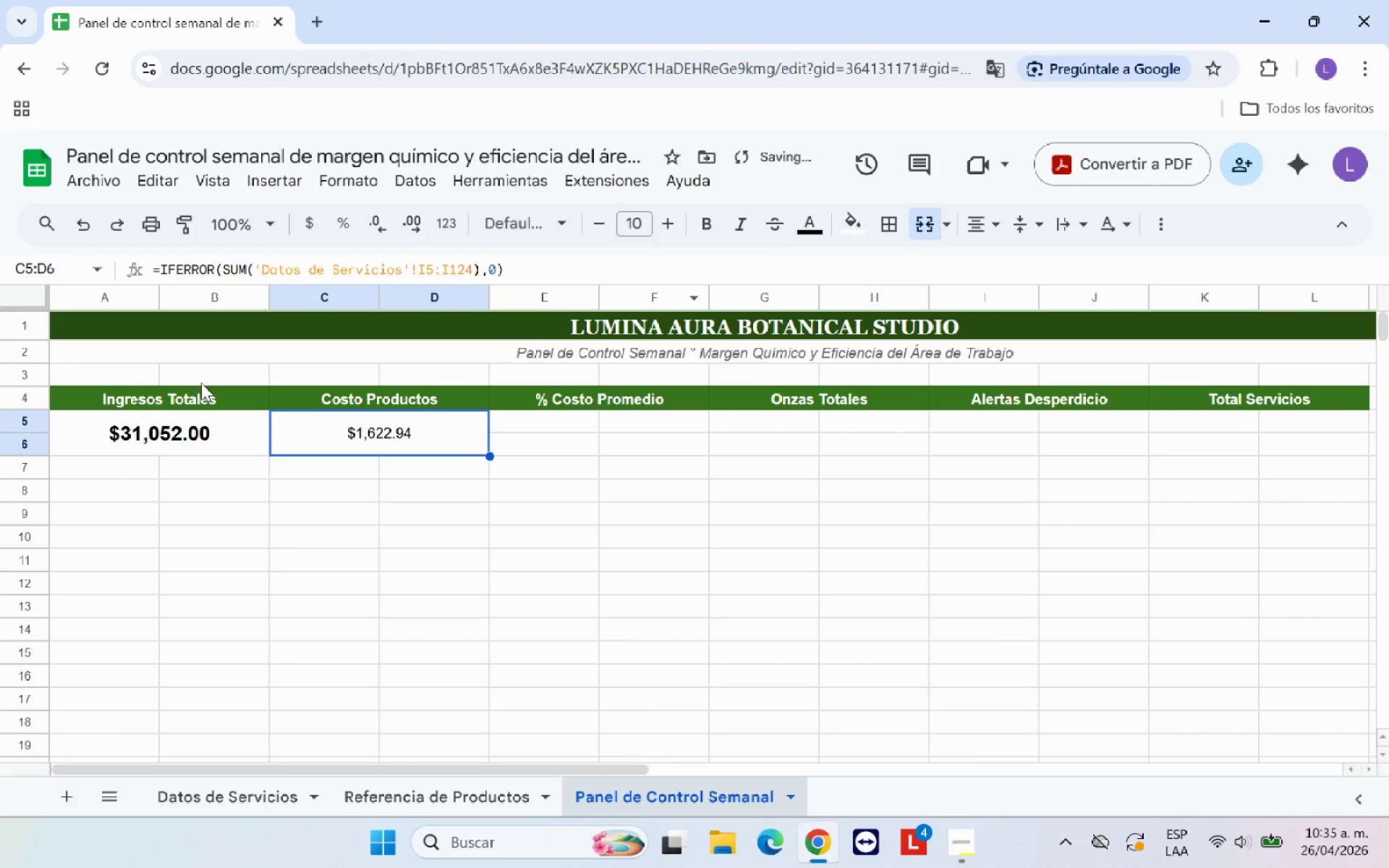 
left_click([179, 422])
 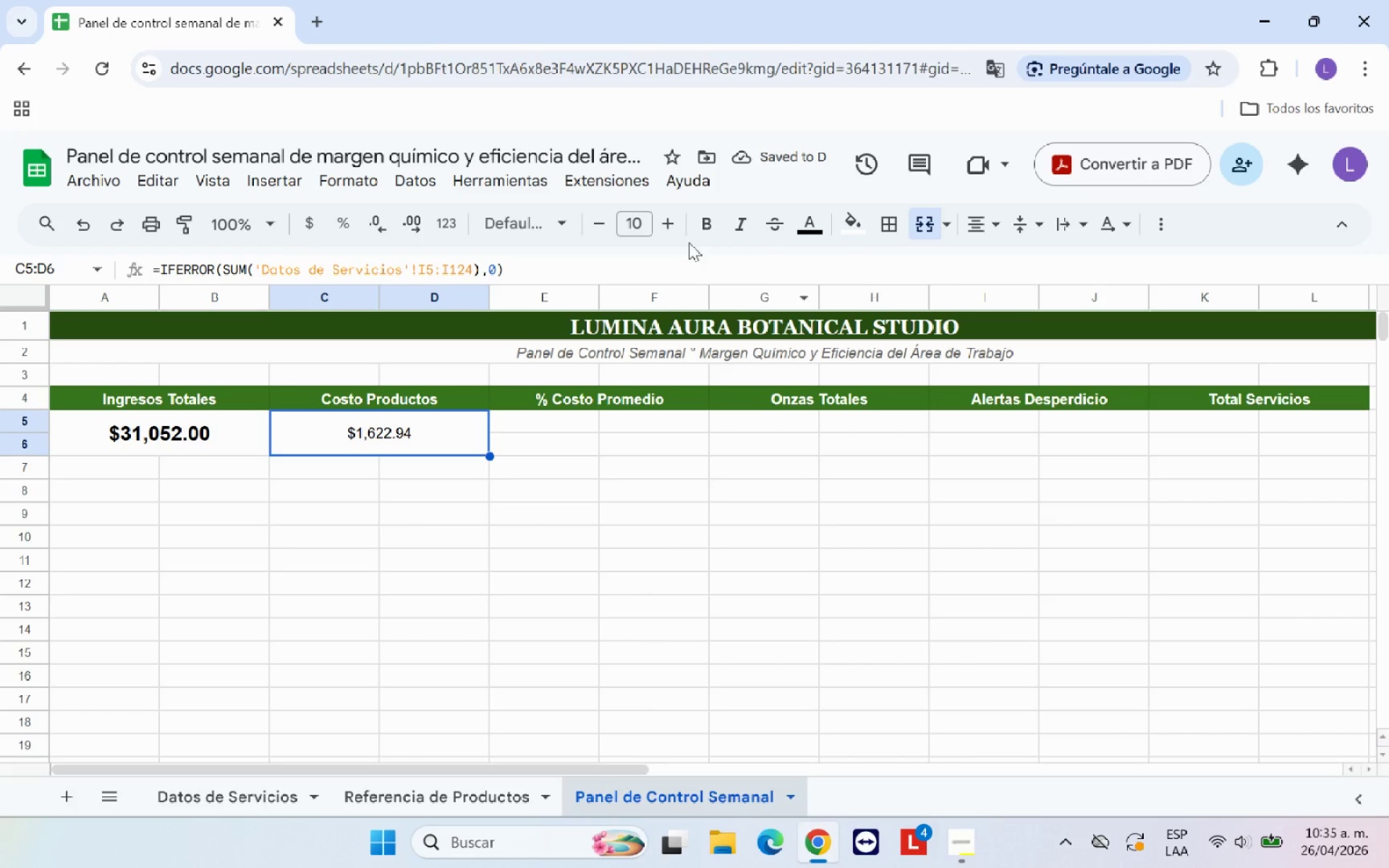 
left_click([645, 218])
 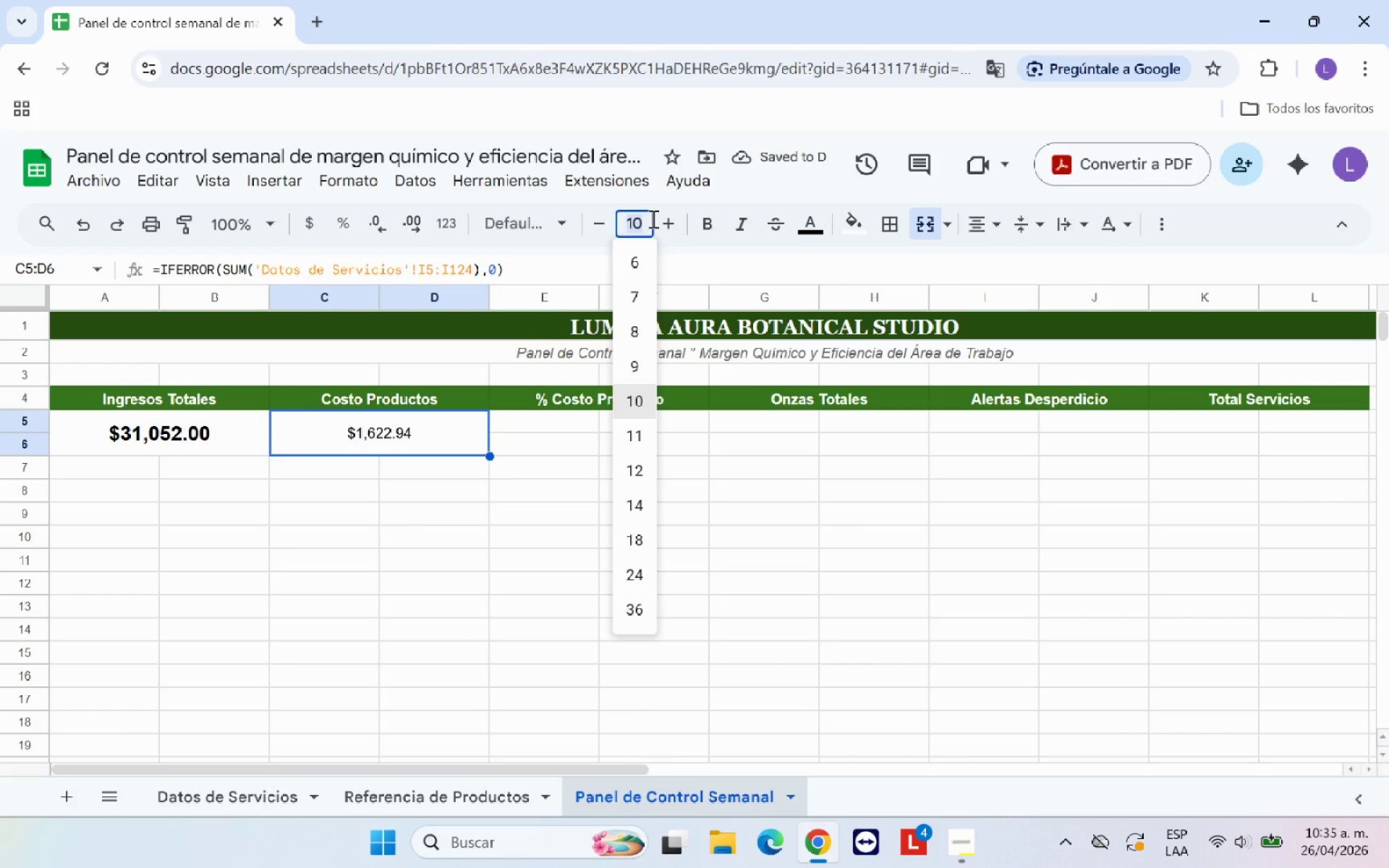 
type(14)
 